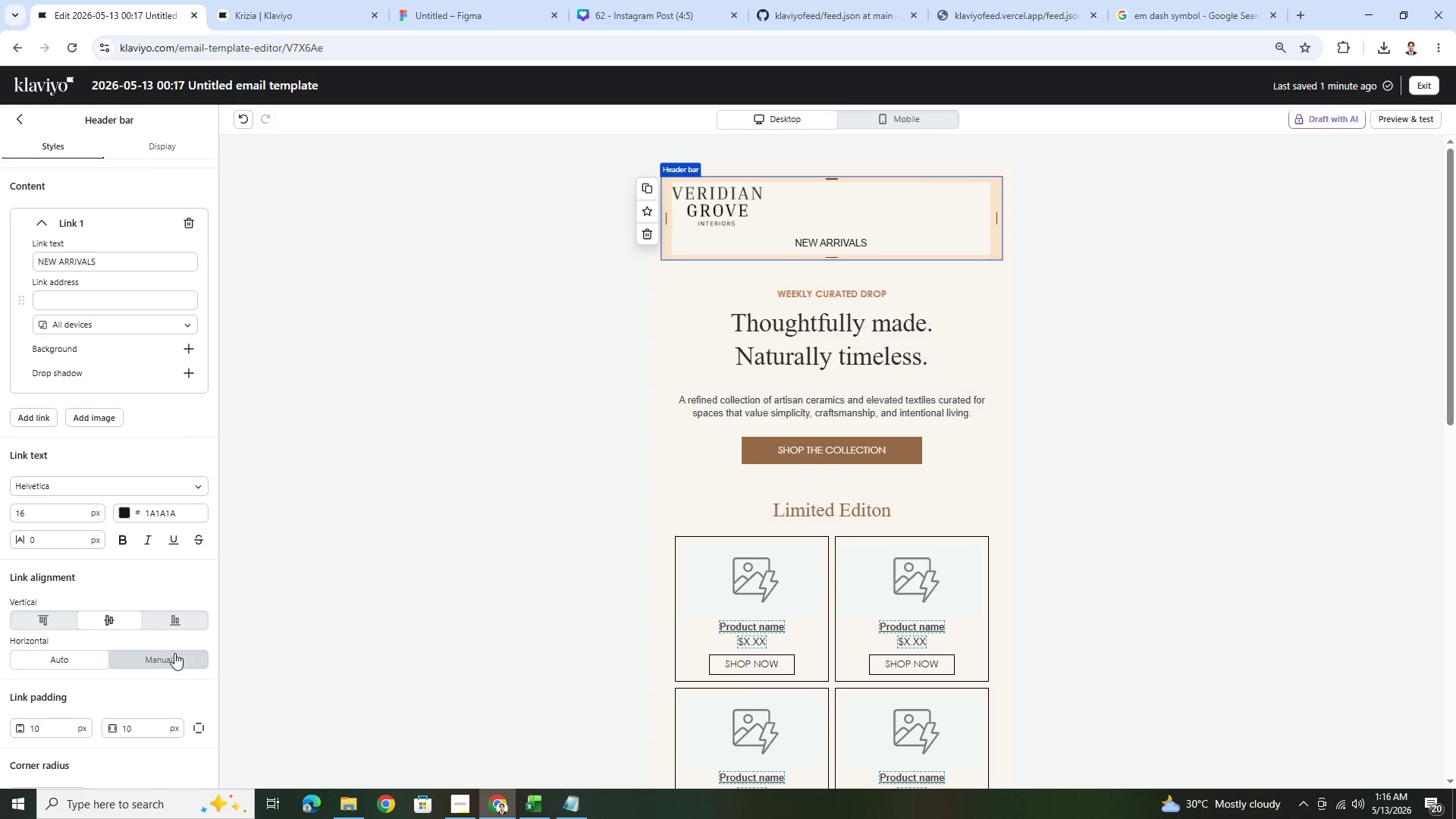 
left_click([174, 653])
 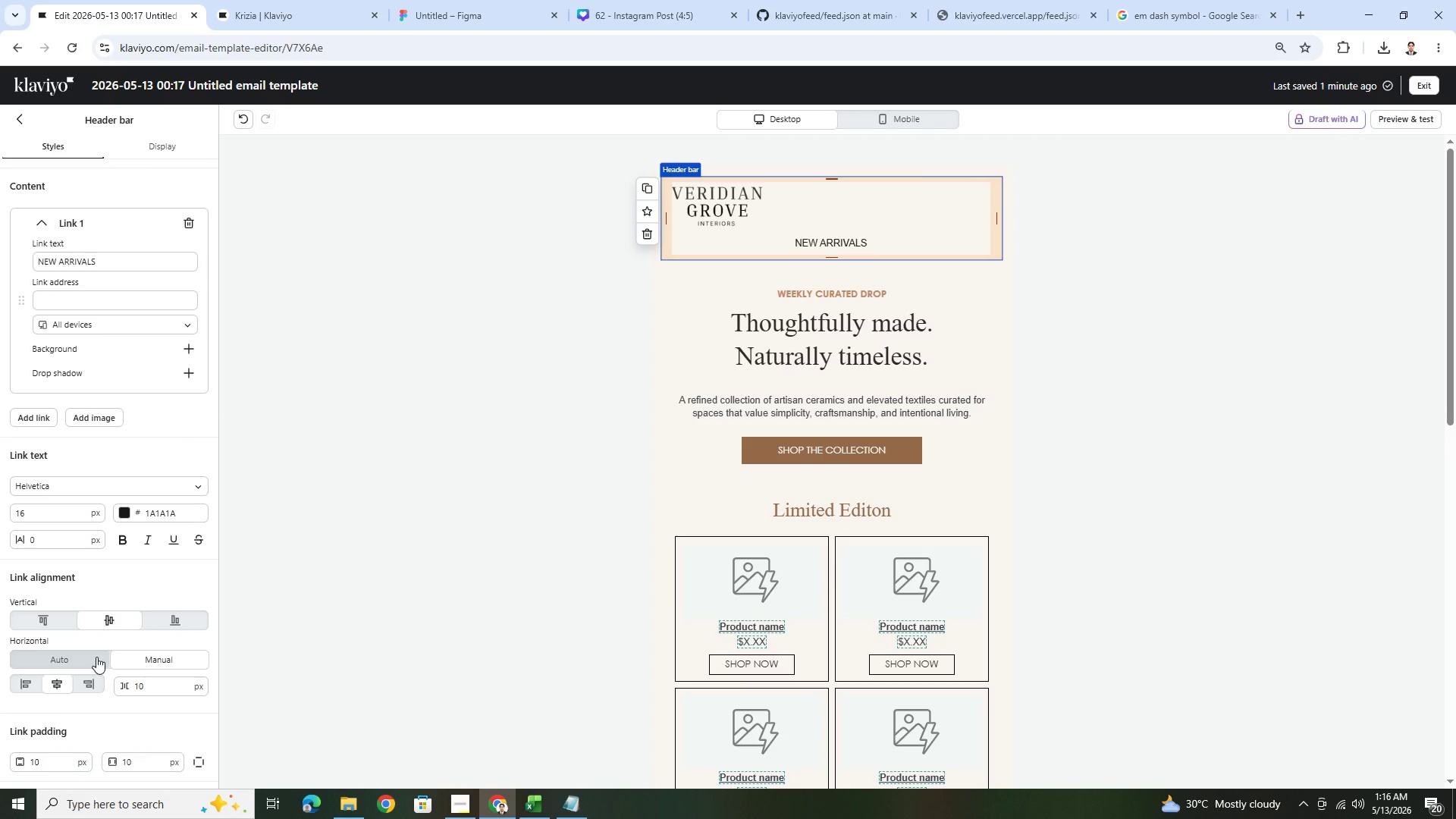 
left_click([96, 657])
 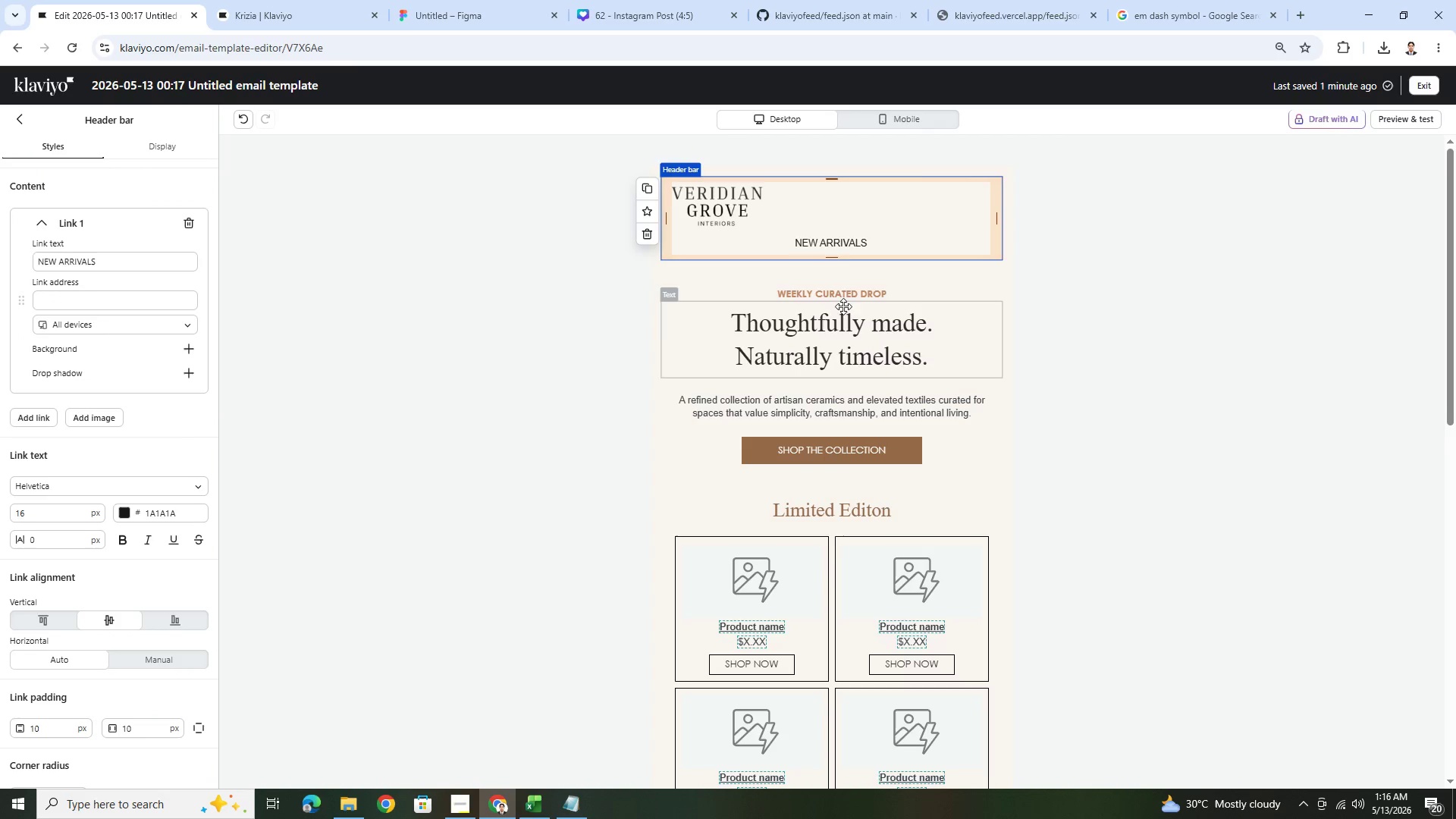 
left_click_drag(start_coordinate=[845, 245], to_coordinate=[866, 245])
 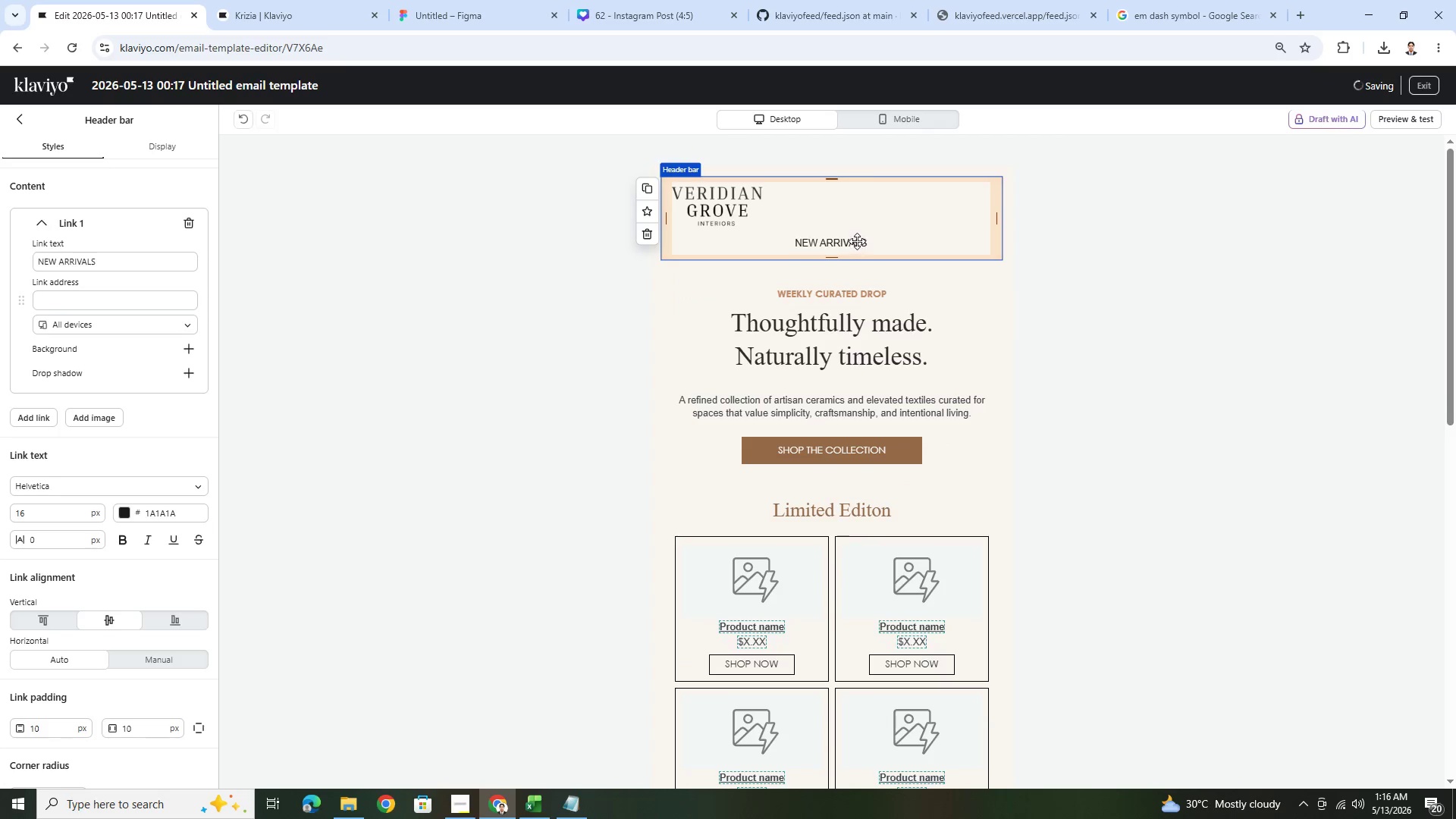 
left_click([855, 240])
 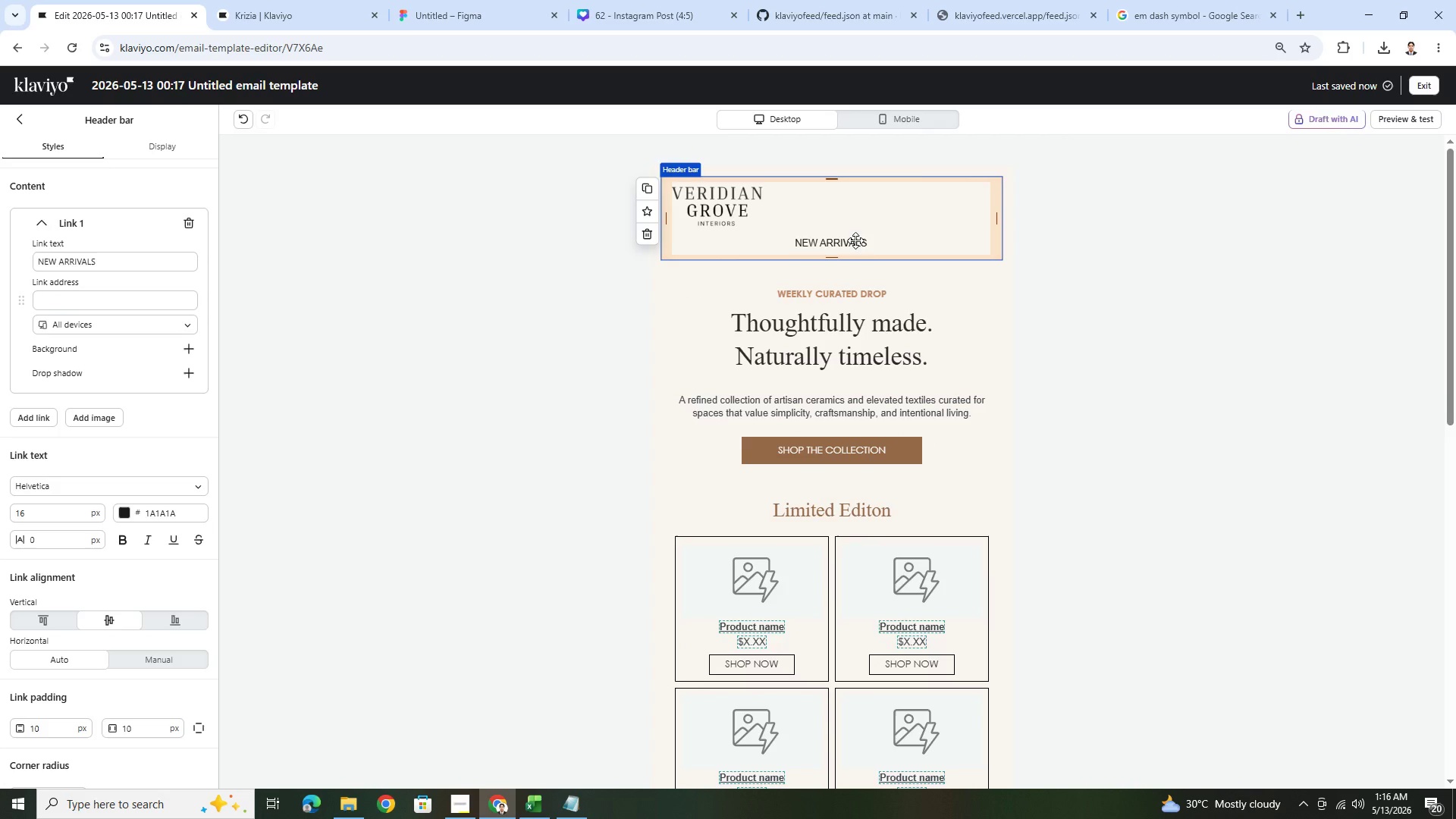 
double_click([855, 240])
 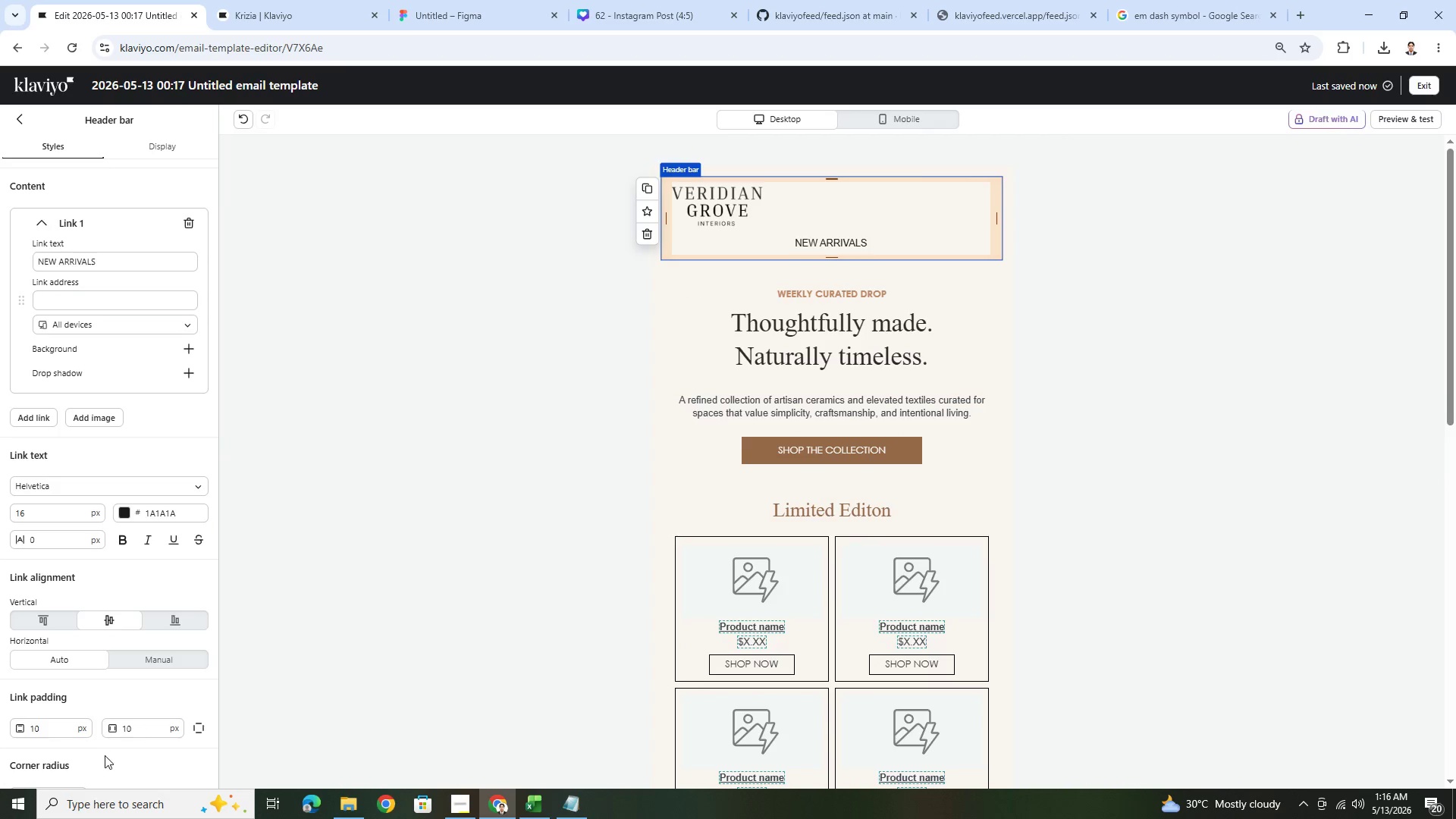 
scroll: coordinate [144, 703], scroll_direction: down, amount: 3.0
 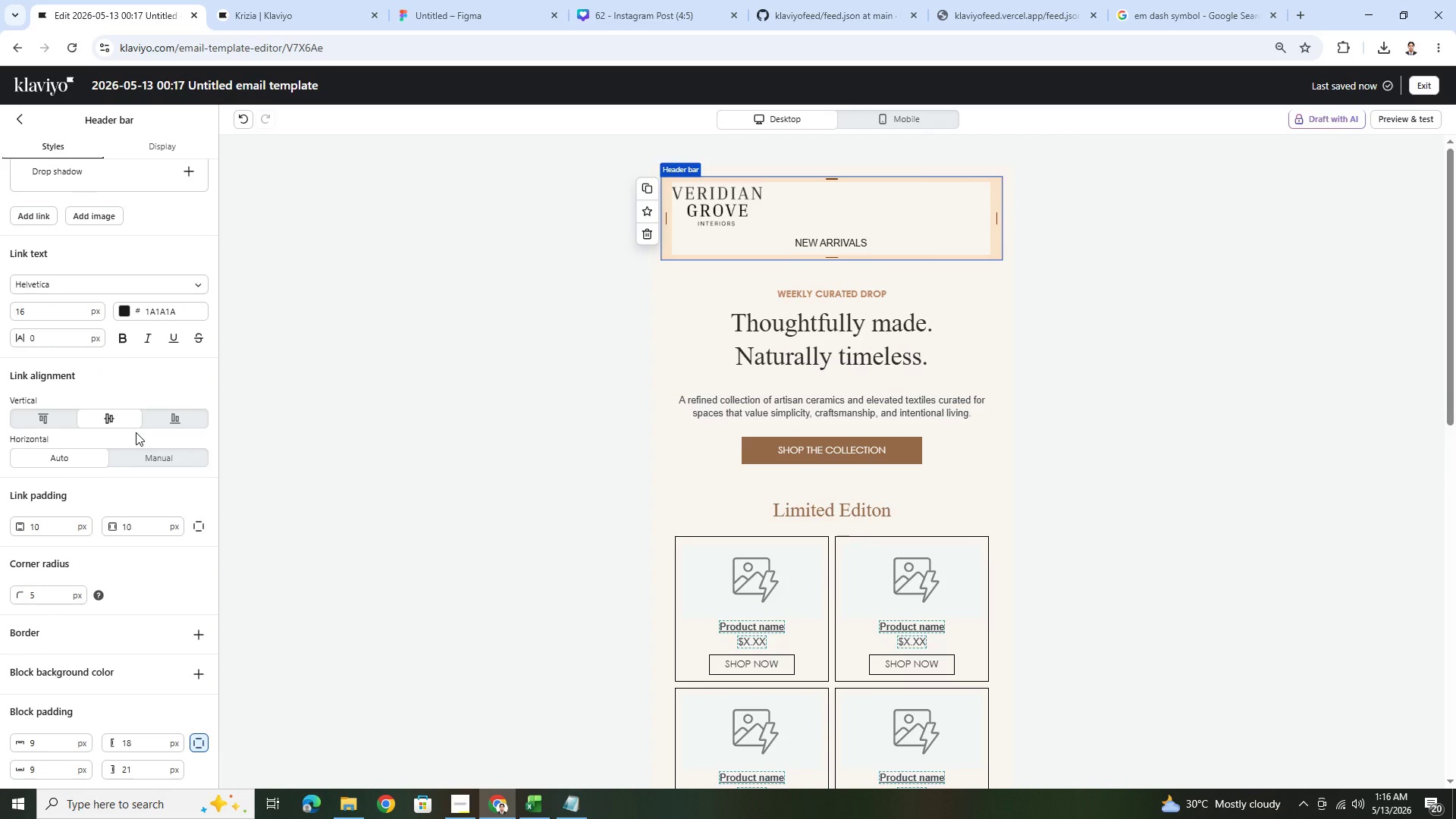 
wait(5.04)
 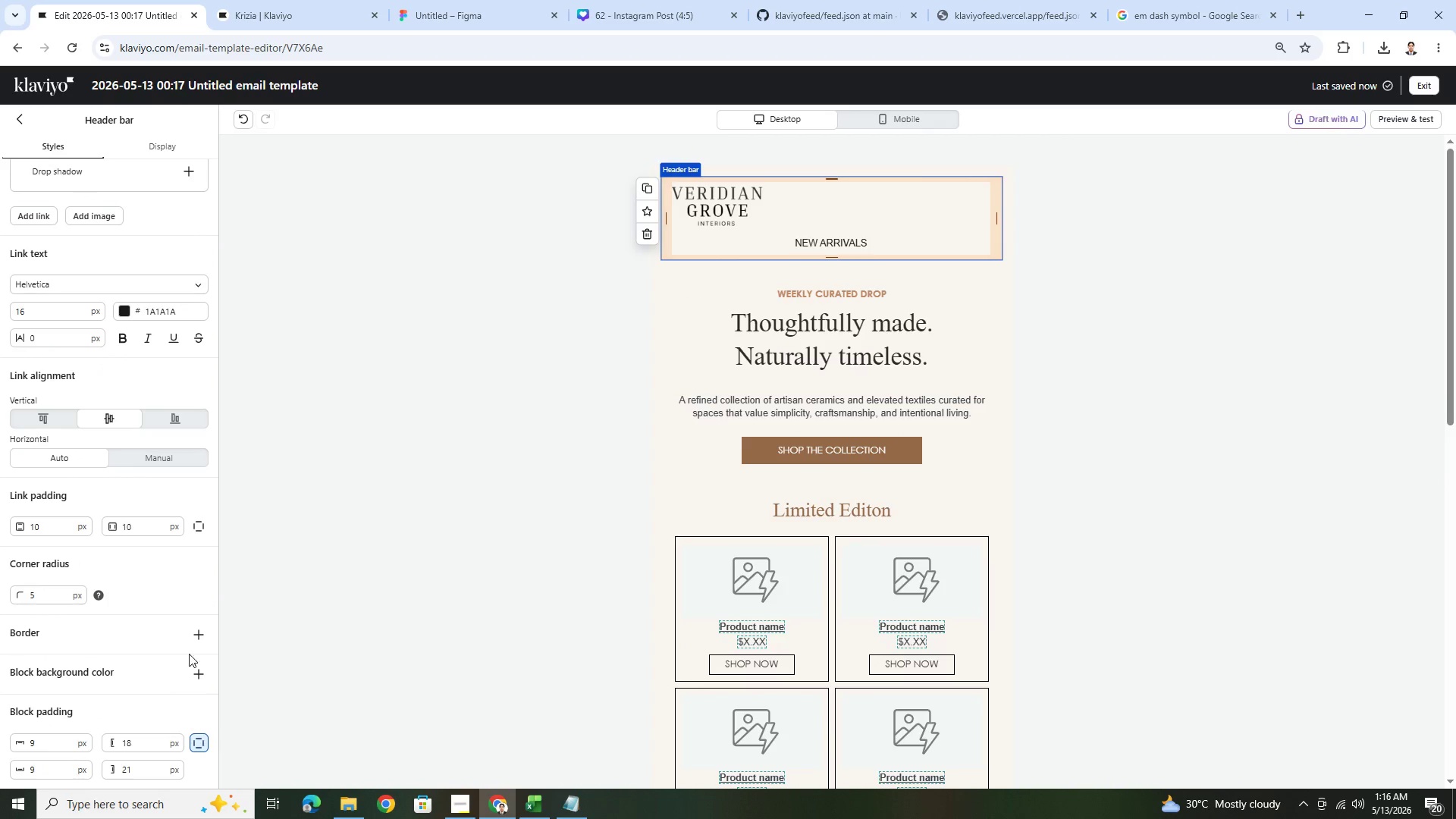 
left_click([46, 425])
 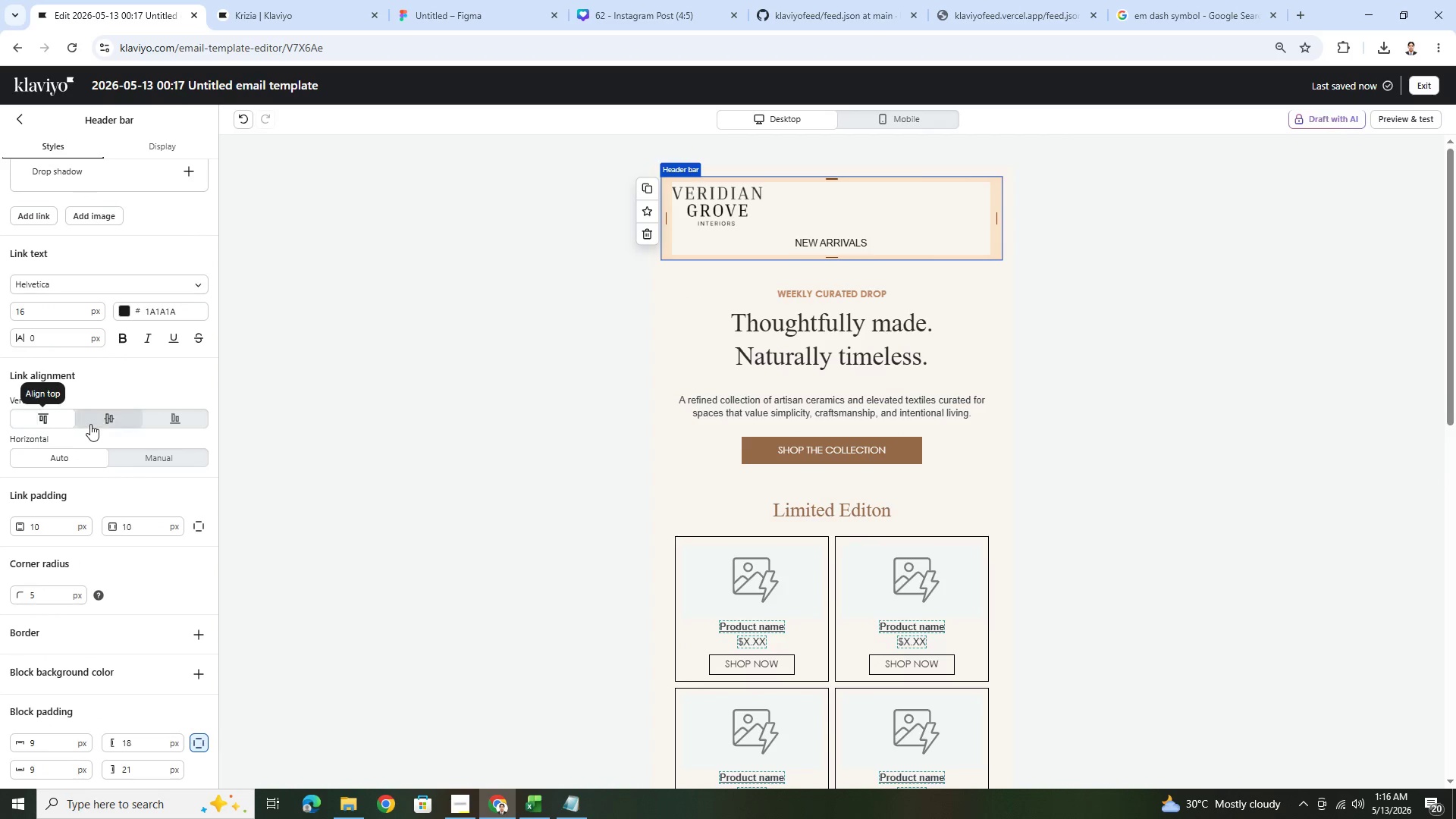 
left_click([96, 422])
 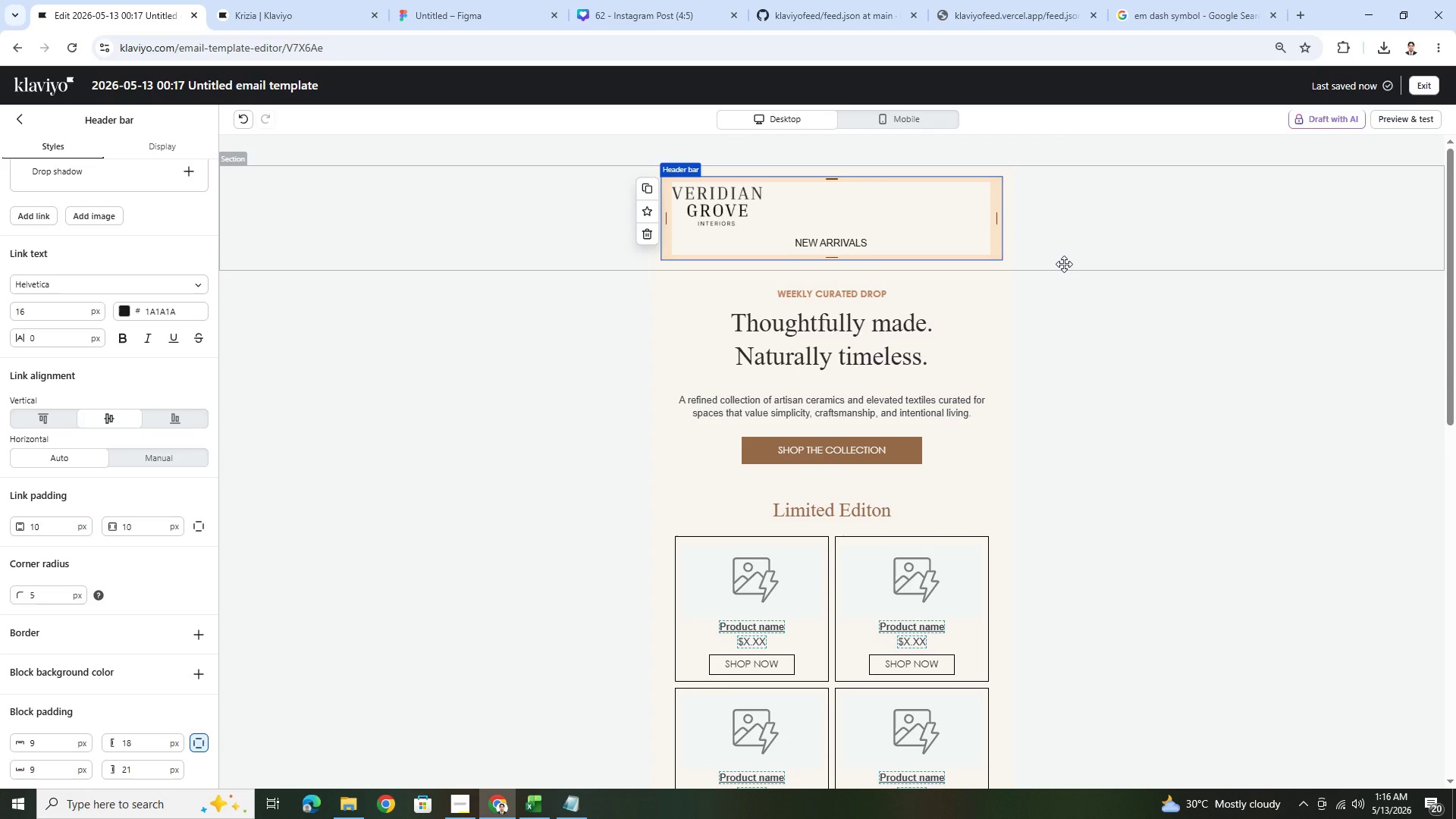 
left_click([1104, 402])
 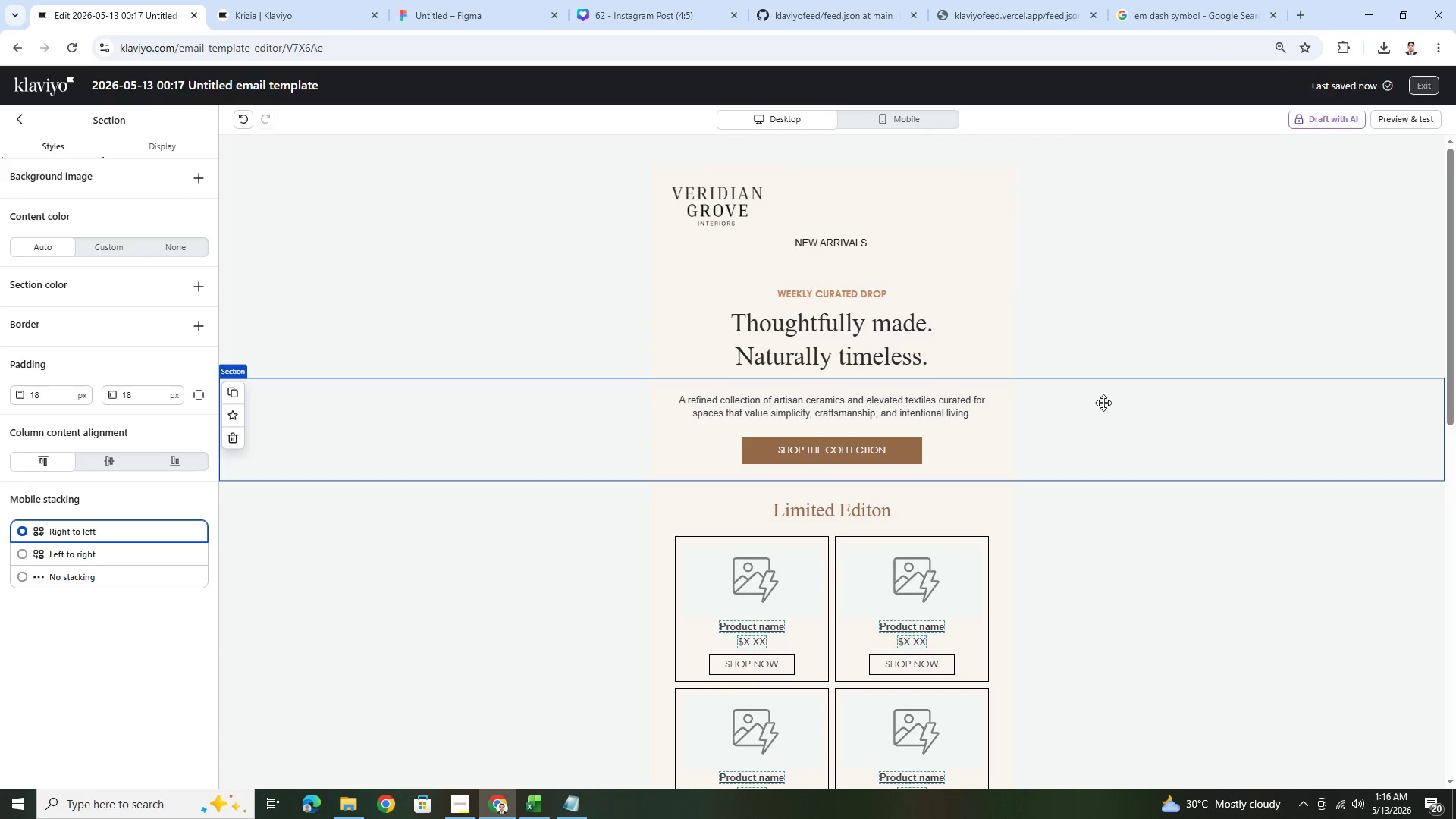 
scroll: coordinate [1103, 401], scroll_direction: up, amount: 2.0
 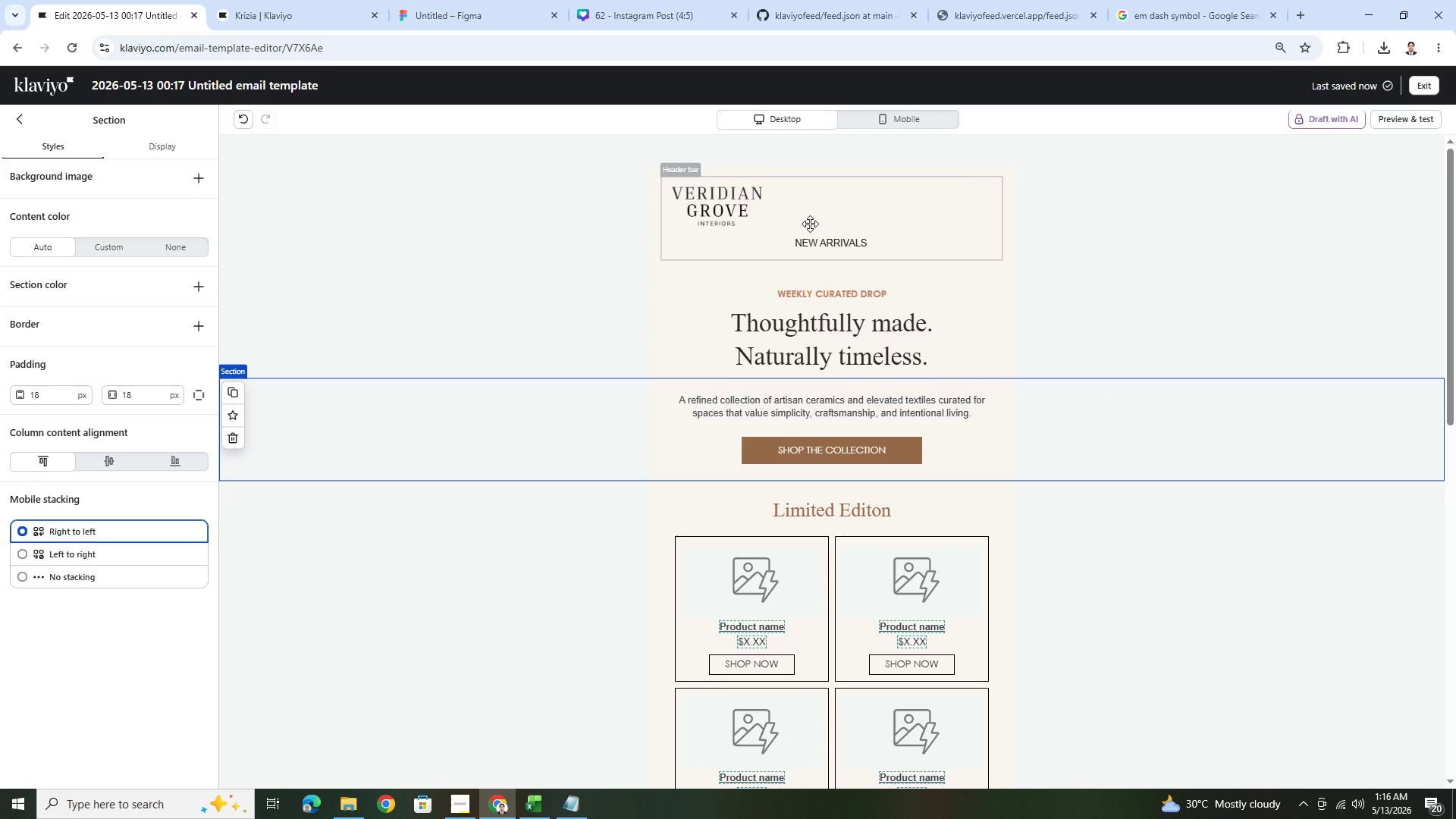 
double_click([810, 223])
 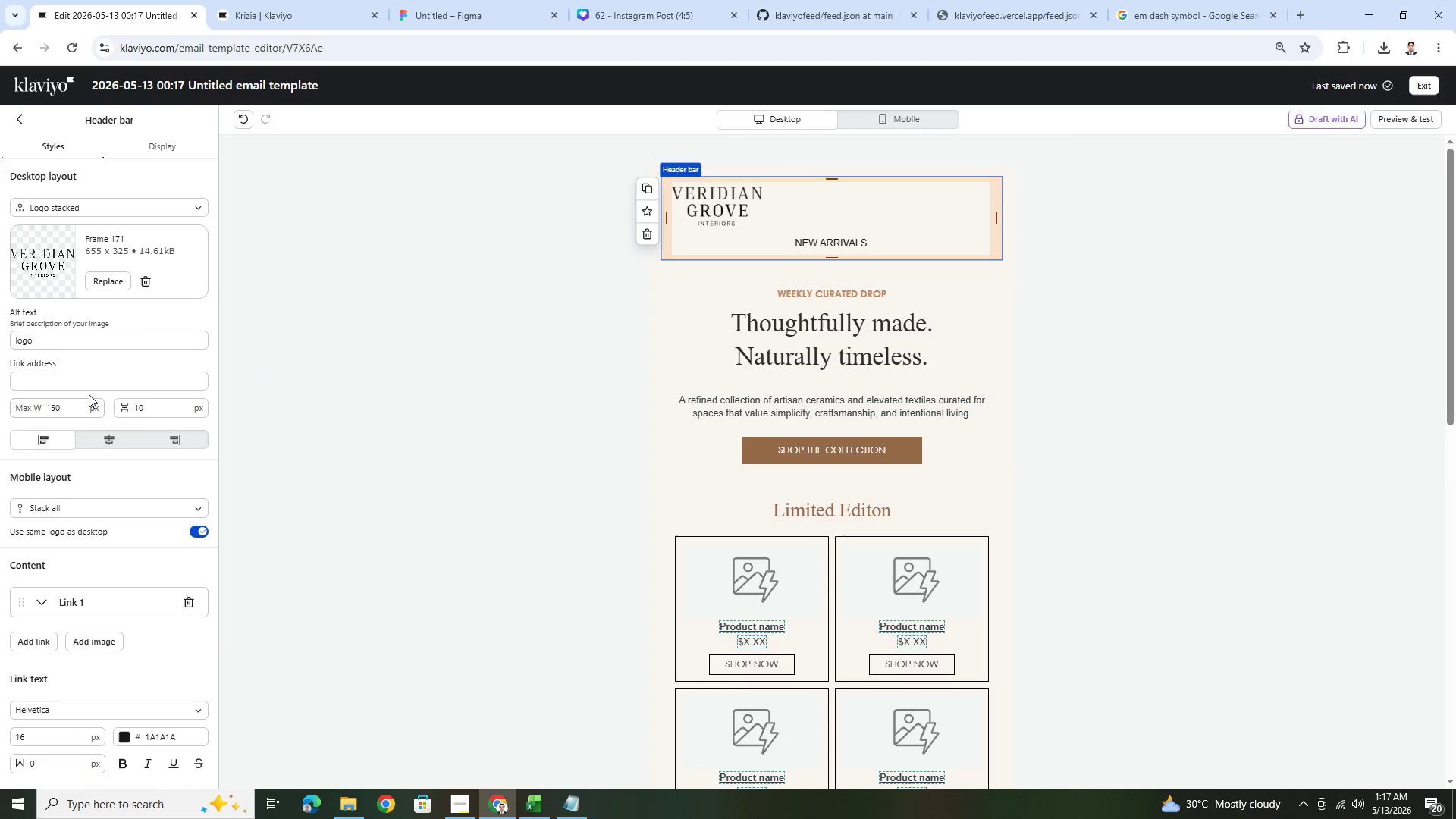 
left_click([71, 212])
 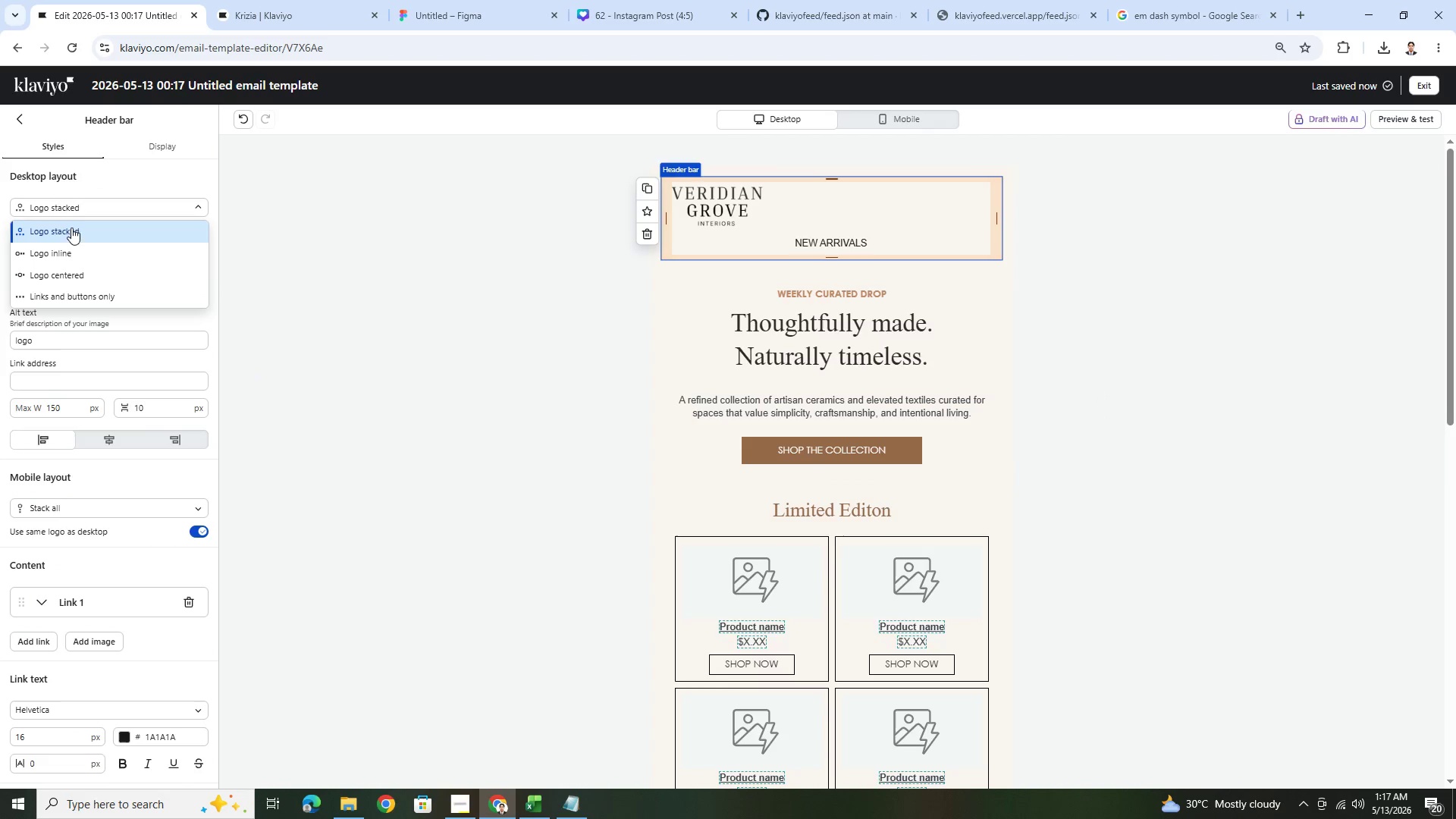 
left_click([71, 256])
 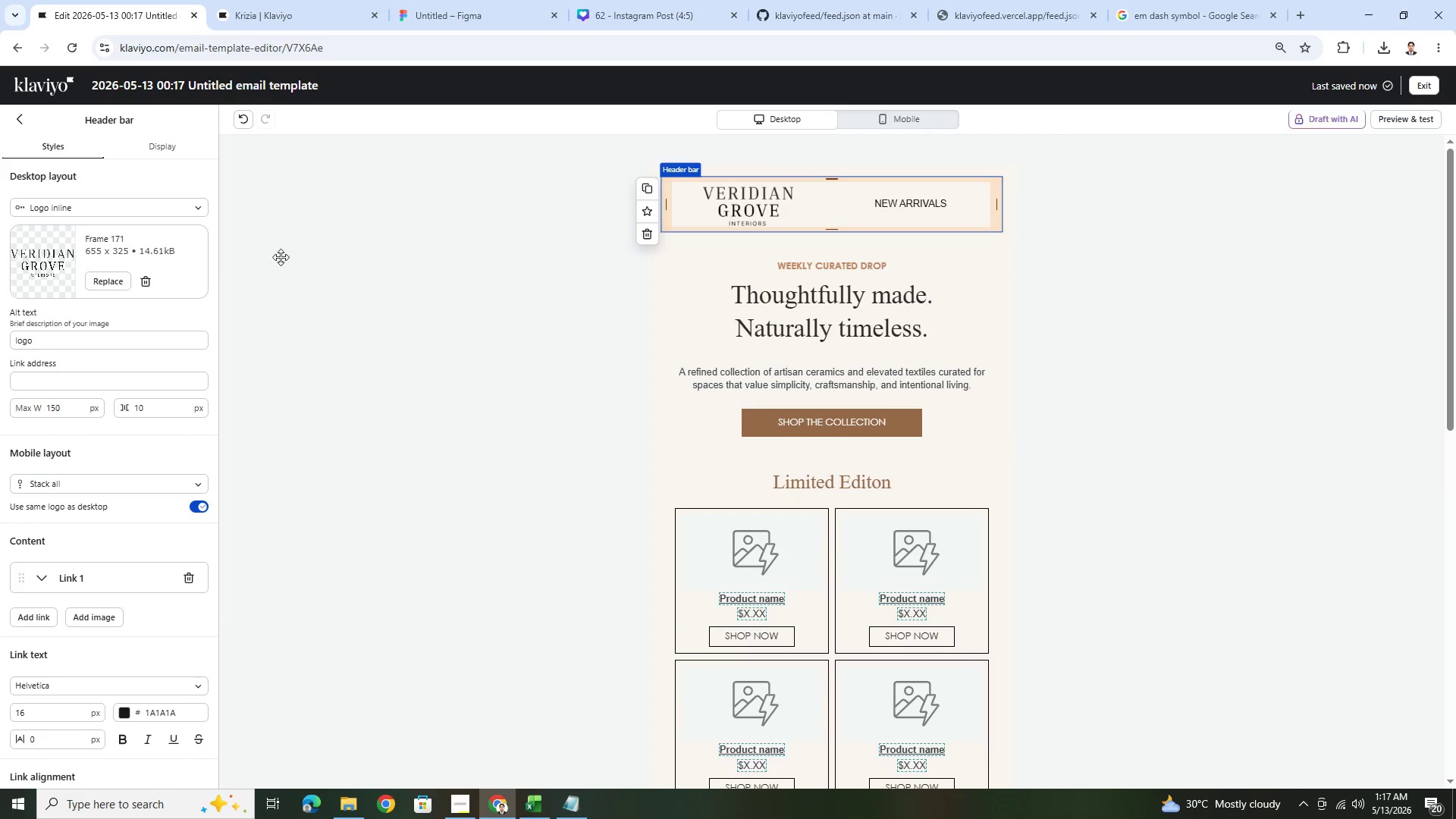 
left_click([105, 207])
 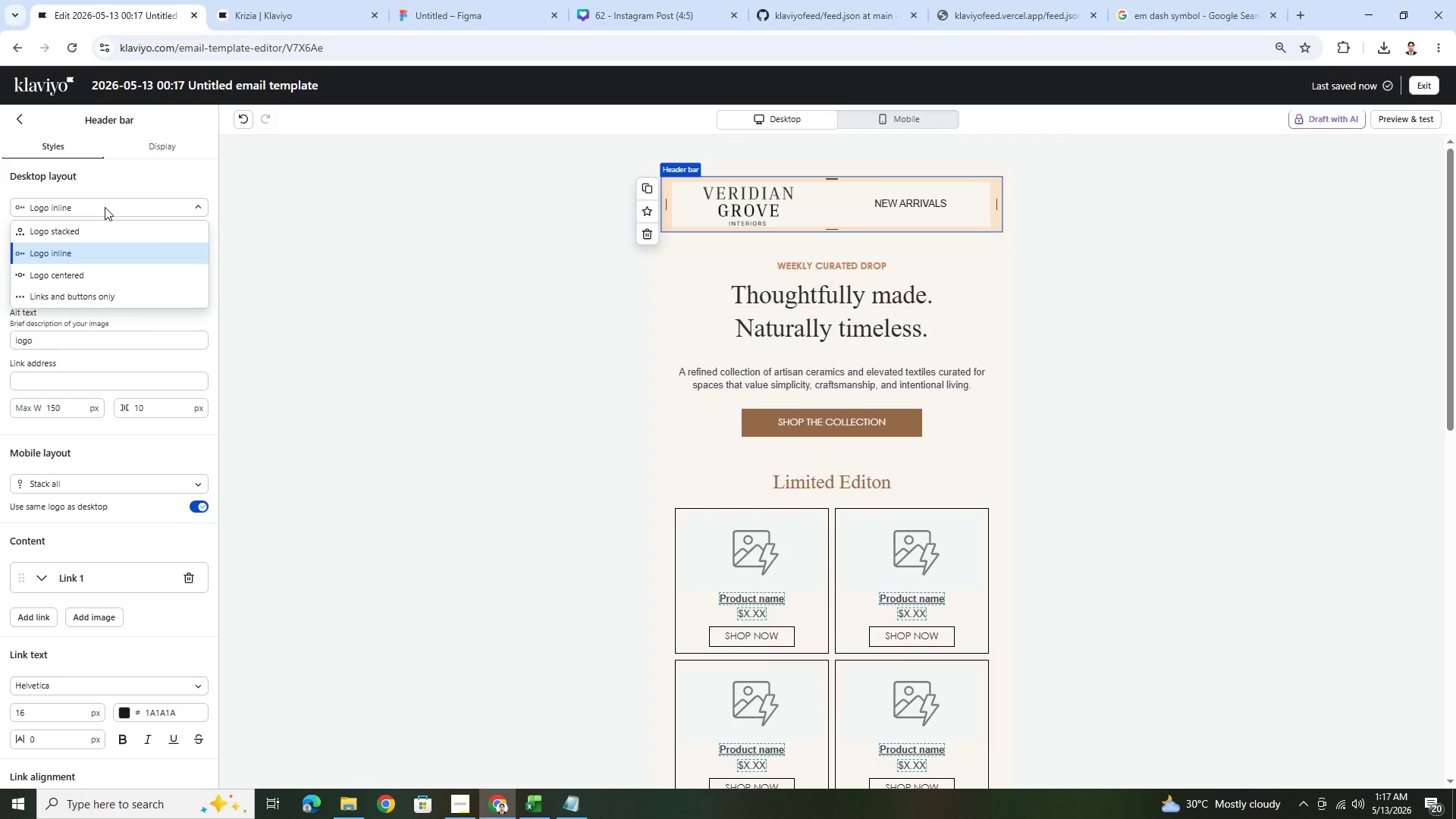 
left_click([105, 207])
 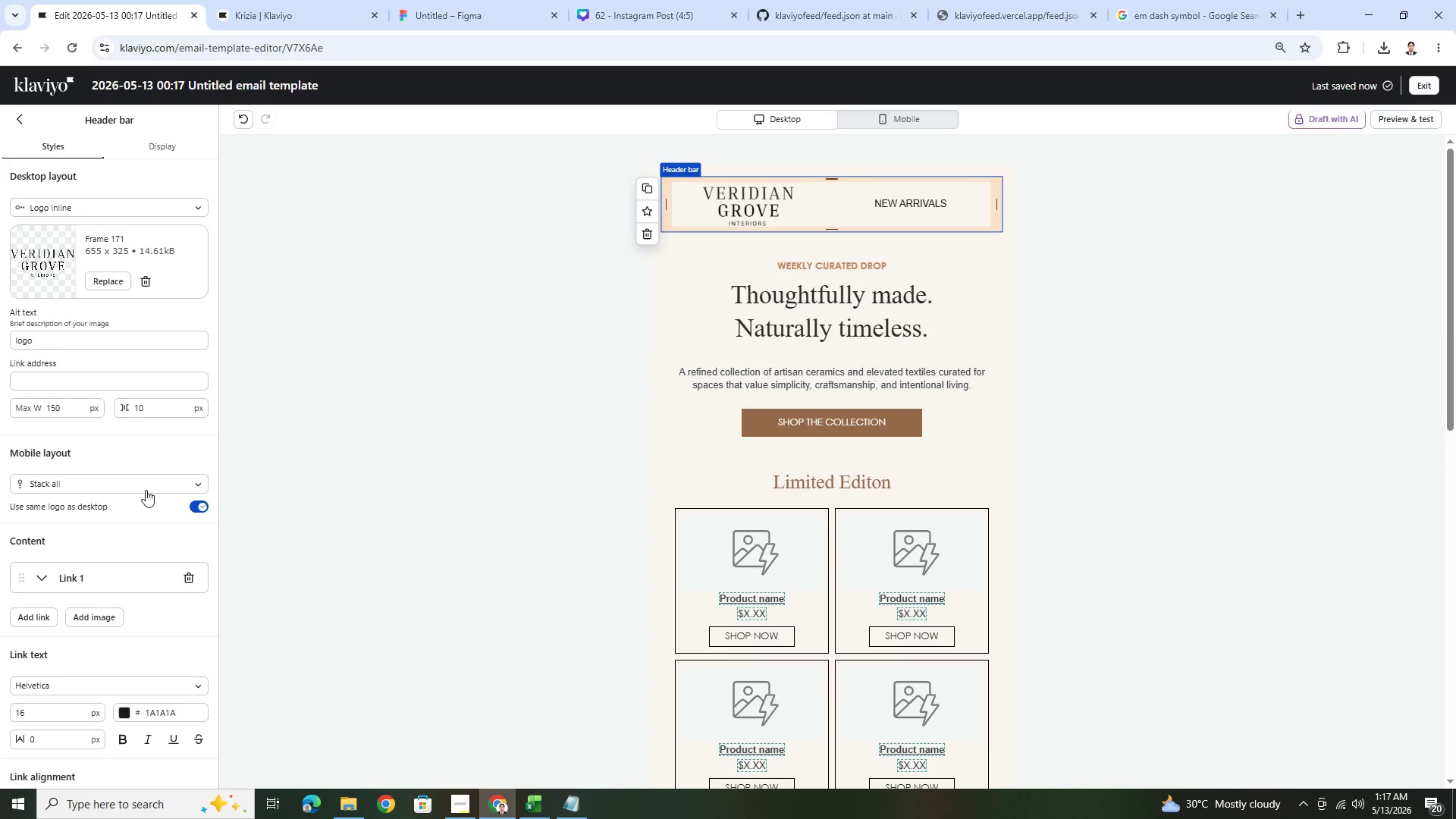 
scroll: coordinate [99, 548], scroll_direction: down, amount: 1.0
 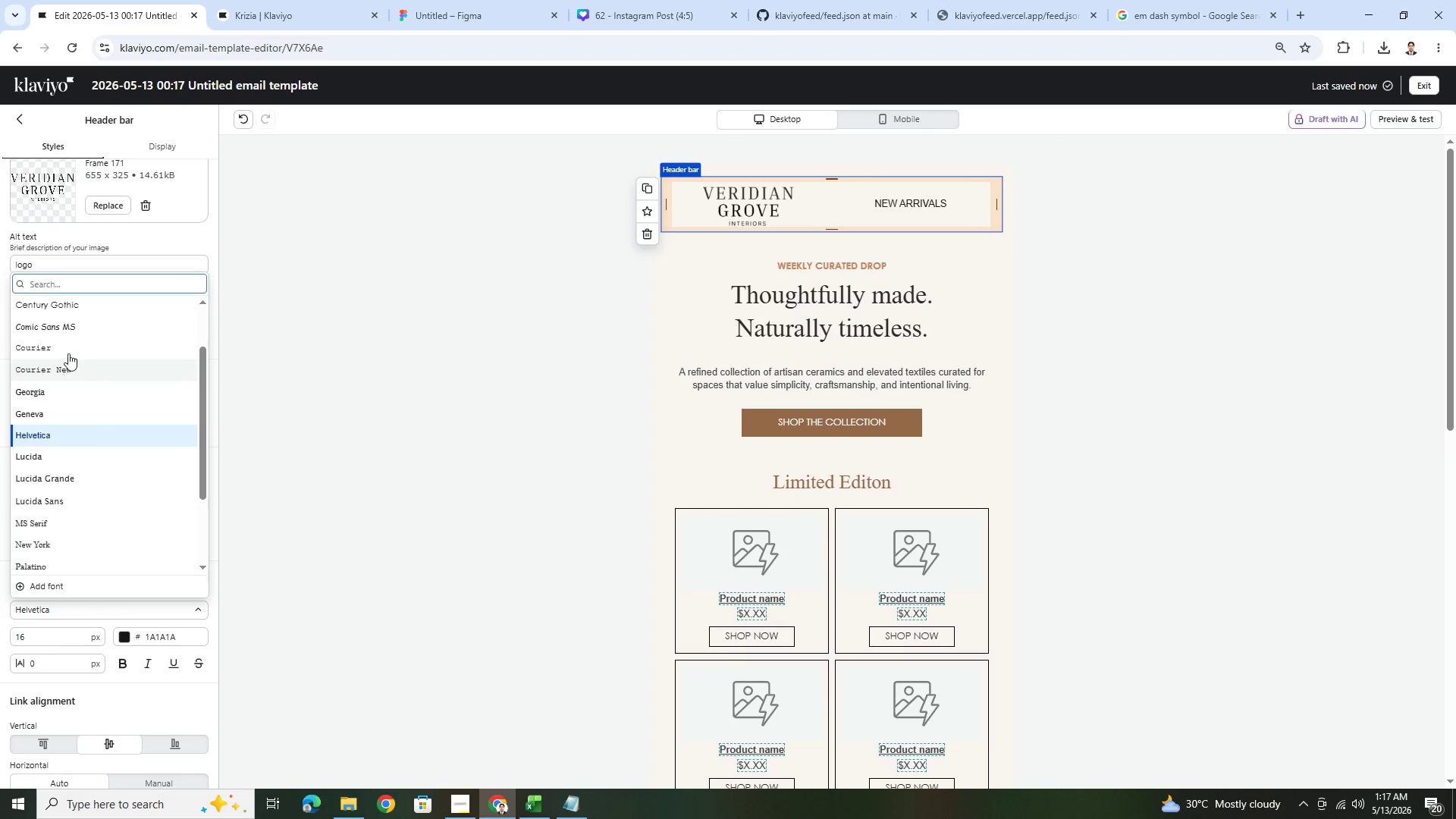 
left_click([82, 312])
 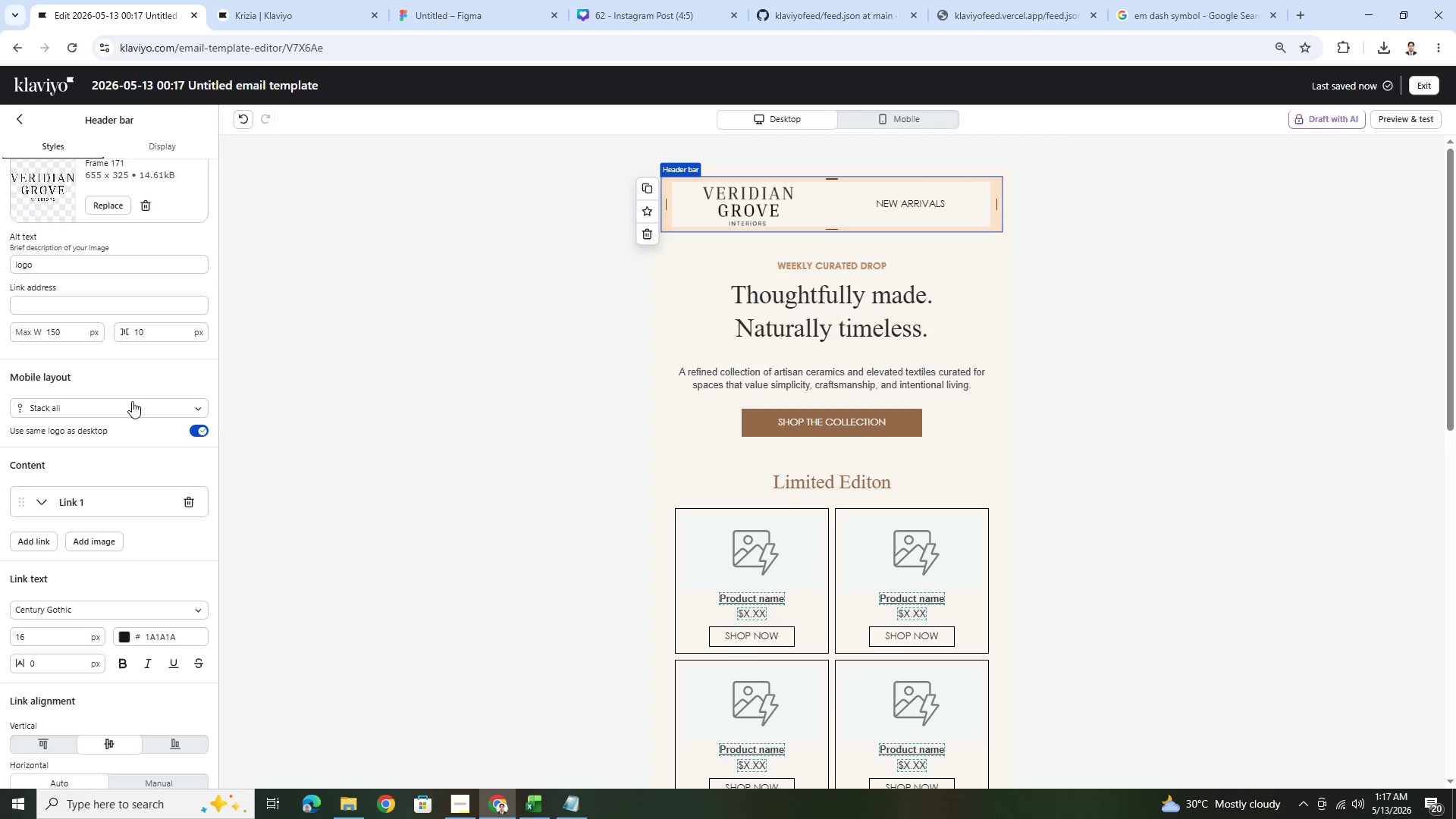 
wait(7.31)
 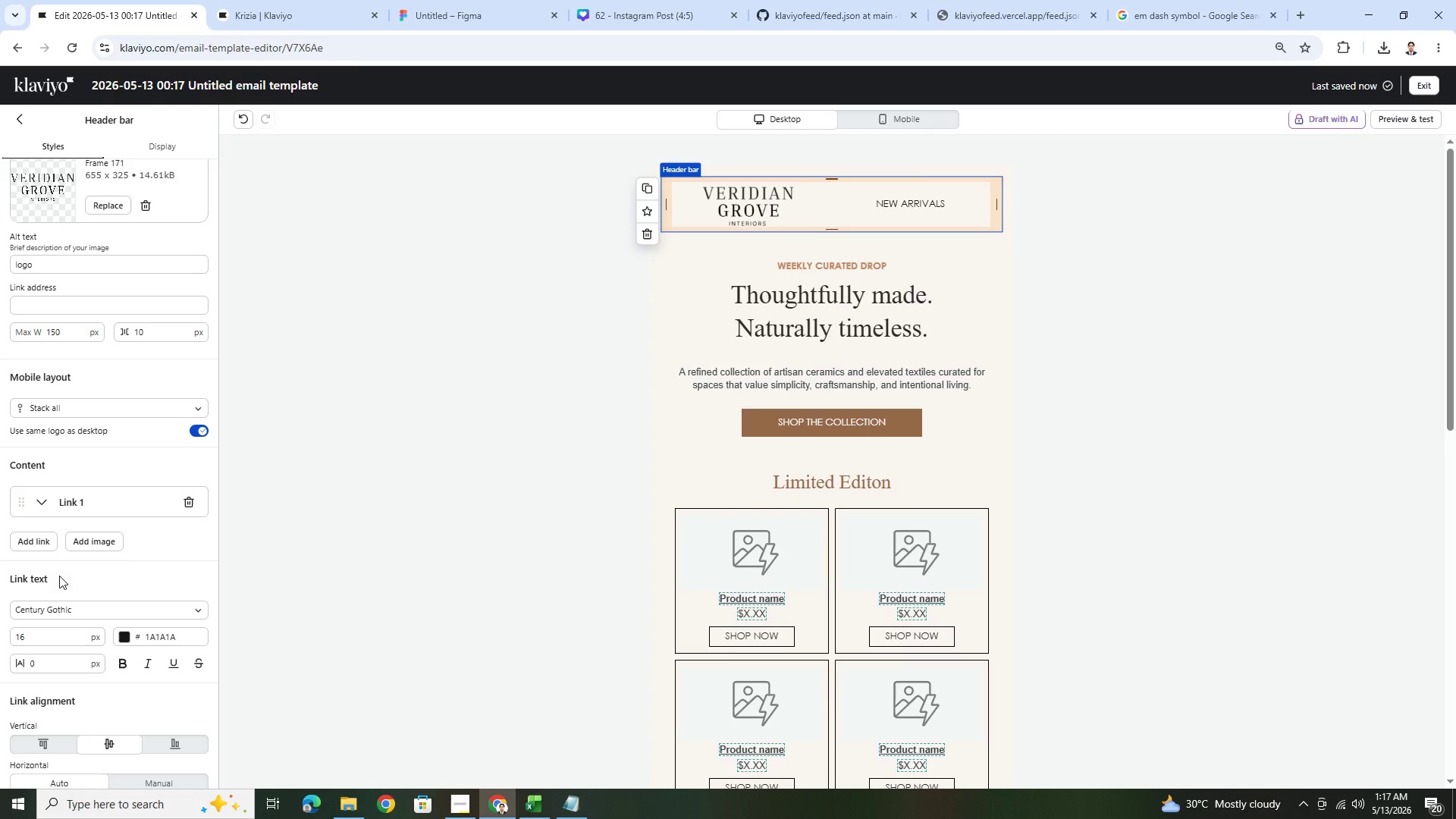 
left_click([99, 610])
 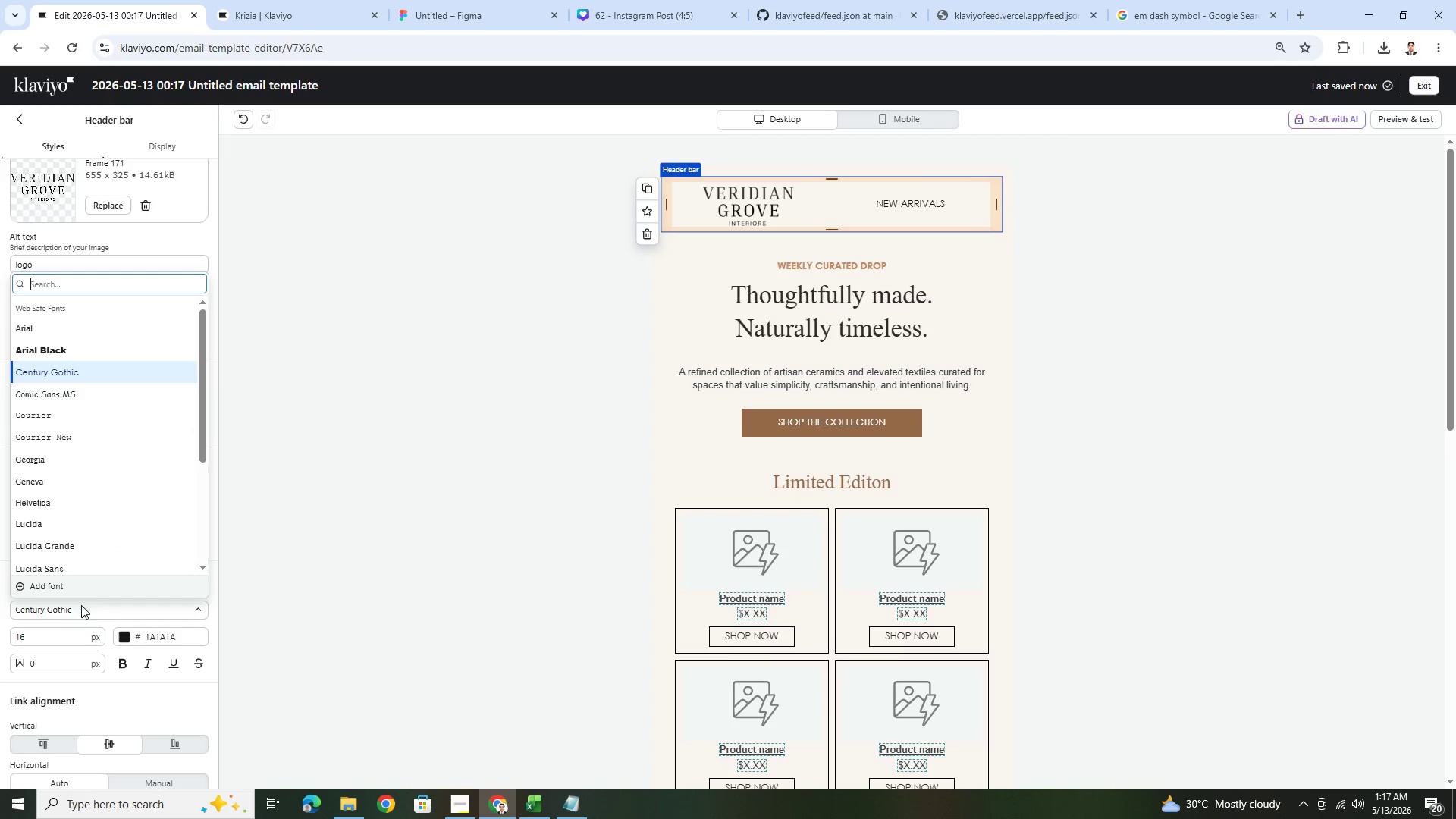 
scroll: coordinate [88, 533], scroll_direction: down, amount: 5.0
 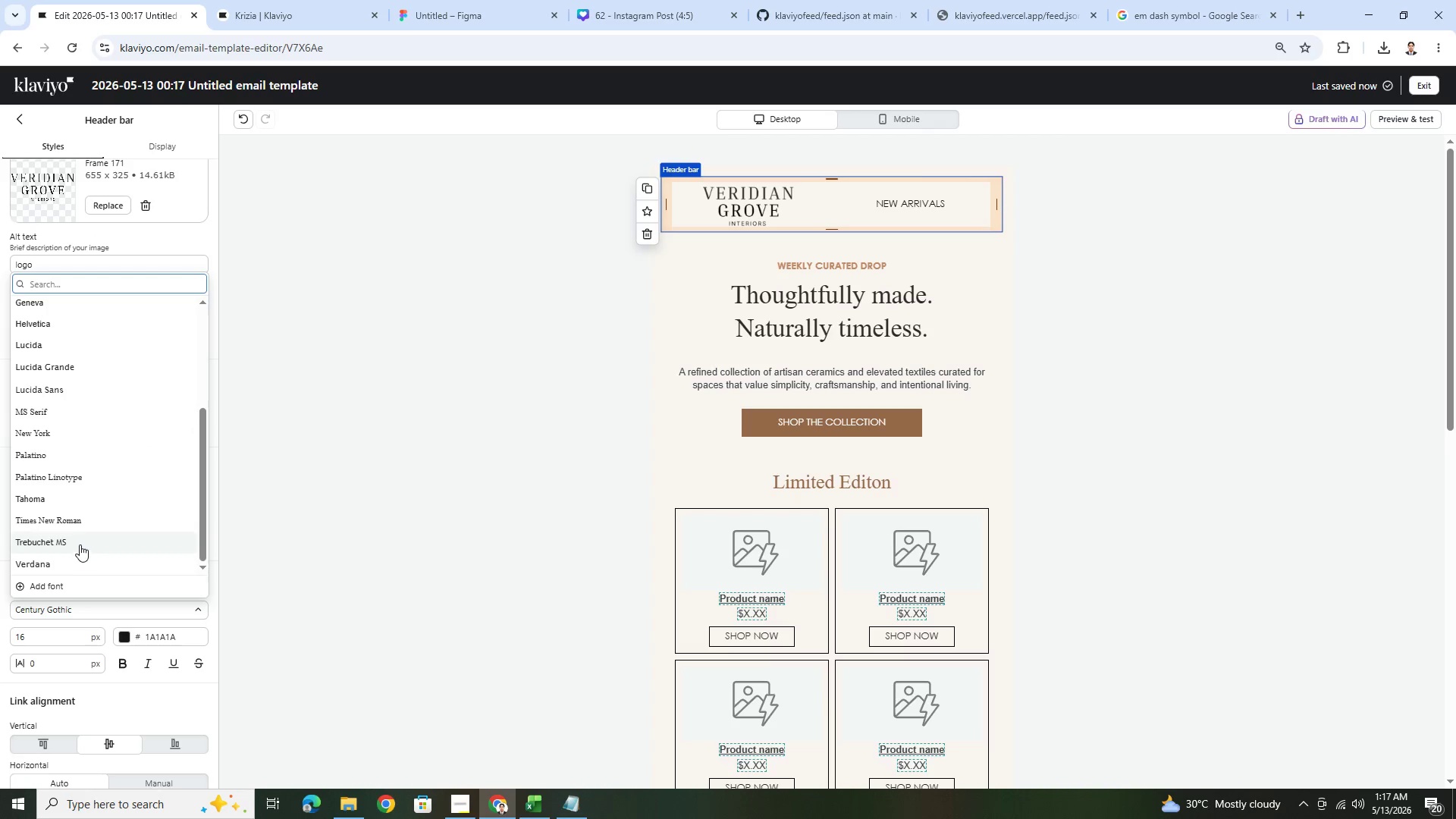 
left_click([81, 512])
 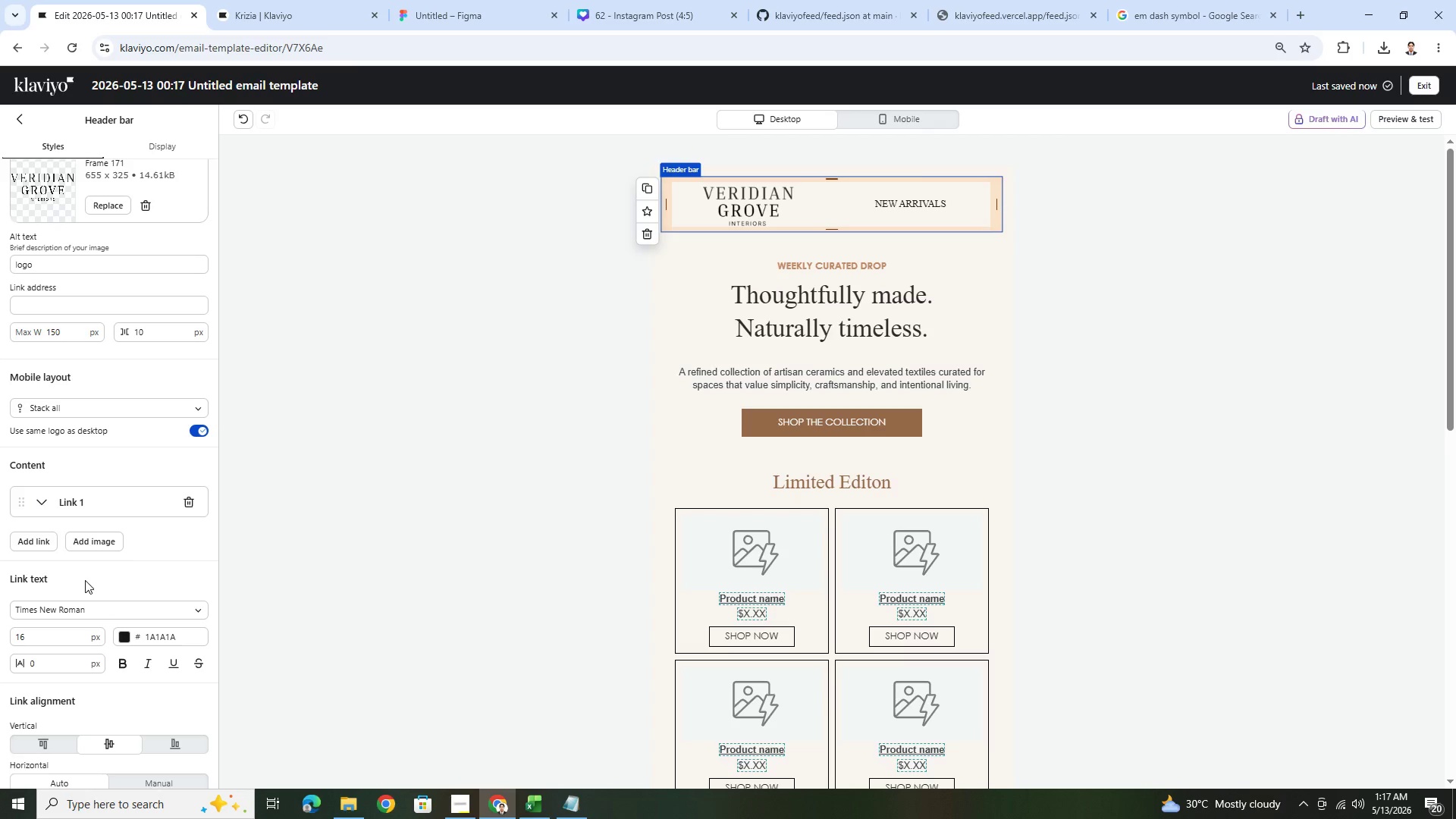 
wait(5.69)
 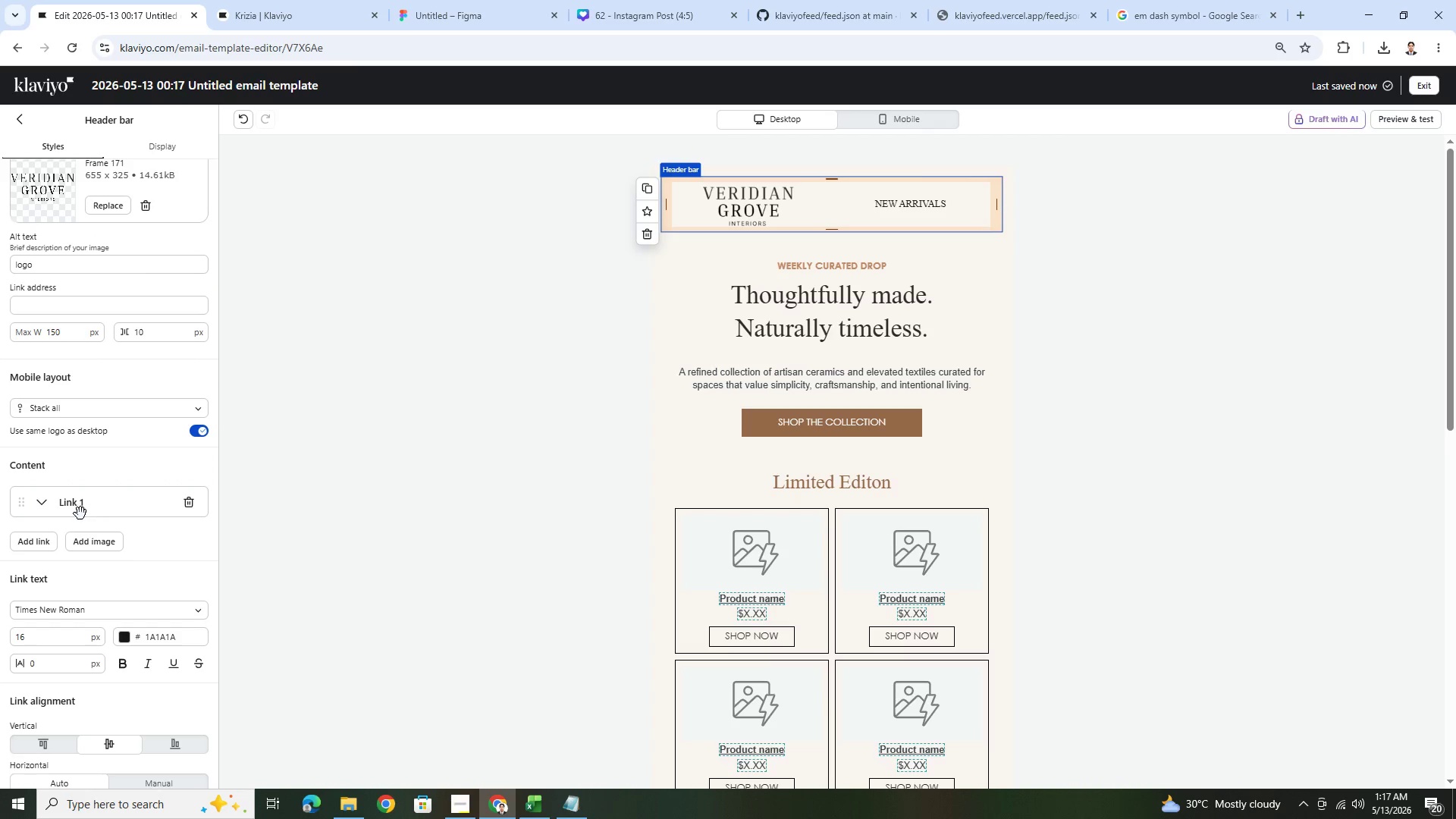 
left_click([125, 634])
 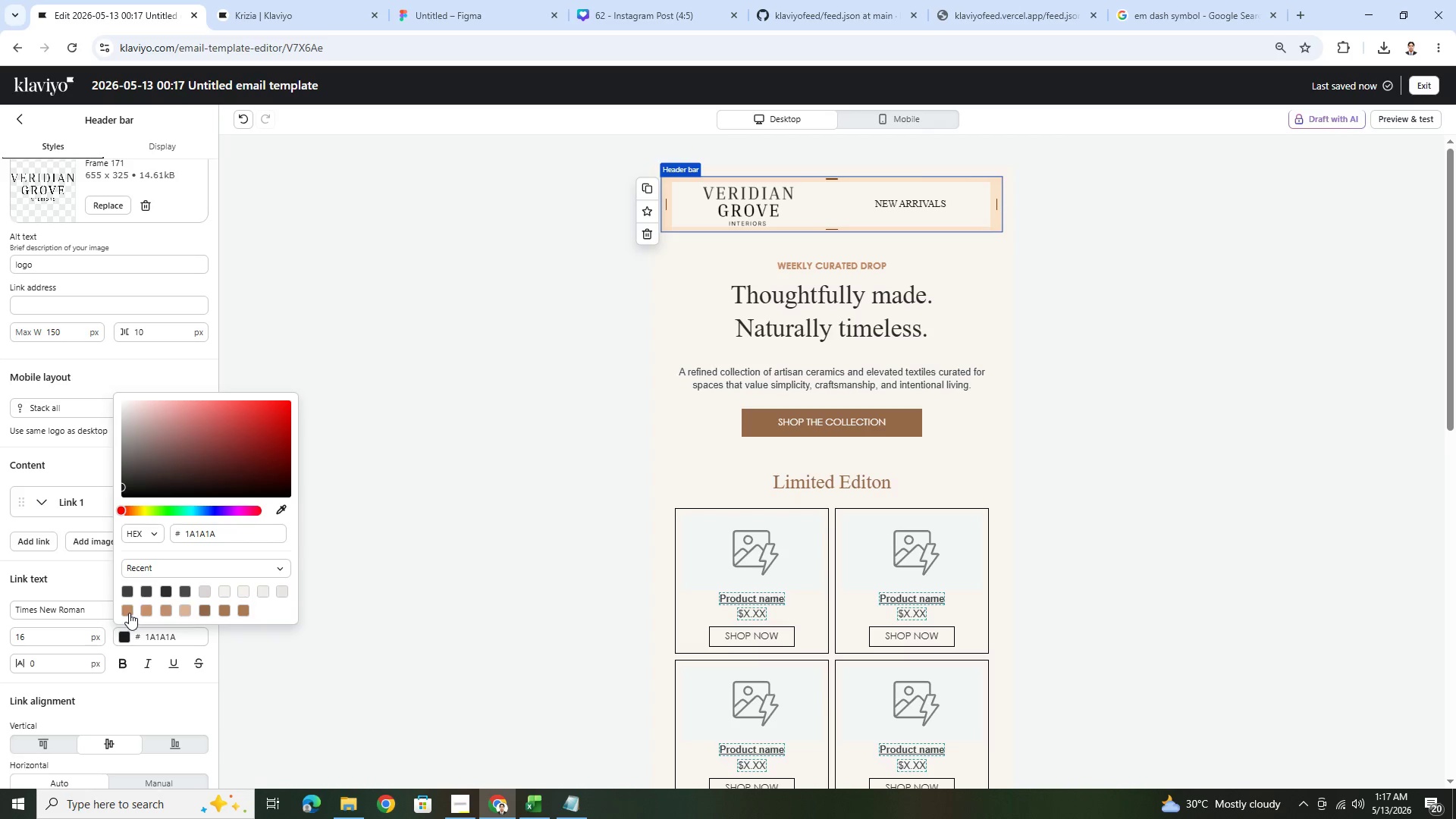 
left_click([129, 613])
 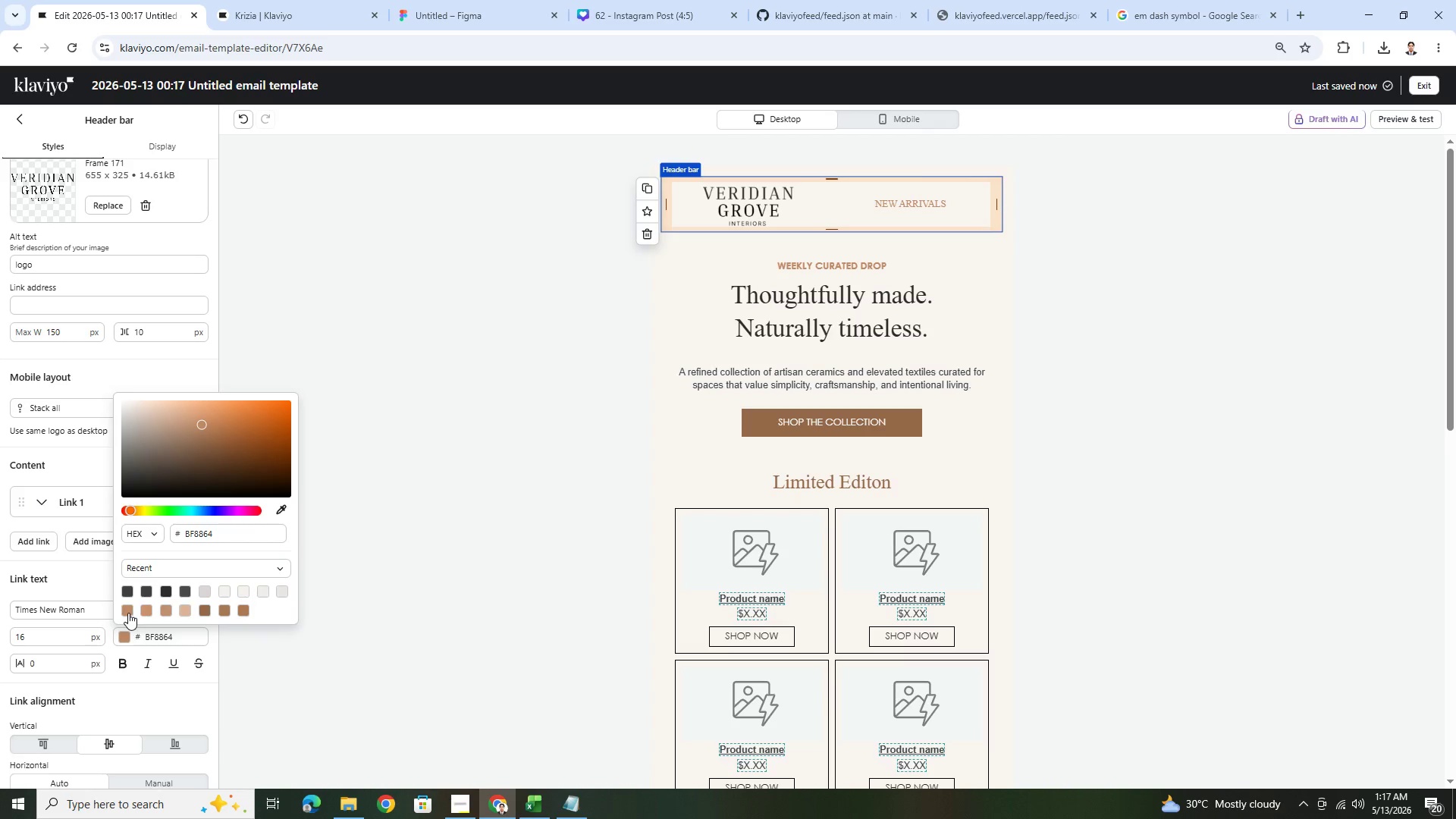 
wait(5.44)
 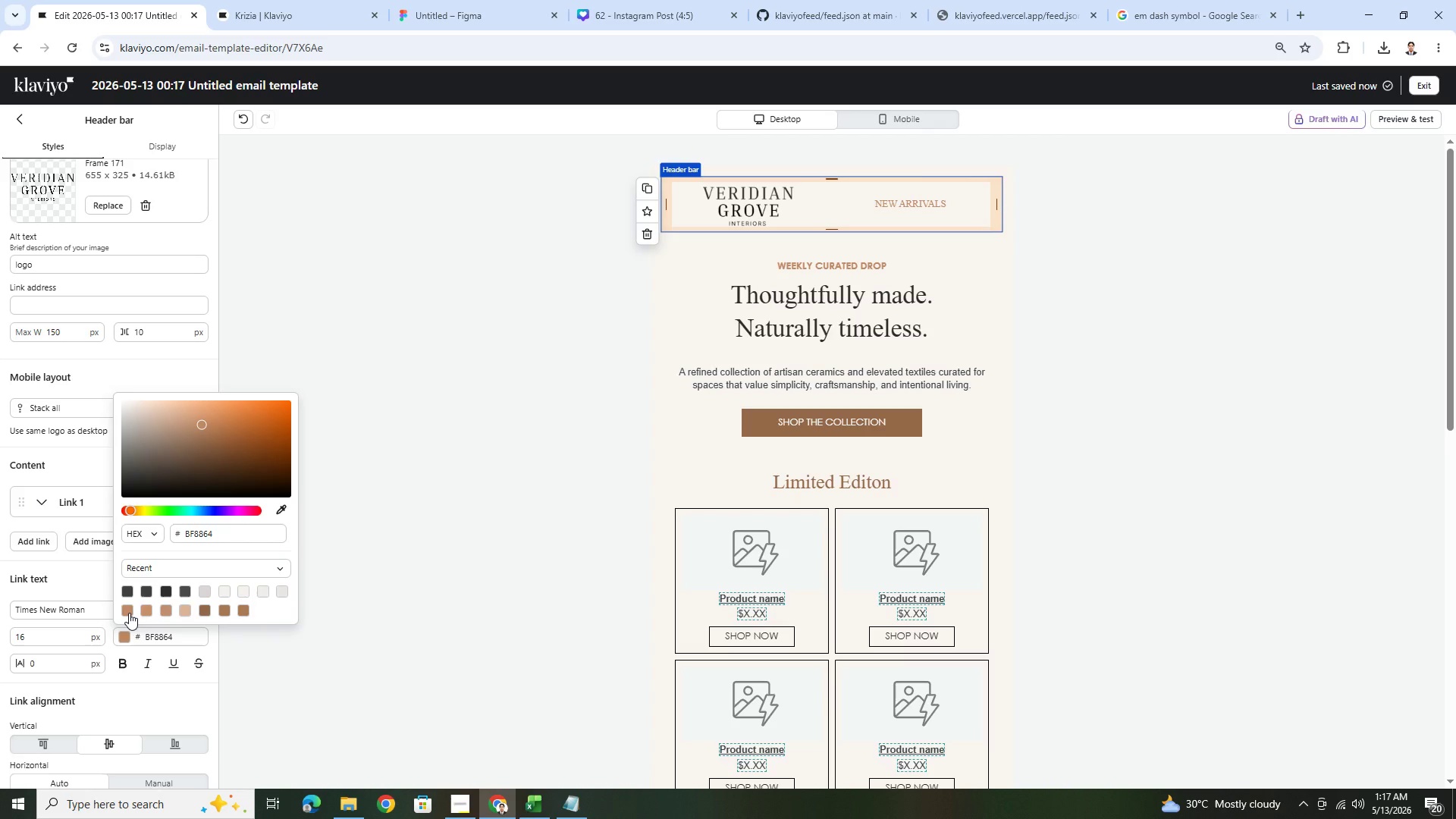 
left_click([87, 576])
 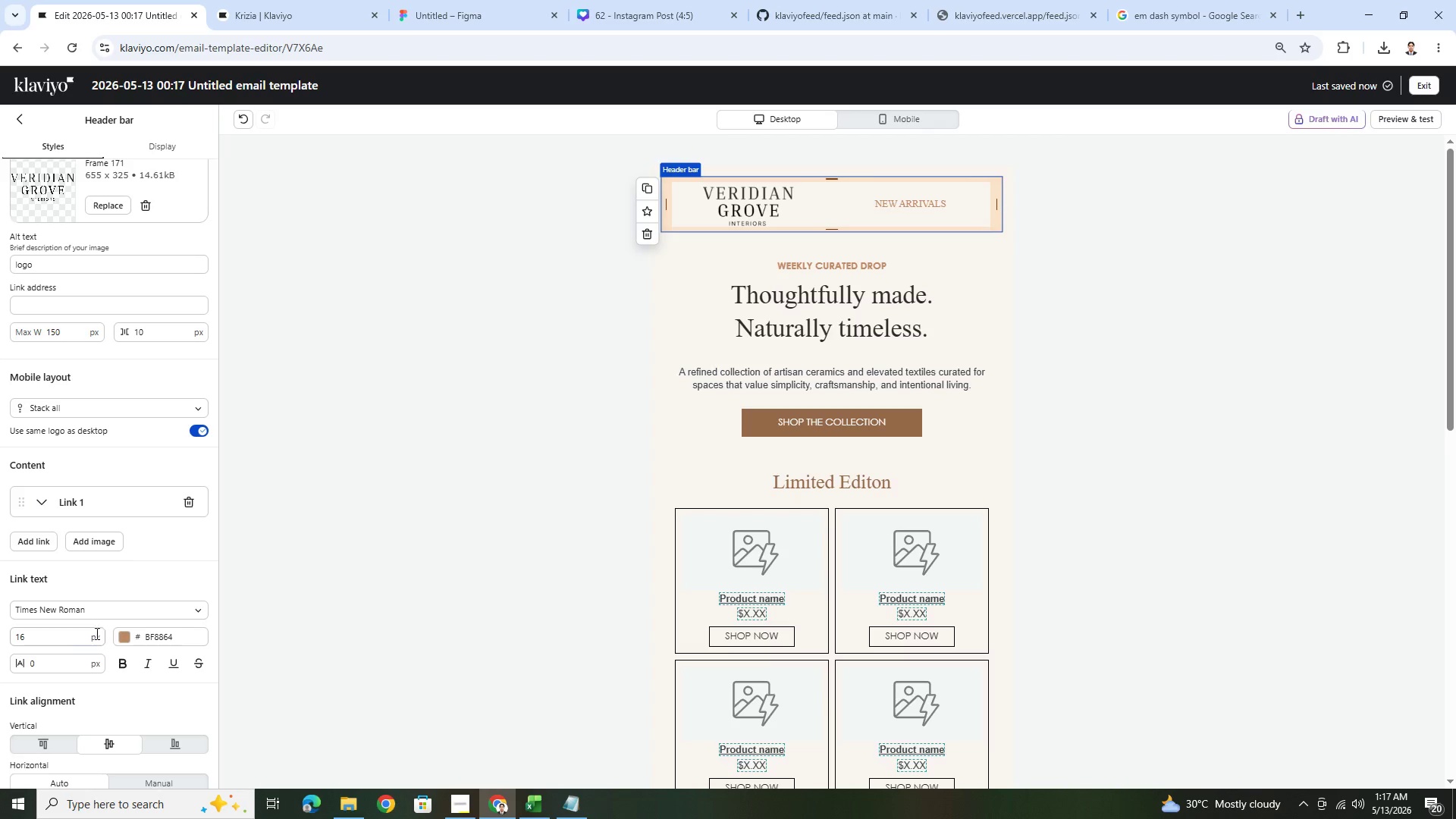 
double_click([61, 641])
 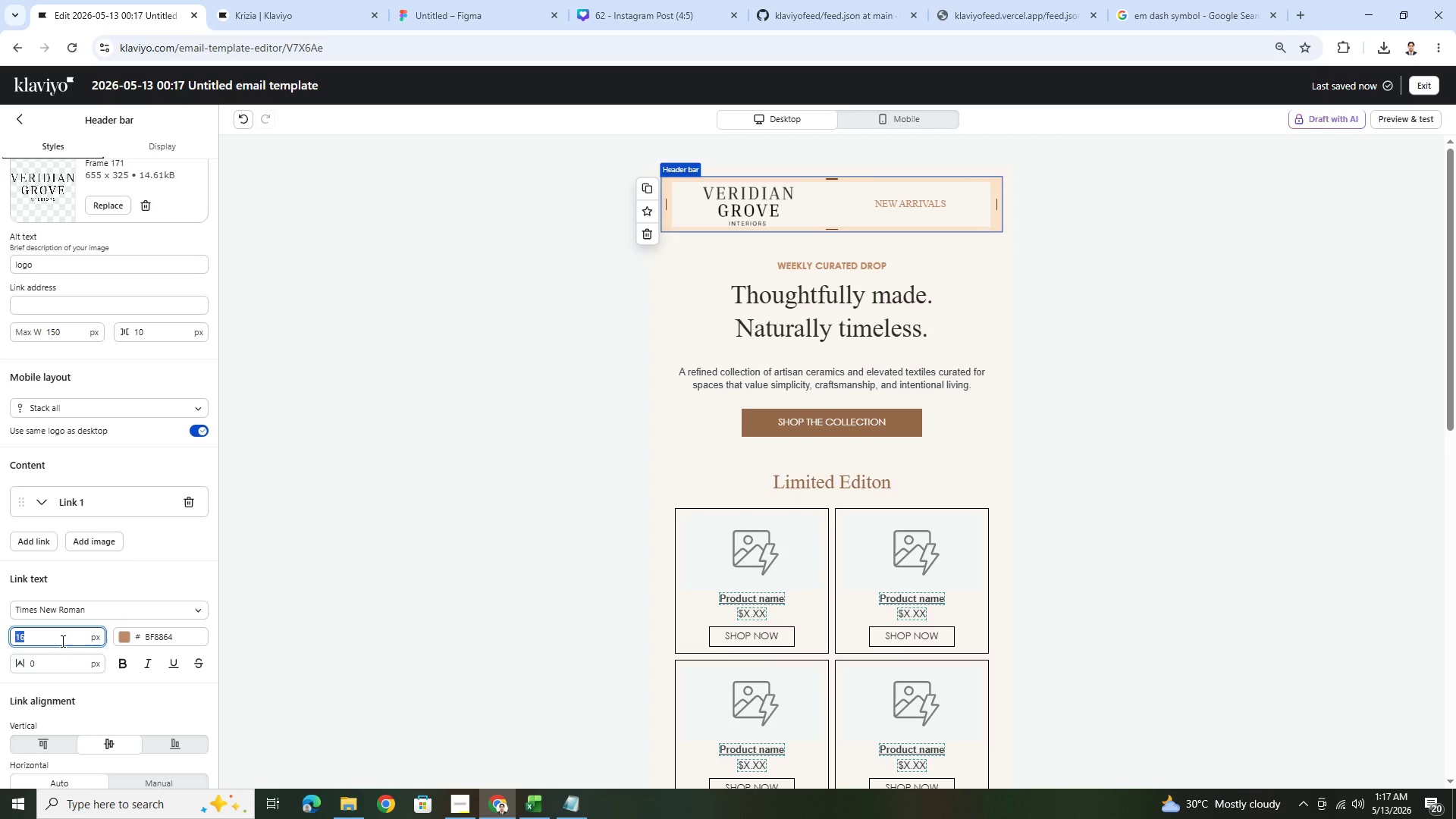 
key(Numpad1)
 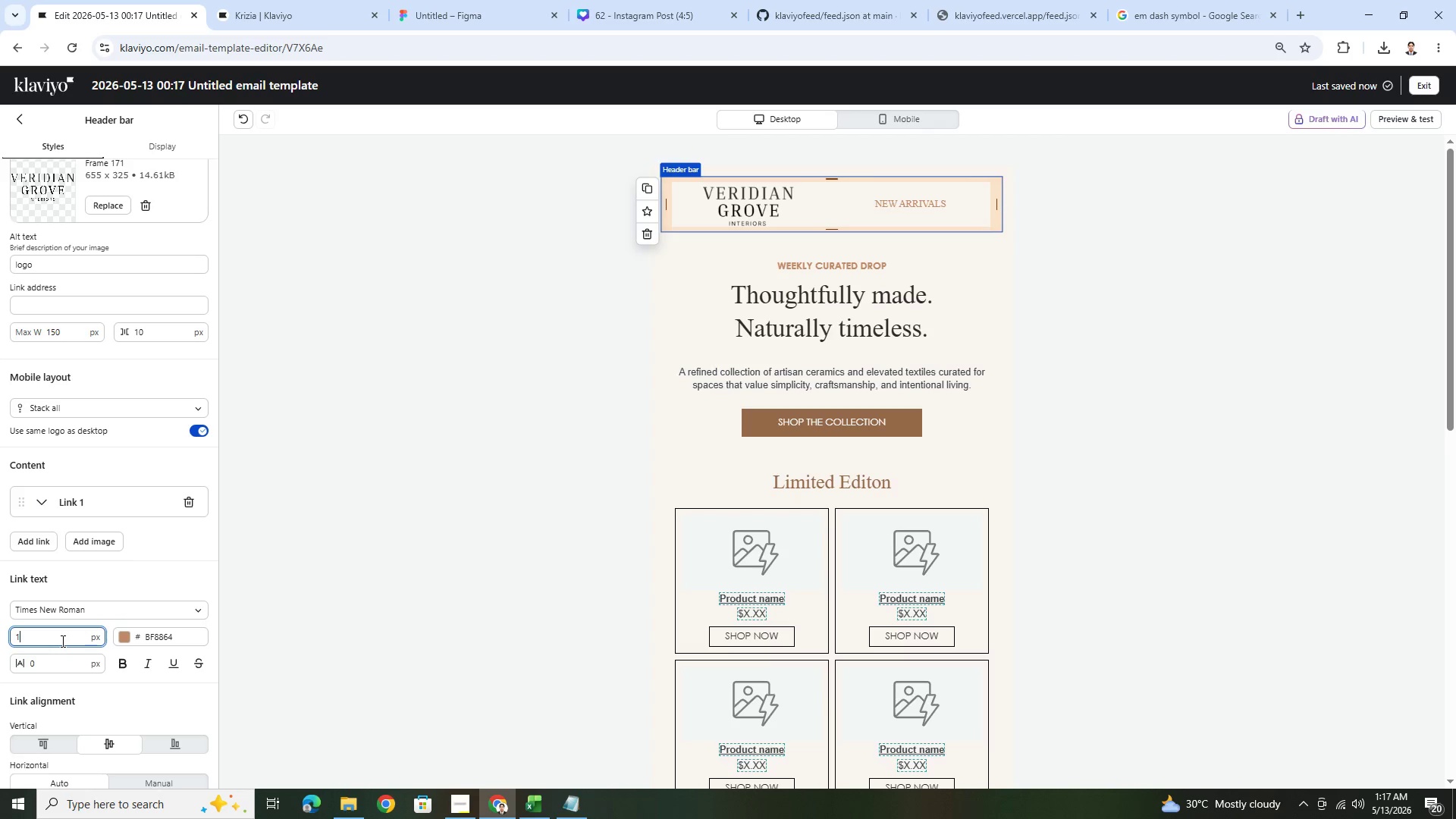 
key(Numpad4)
 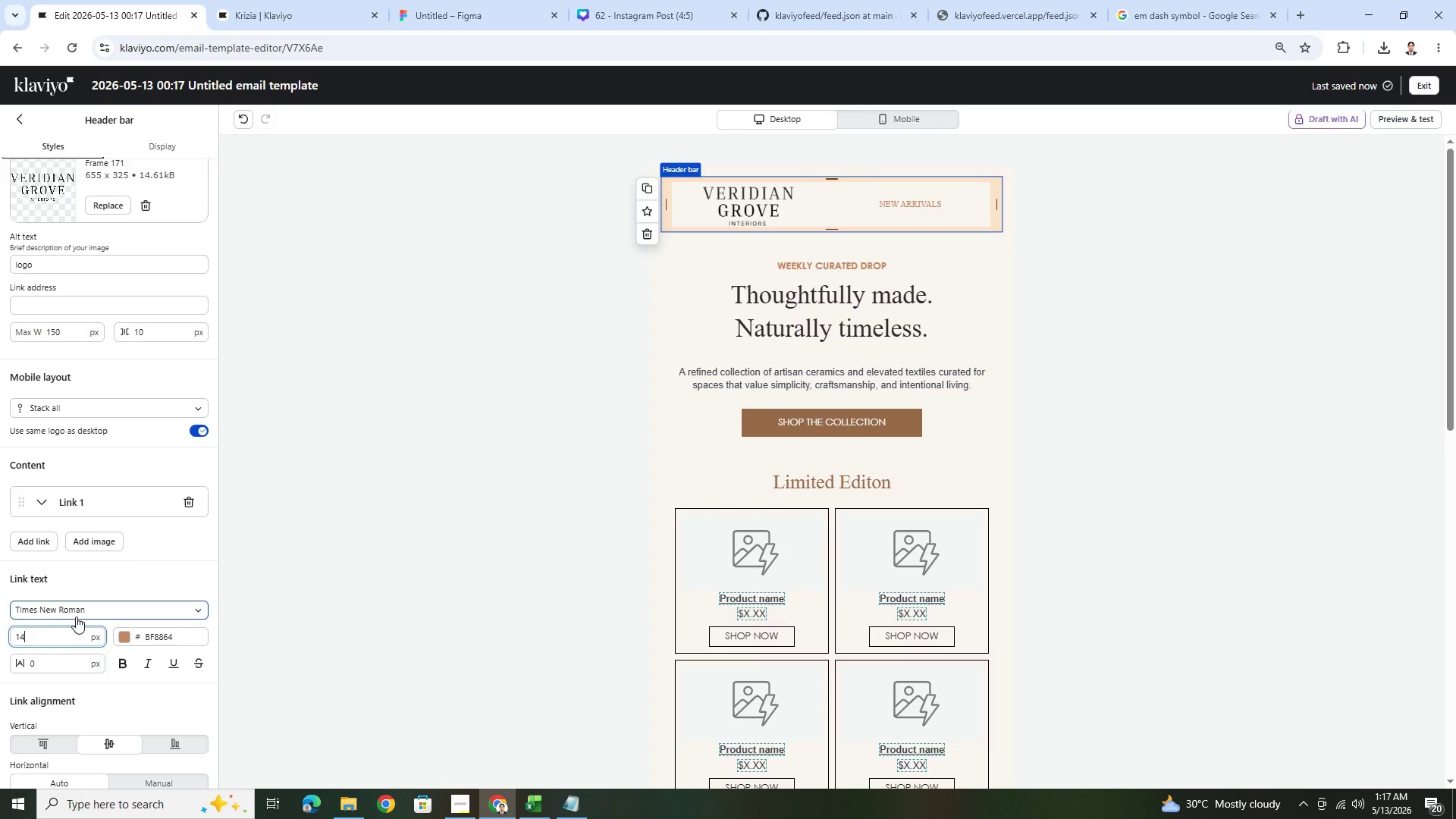 
left_click([155, 576])
 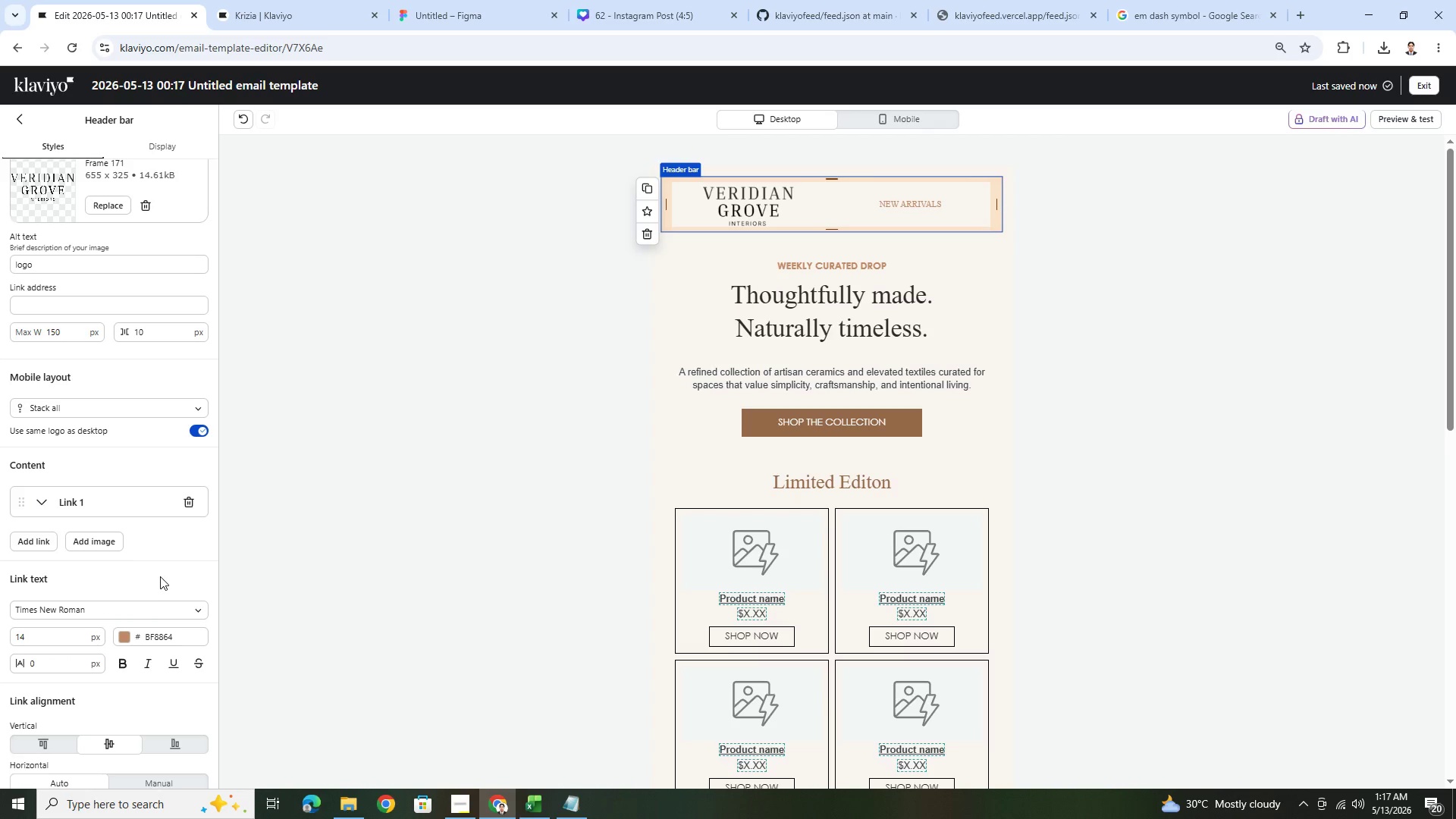 
scroll: coordinate [163, 574], scroll_direction: down, amount: 1.0
 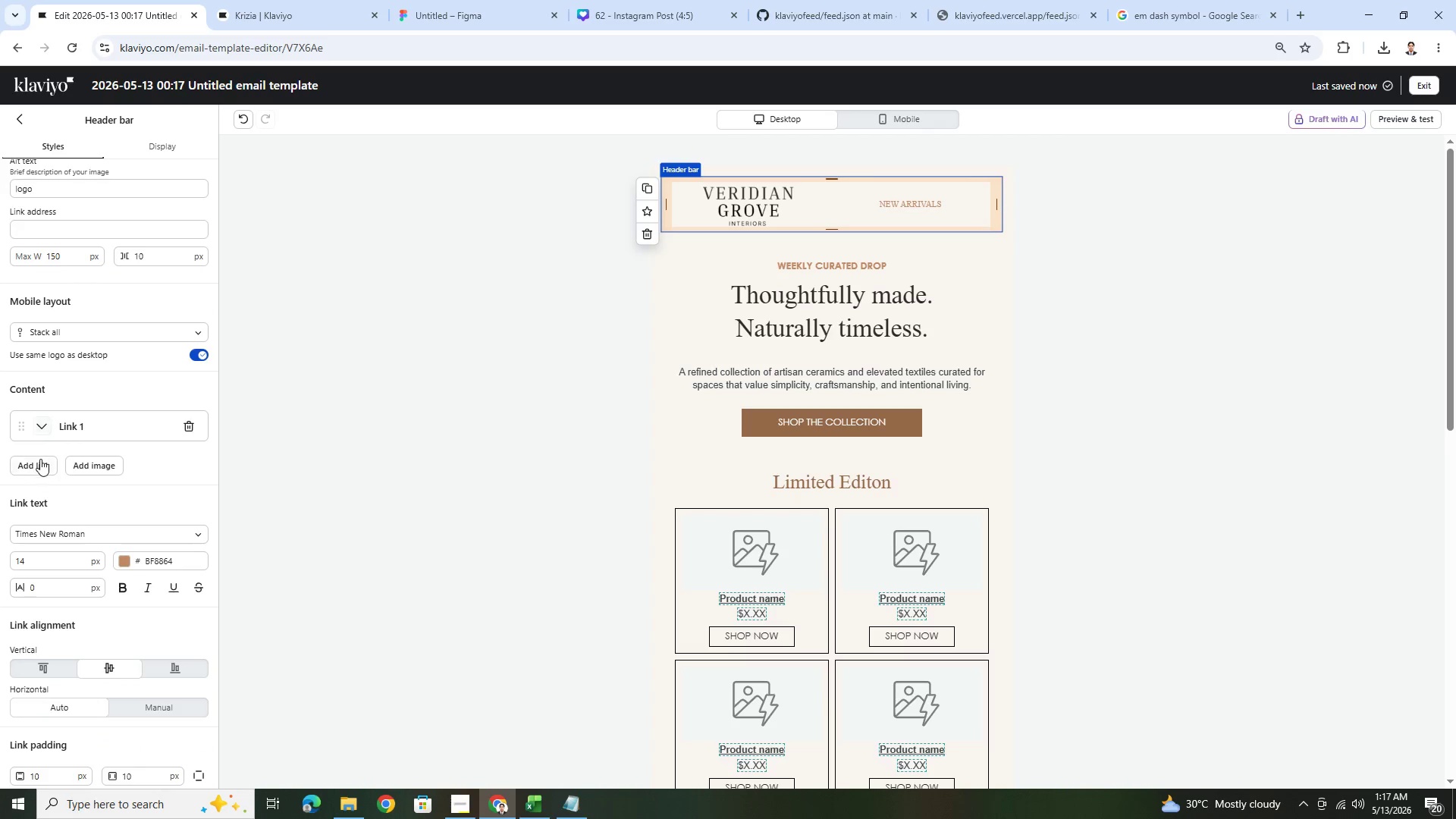 
left_click([38, 464])
 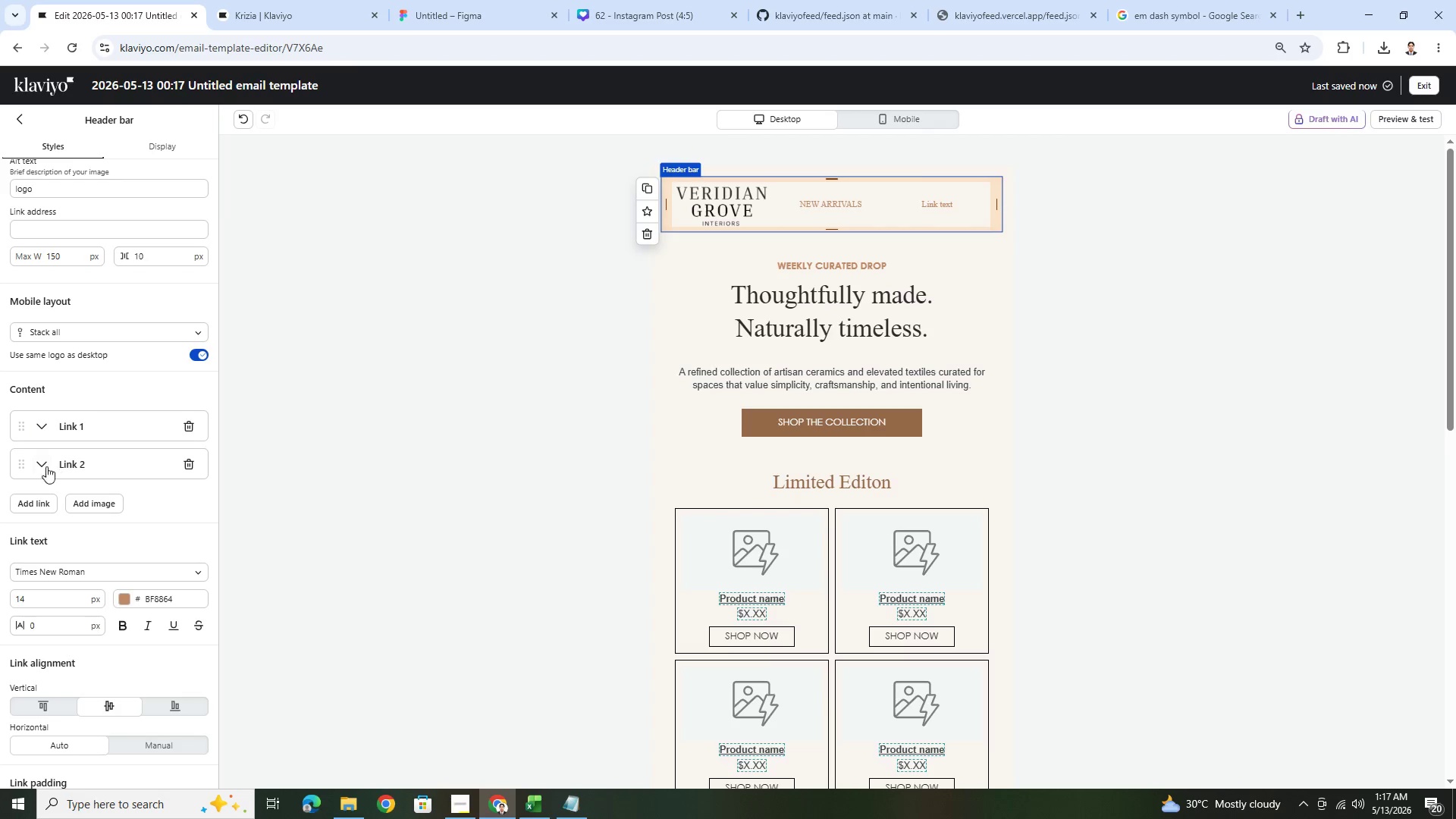 
left_click([37, 462])
 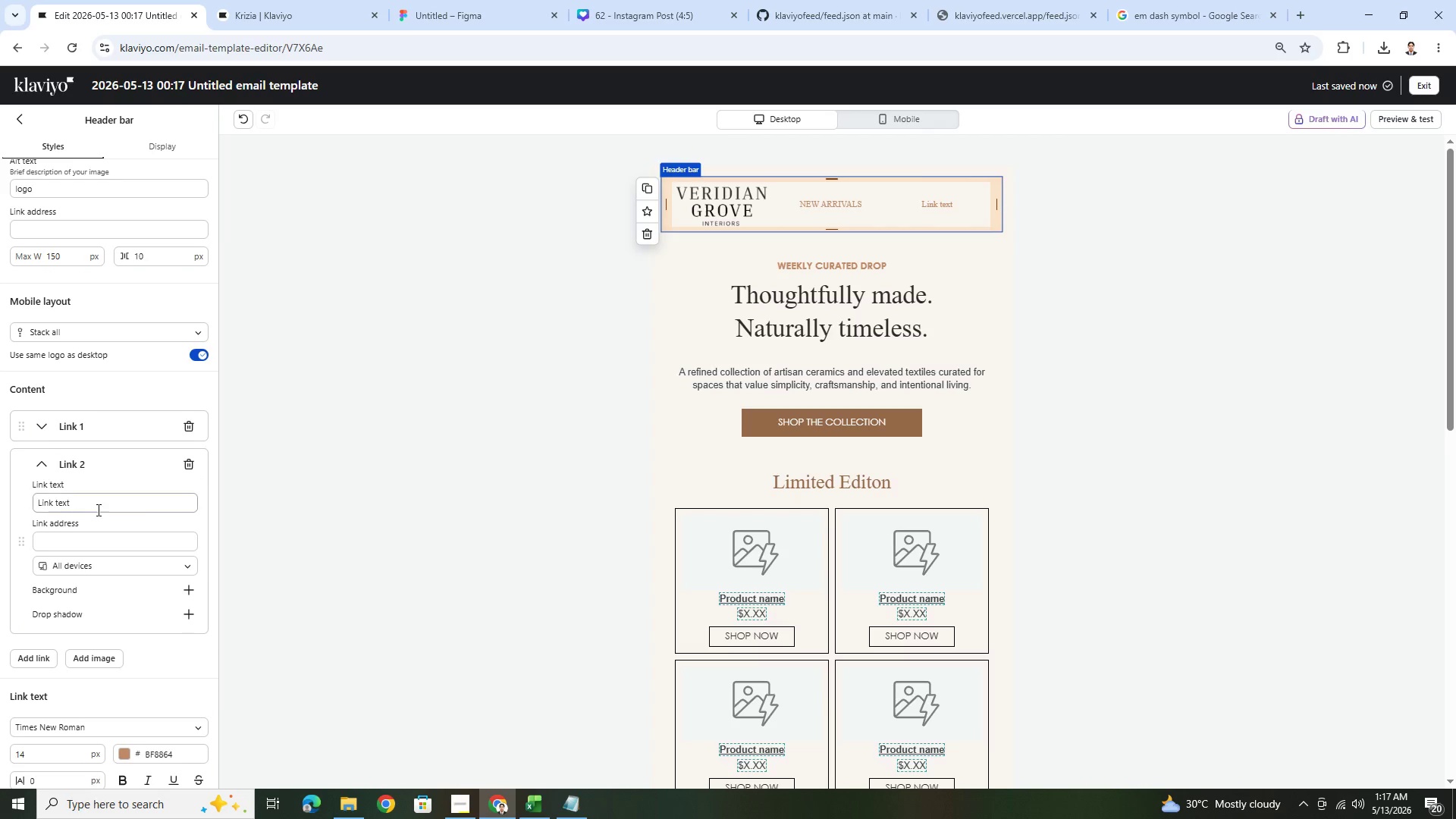 
double_click([97, 510])
 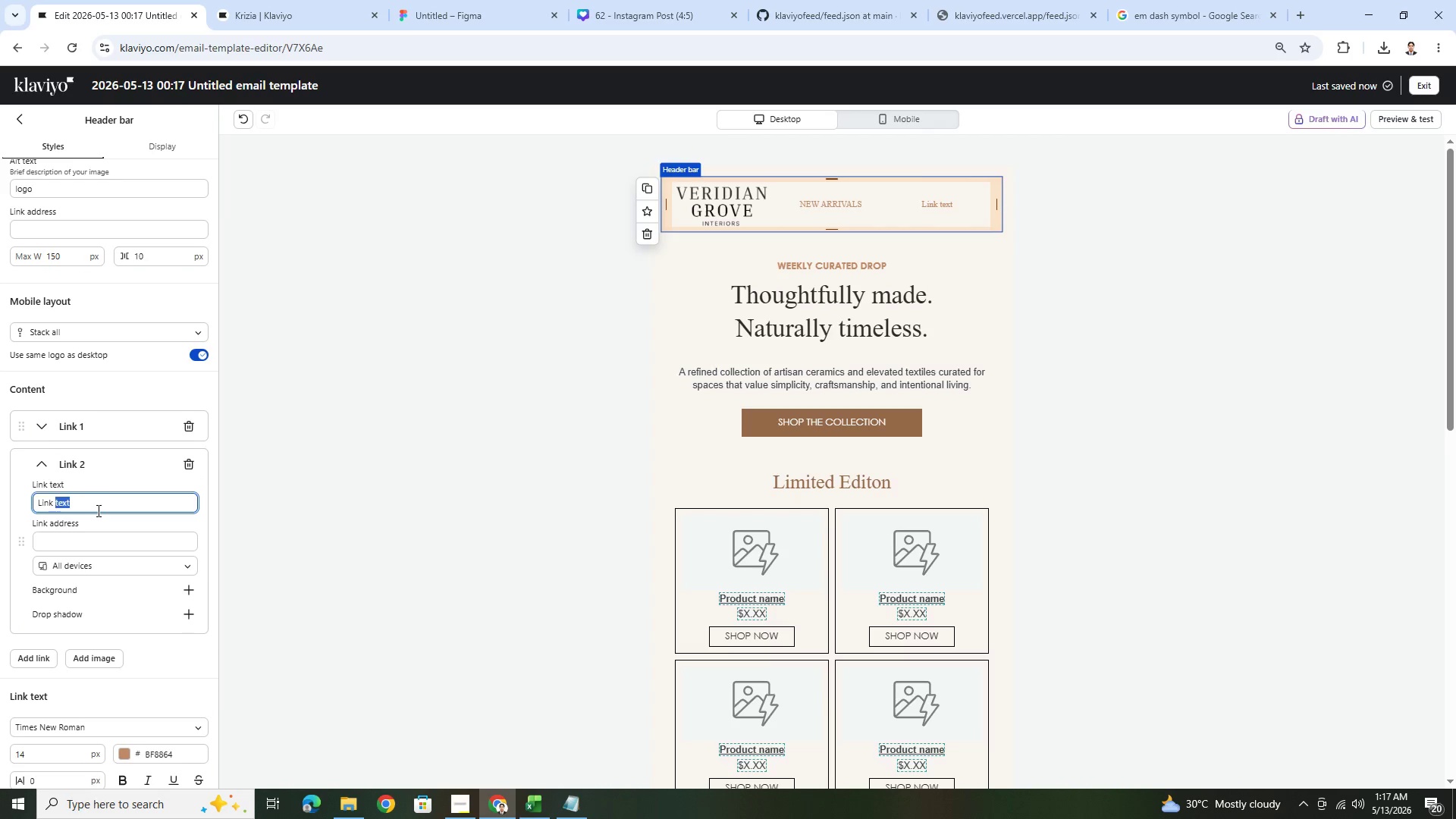 
triple_click([97, 510])
 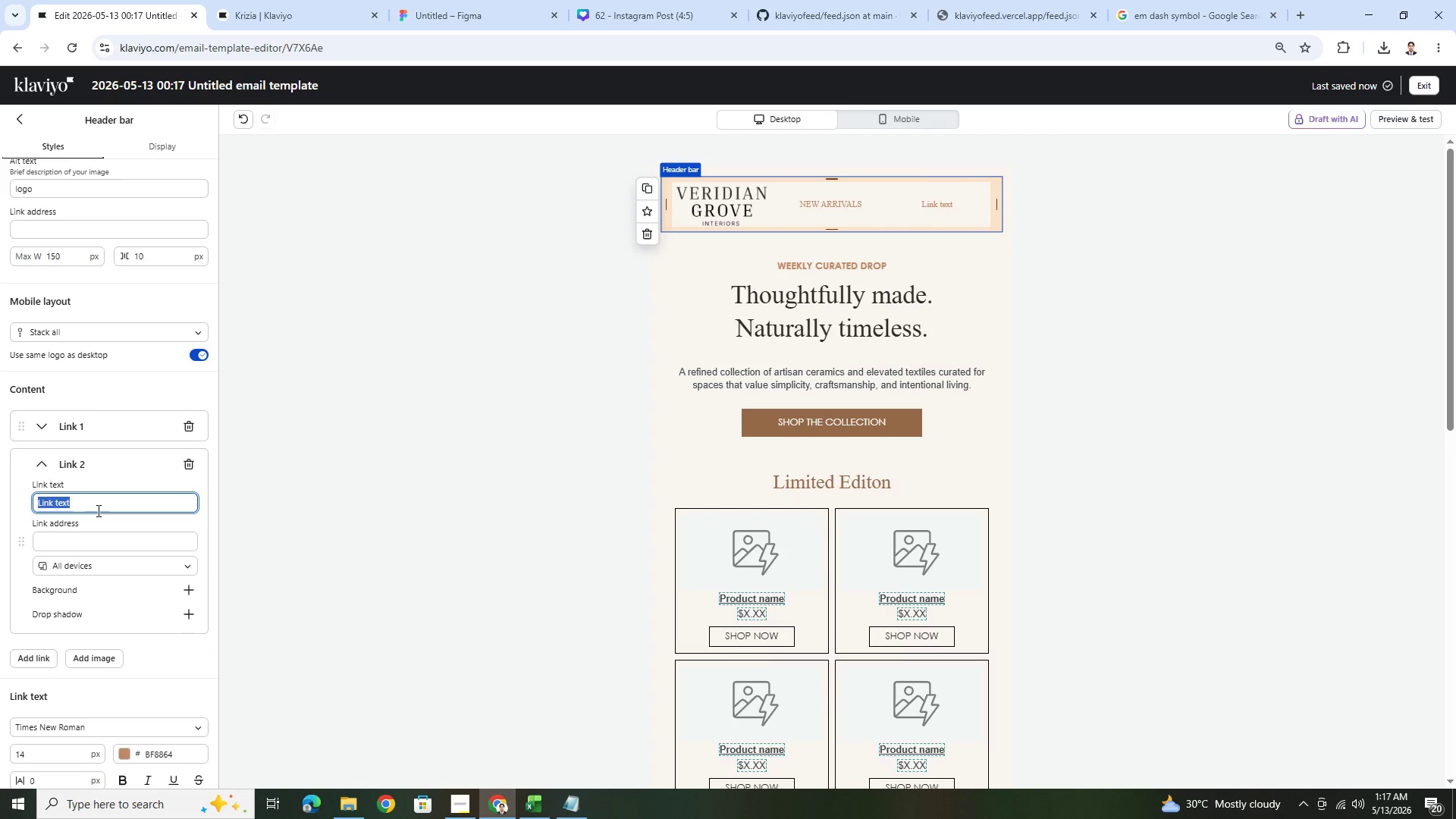 
wait(6.12)
 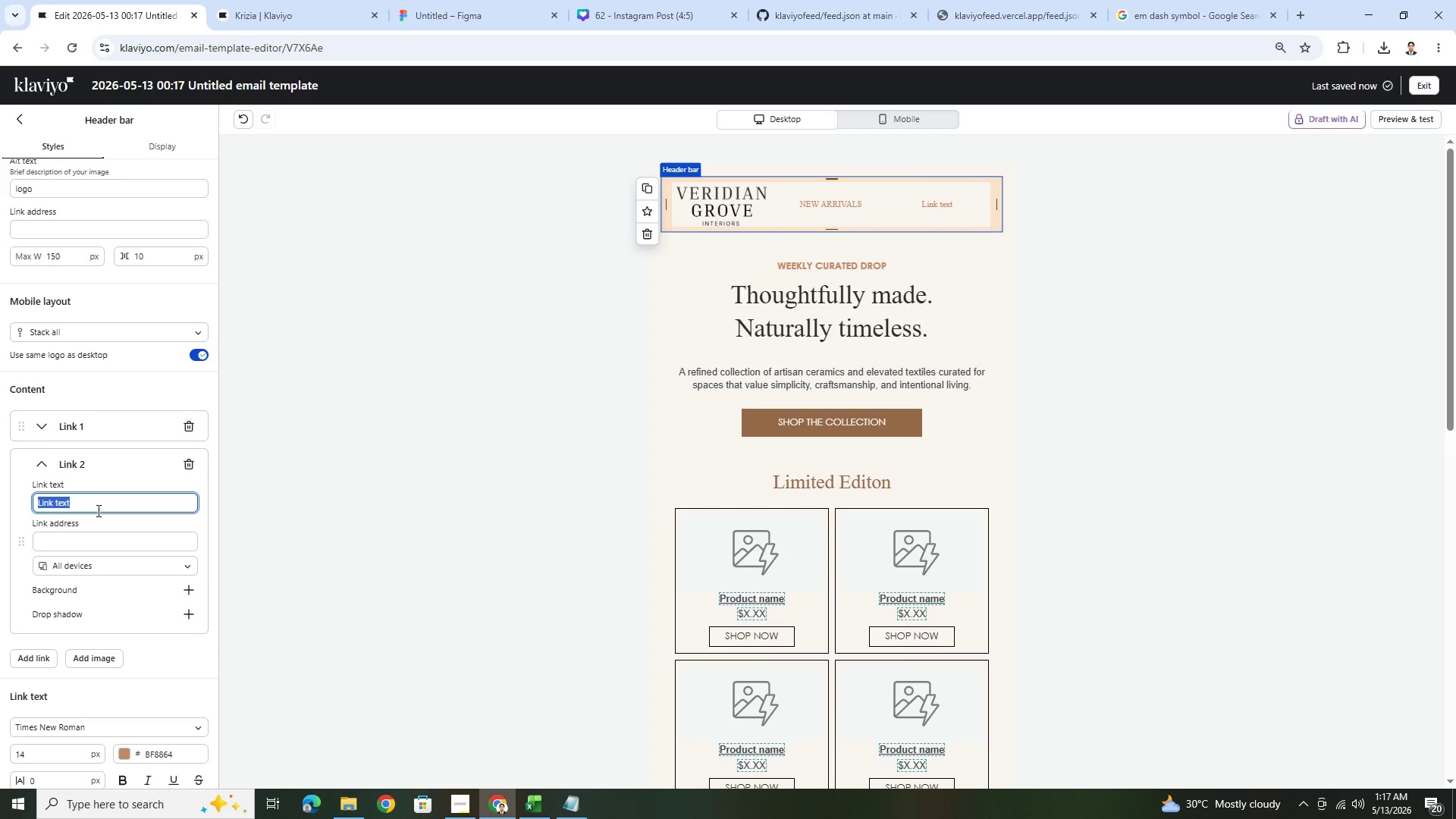 
type(CERAMICS)
 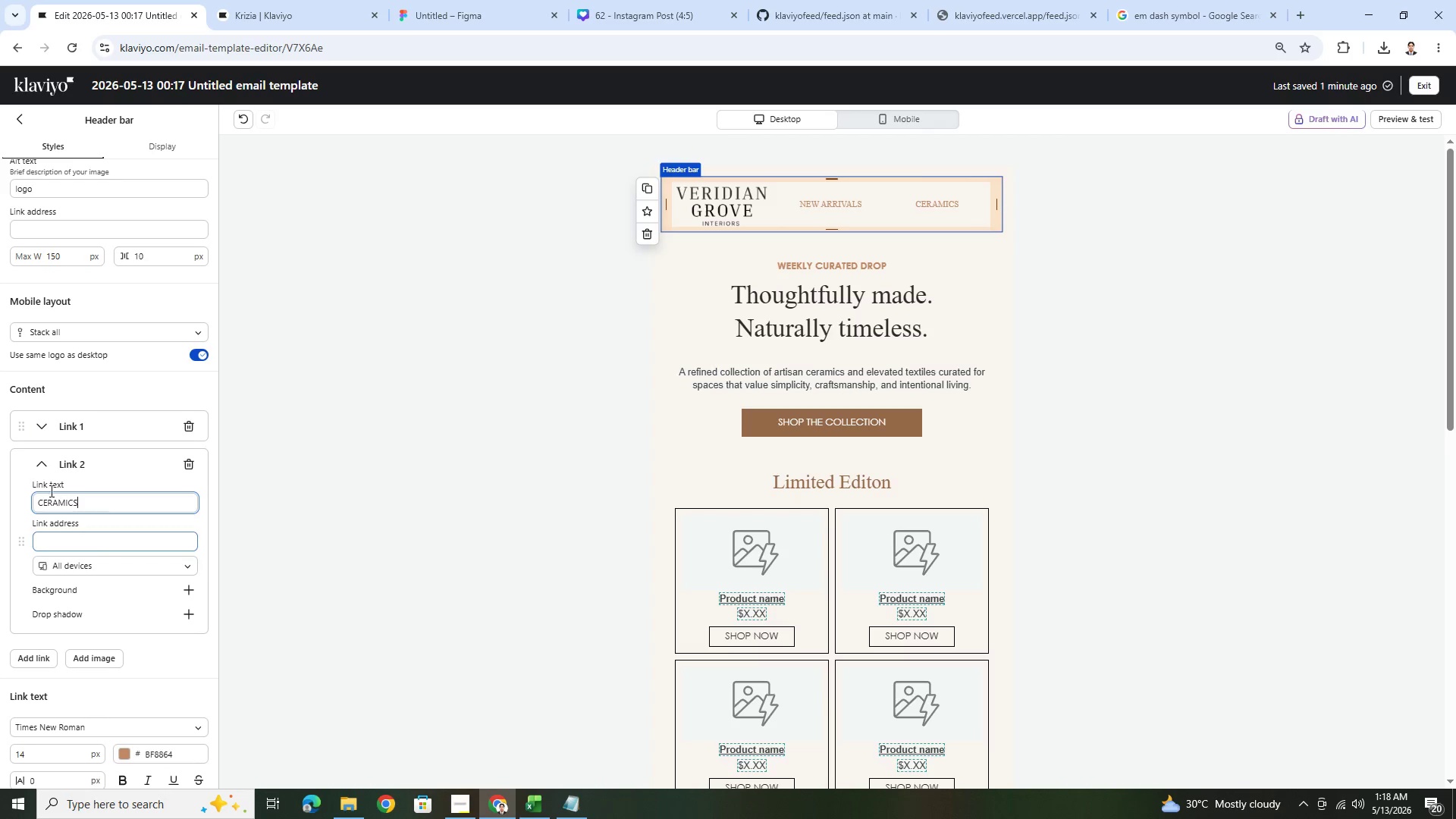 
left_click([41, 467])
 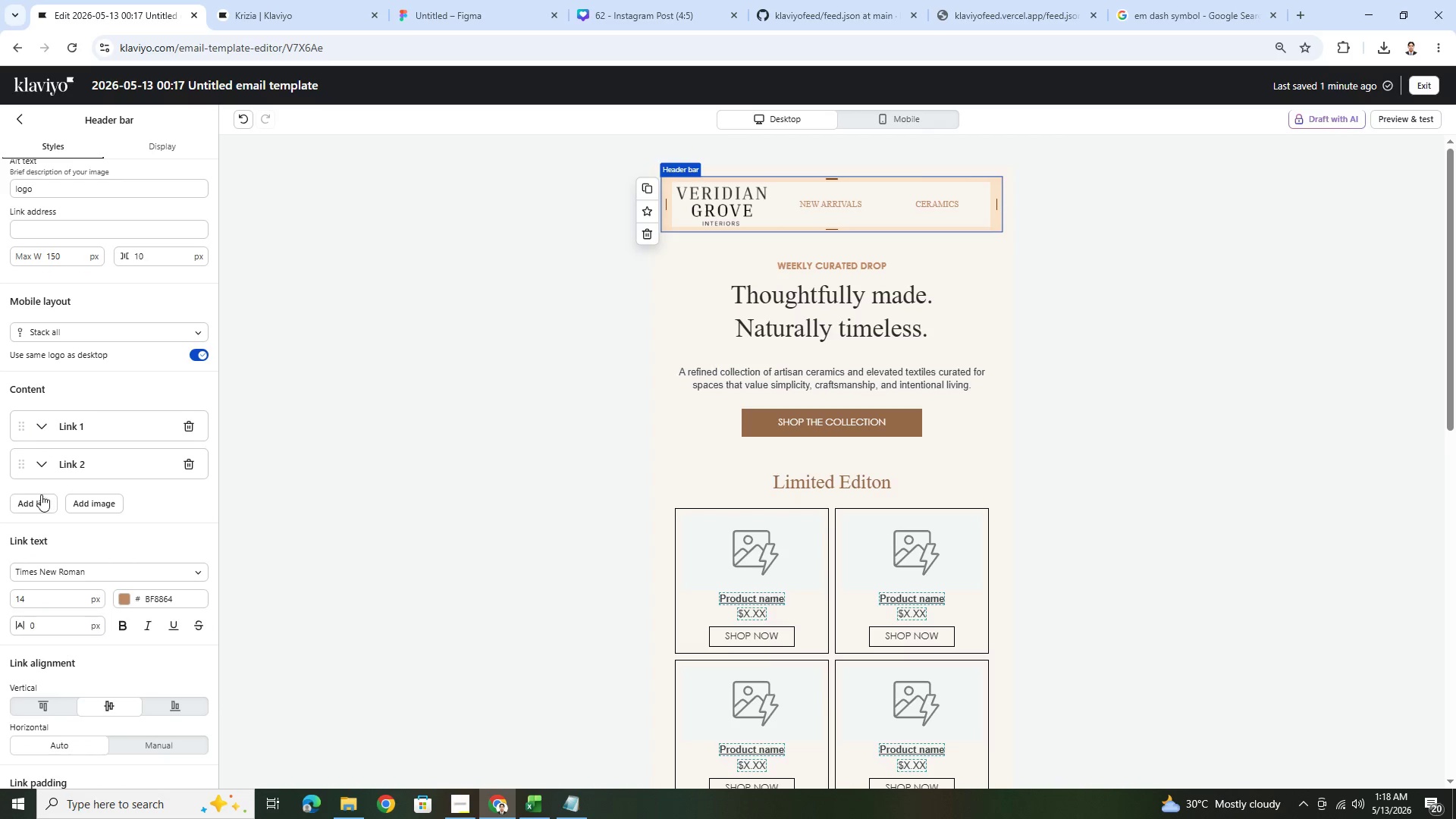 
left_click([39, 500])
 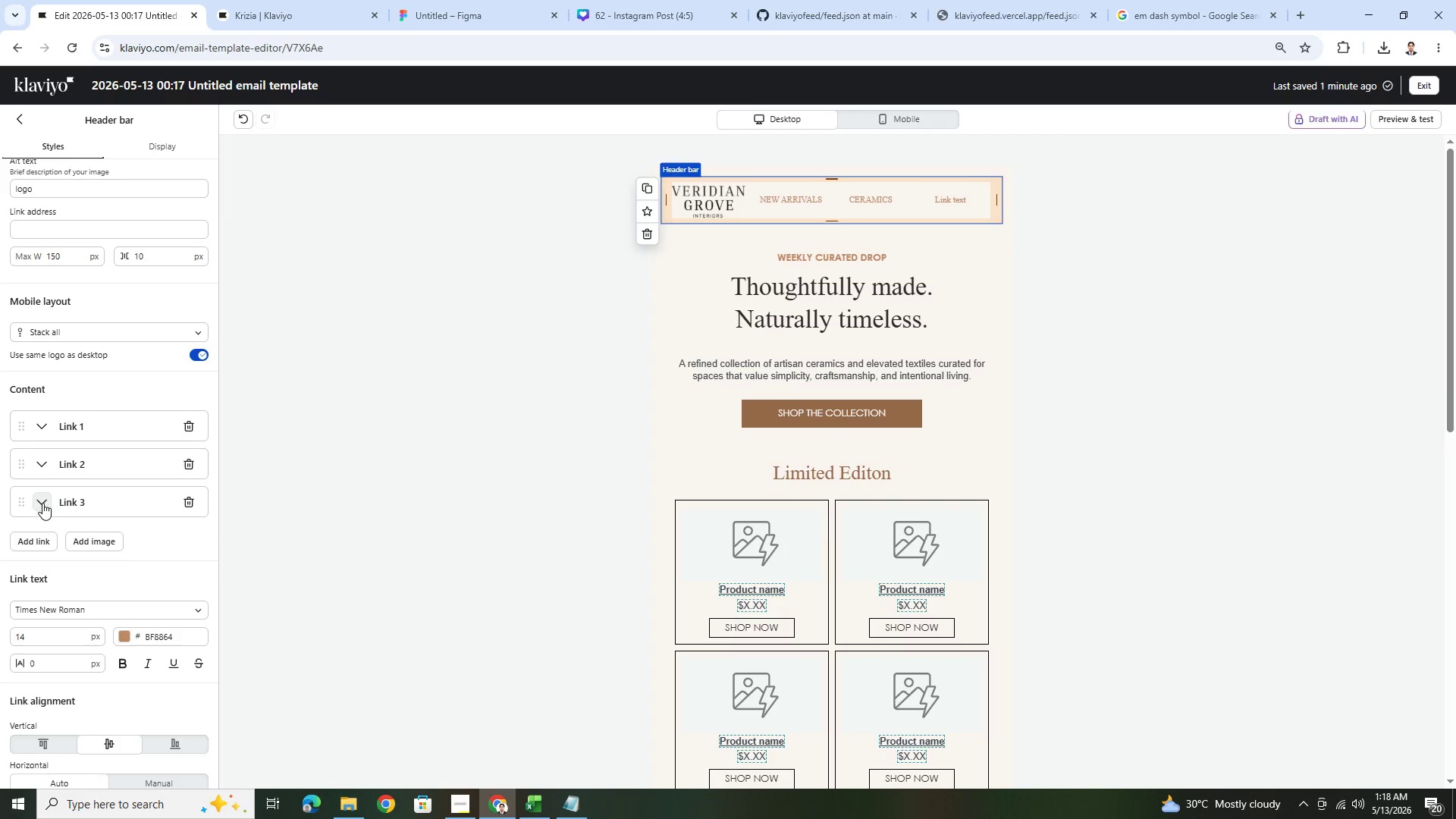 
left_click([42, 503])
 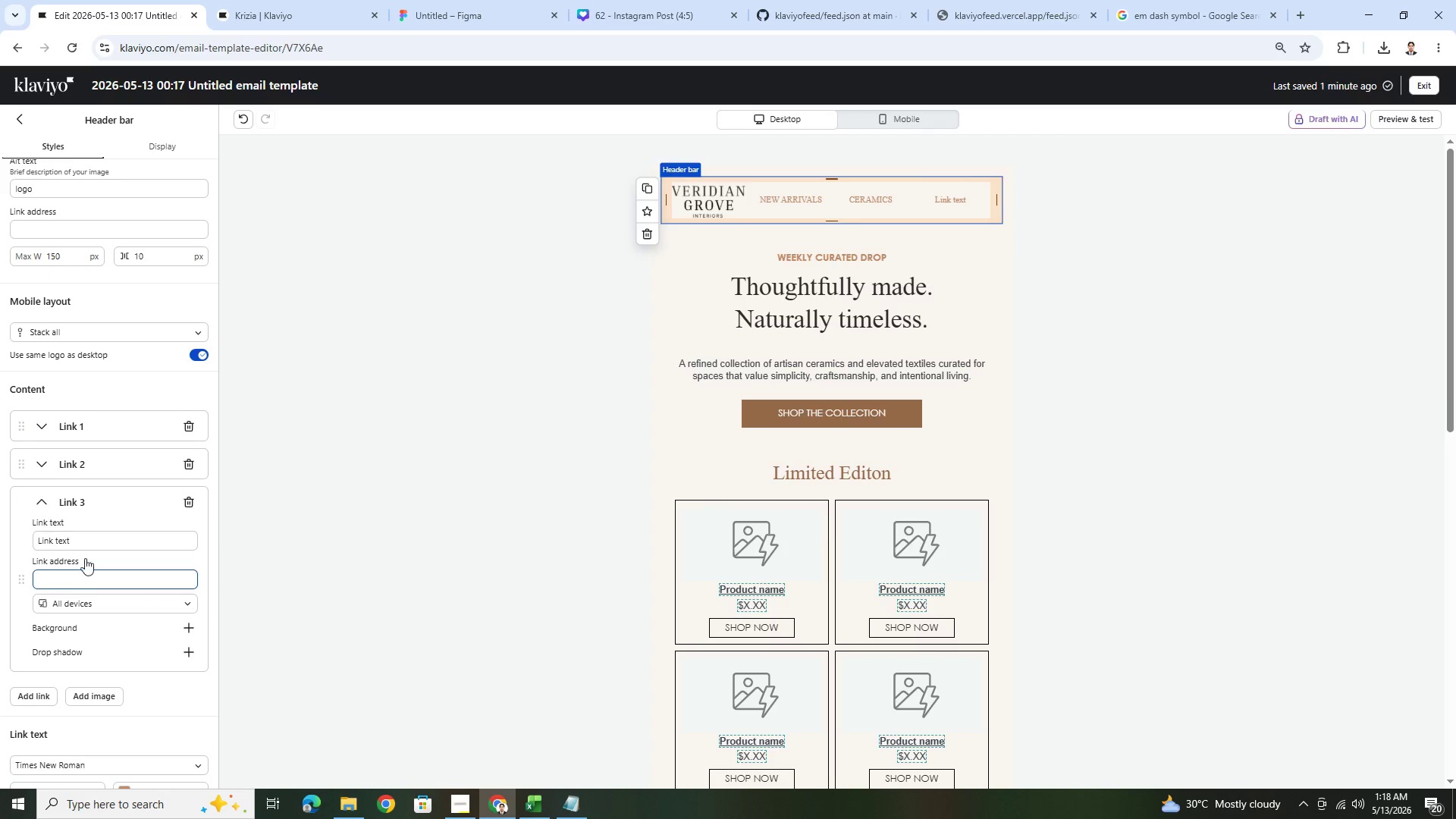 
double_click([86, 544])
 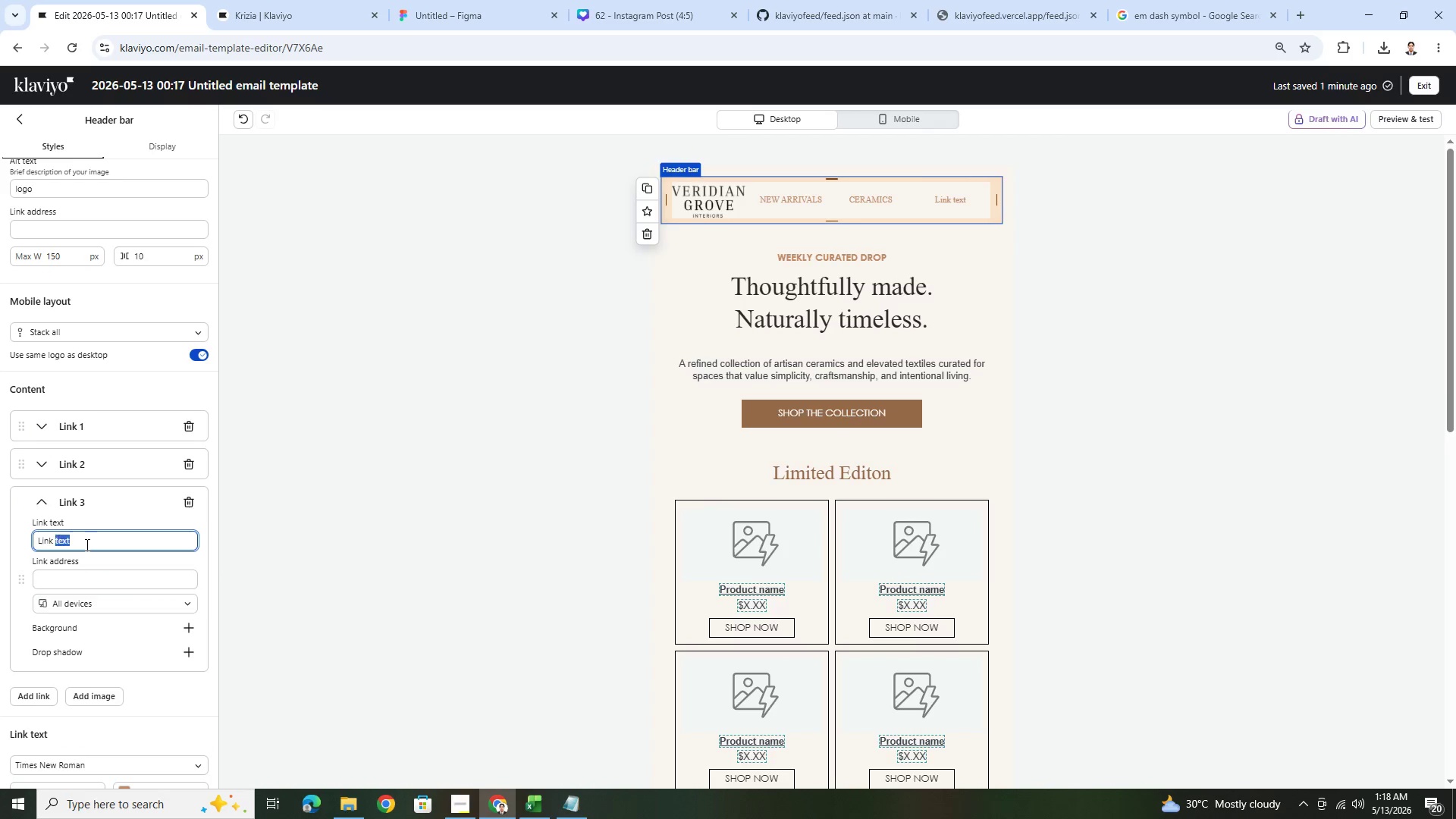 
triple_click([86, 544])
 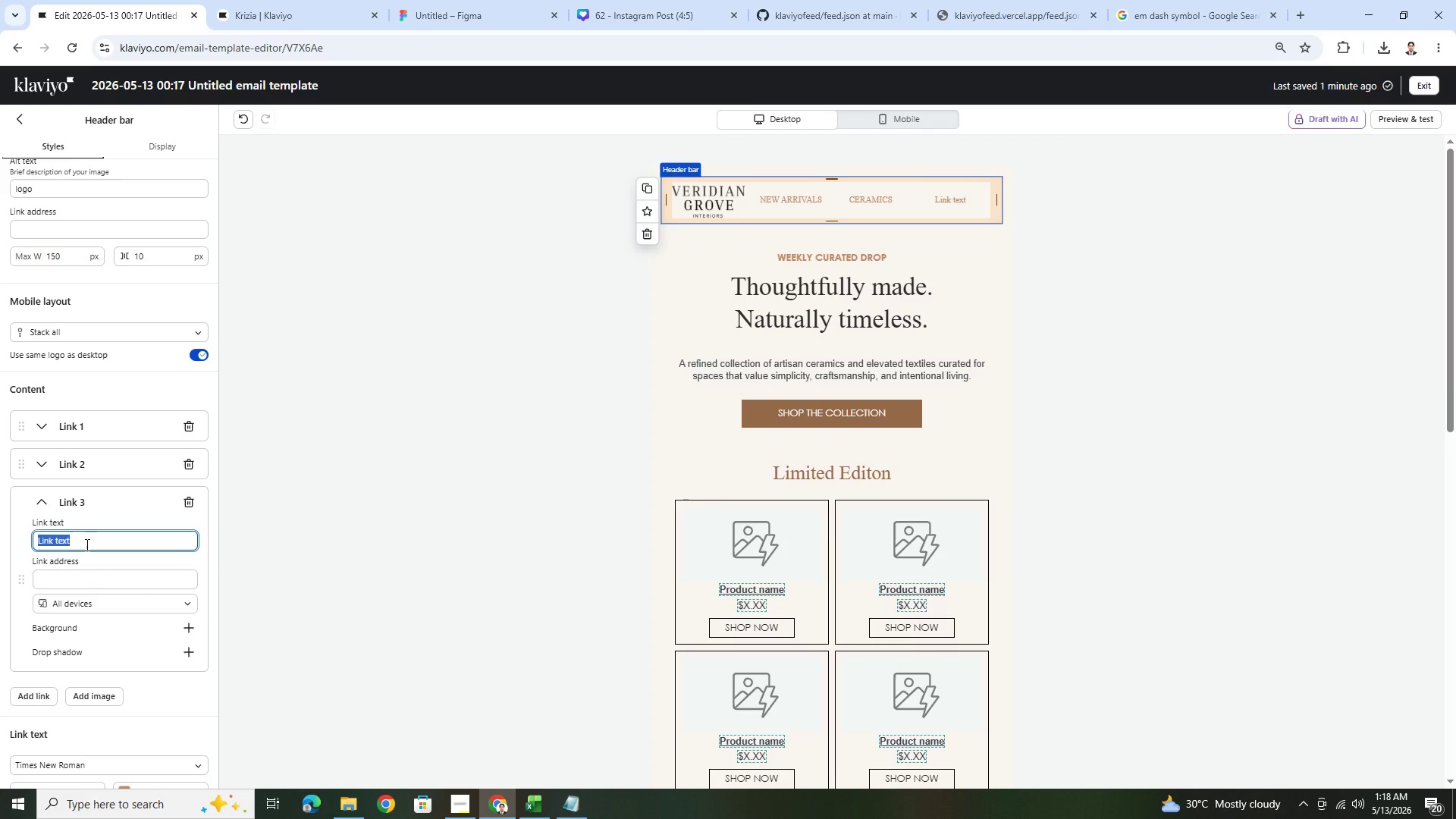 
type(TEXTULES)
key(Backspace)
key(Backspace)
key(Backspace)
key(Backspace)
type(ILES)
 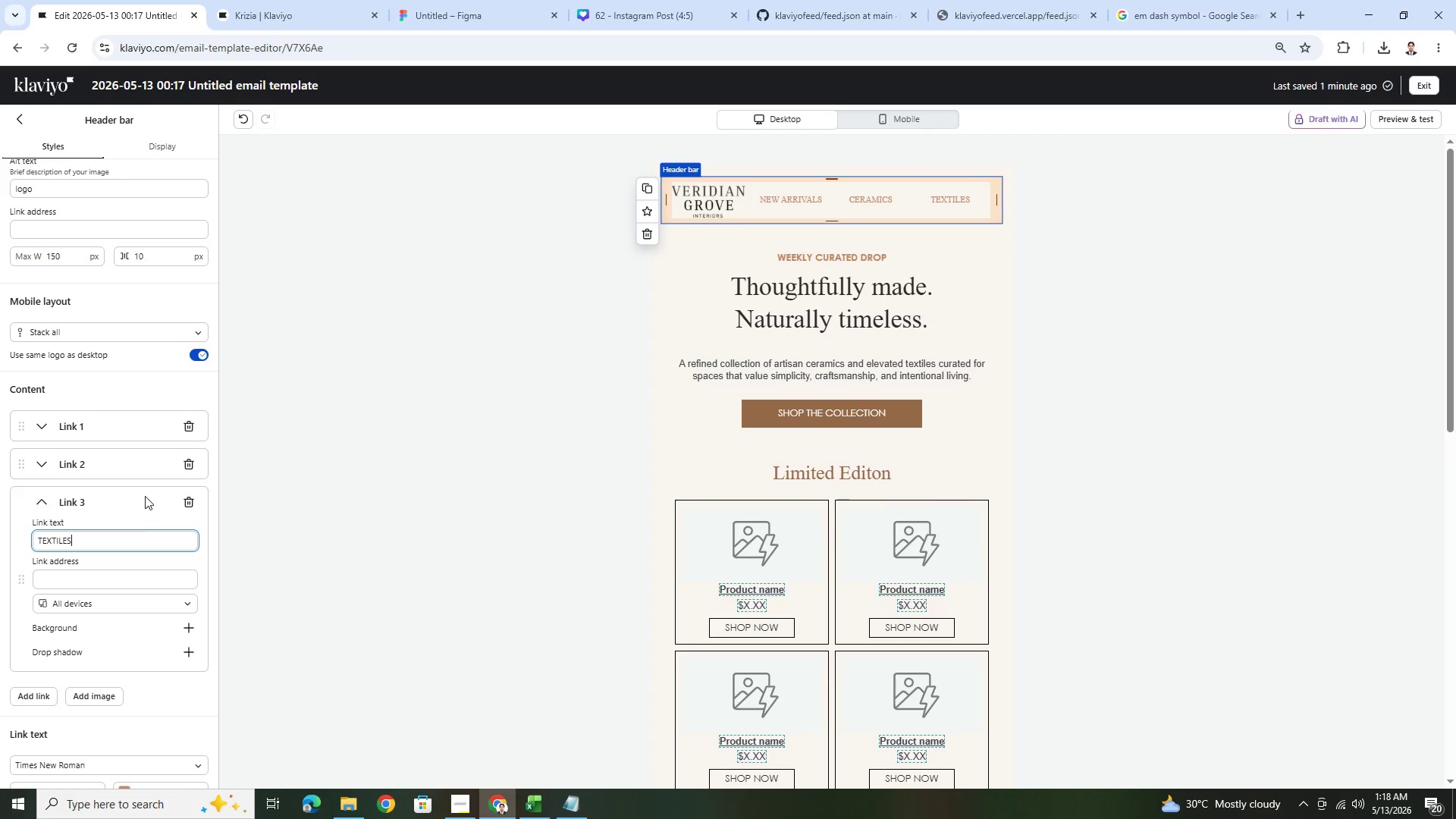 
left_click([142, 388])
 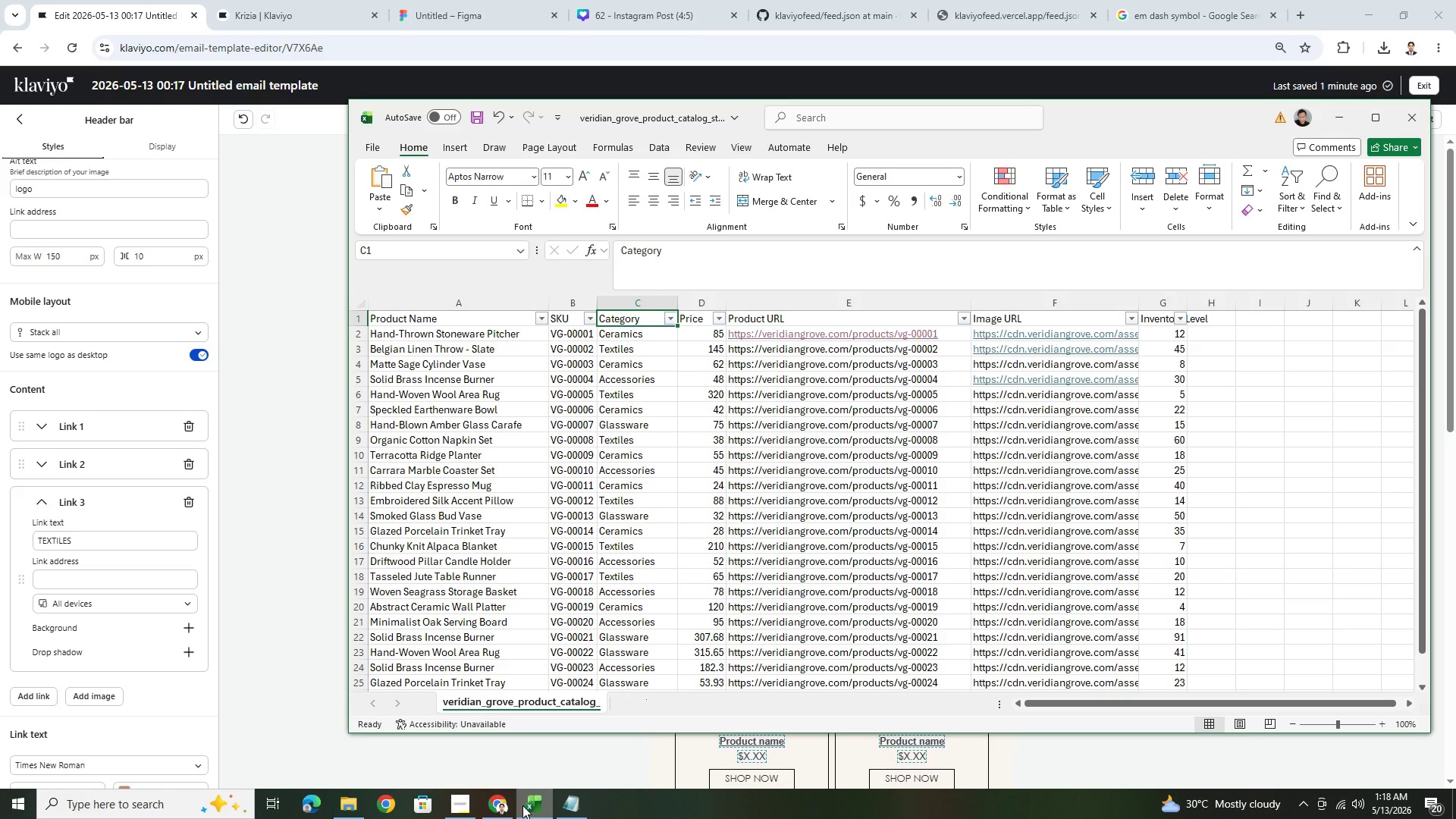 
left_click([522, 805])
 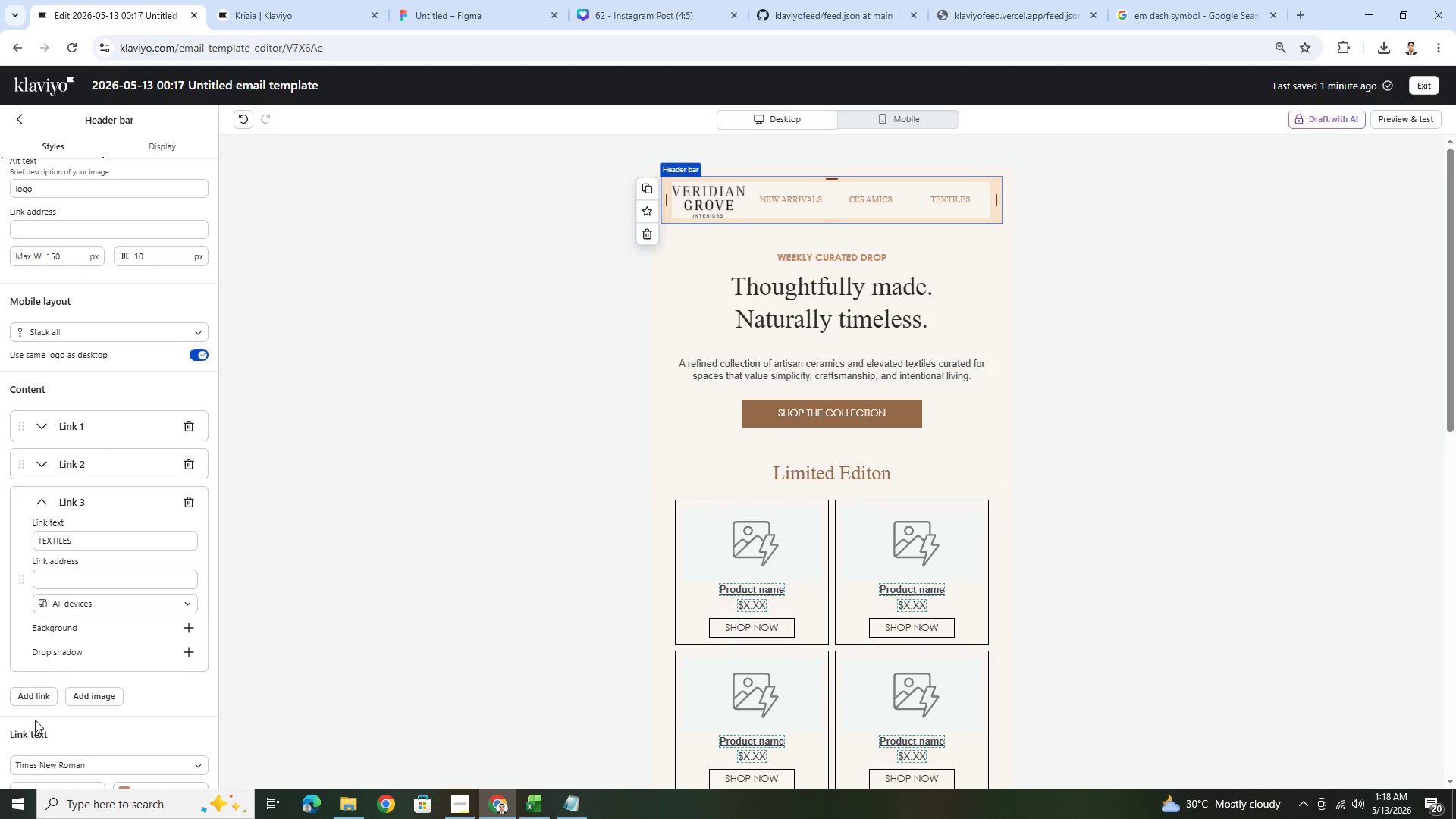 
left_click([45, 692])
 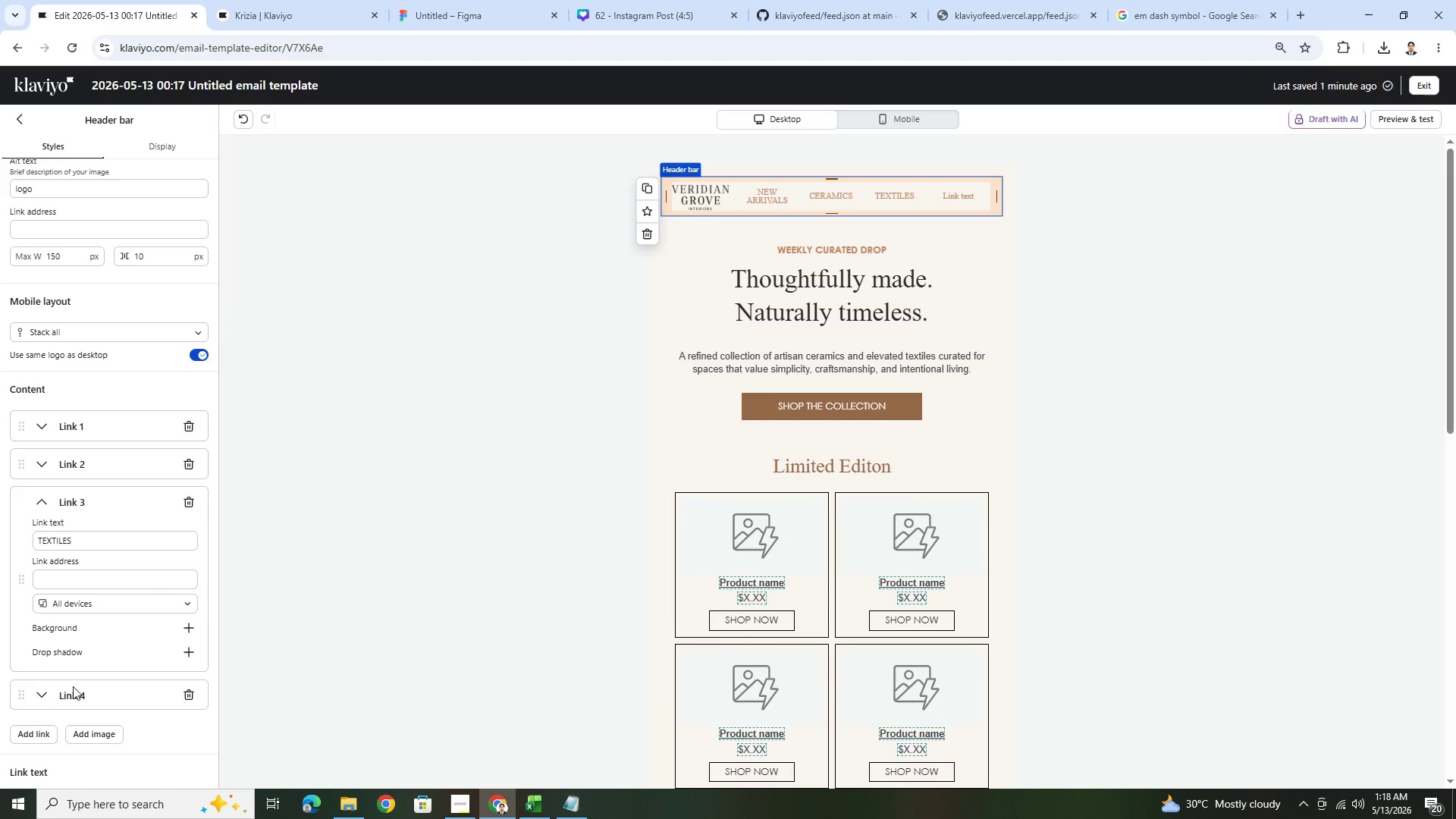 
left_click([35, 695])
 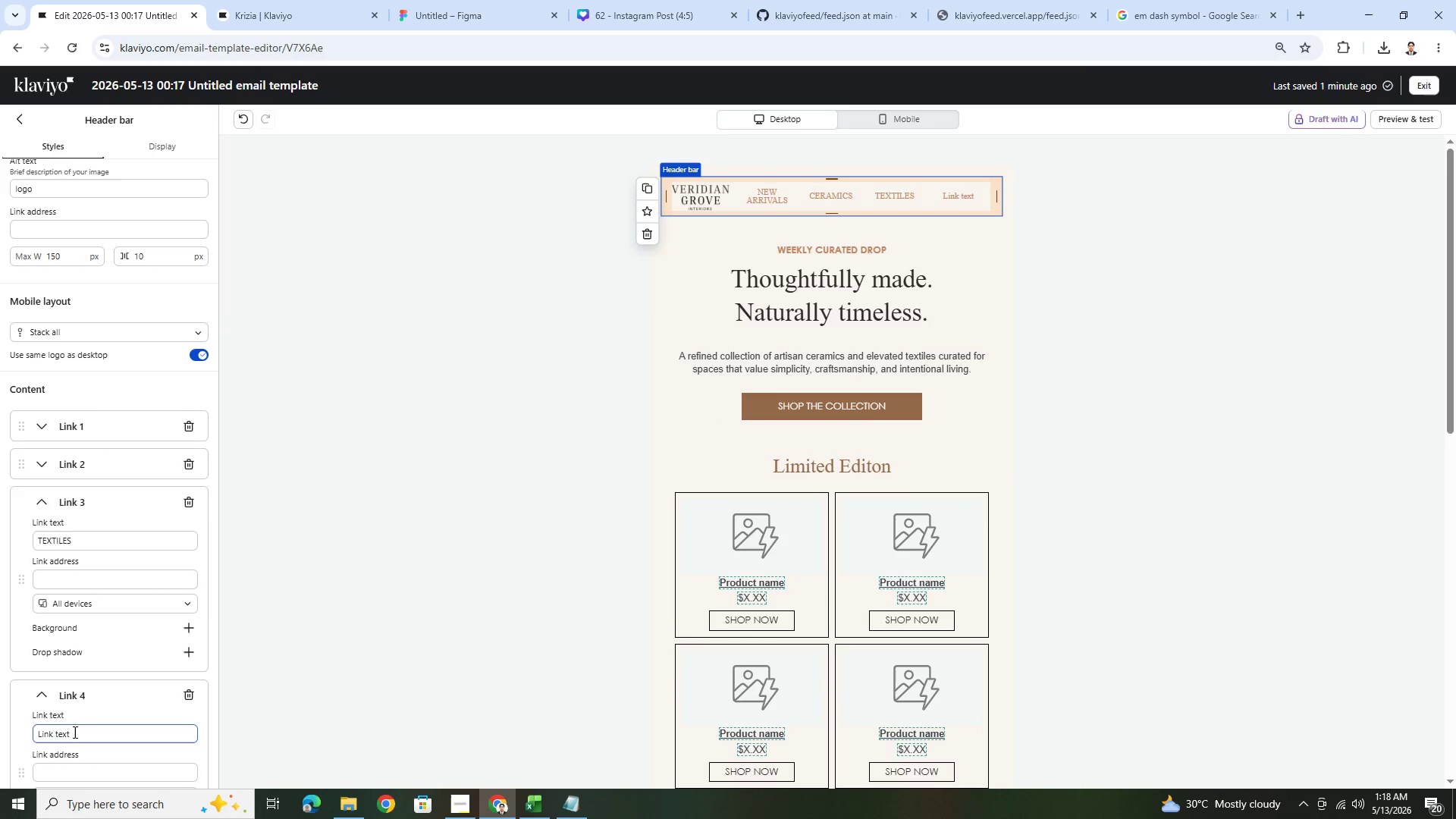 
double_click([74, 732])
 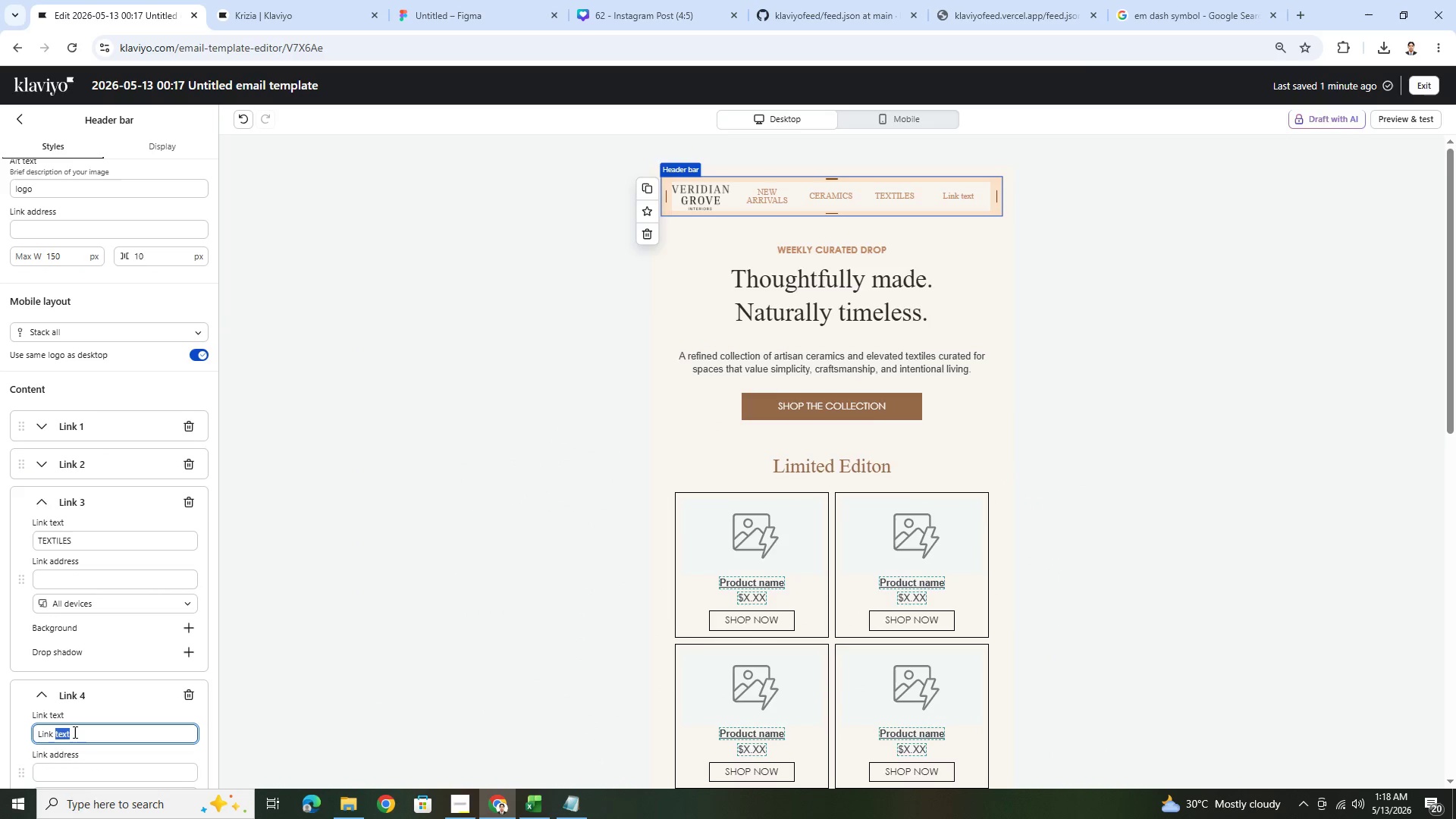 
triple_click([74, 732])
 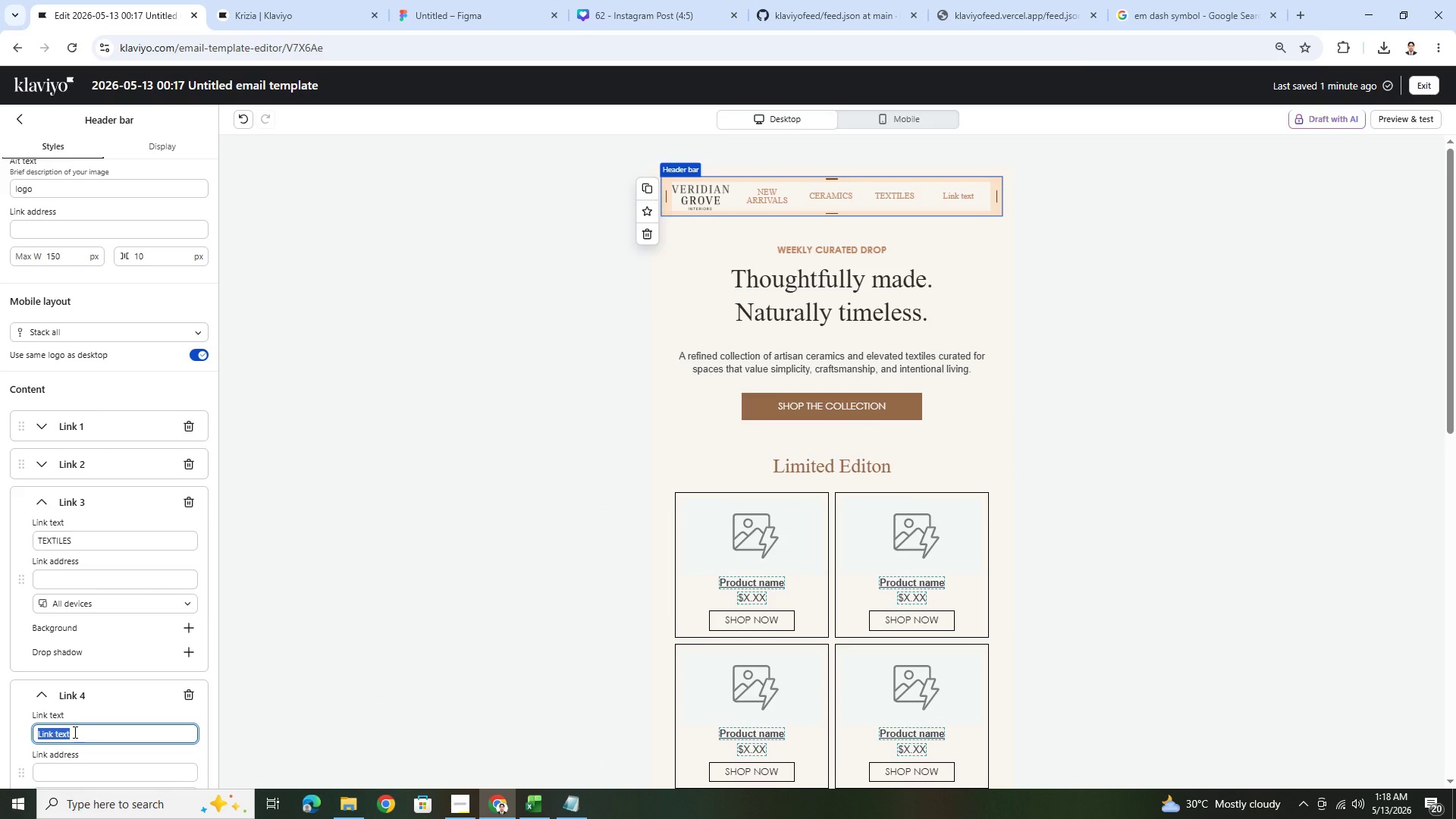 
type(ACCESSORIES)
 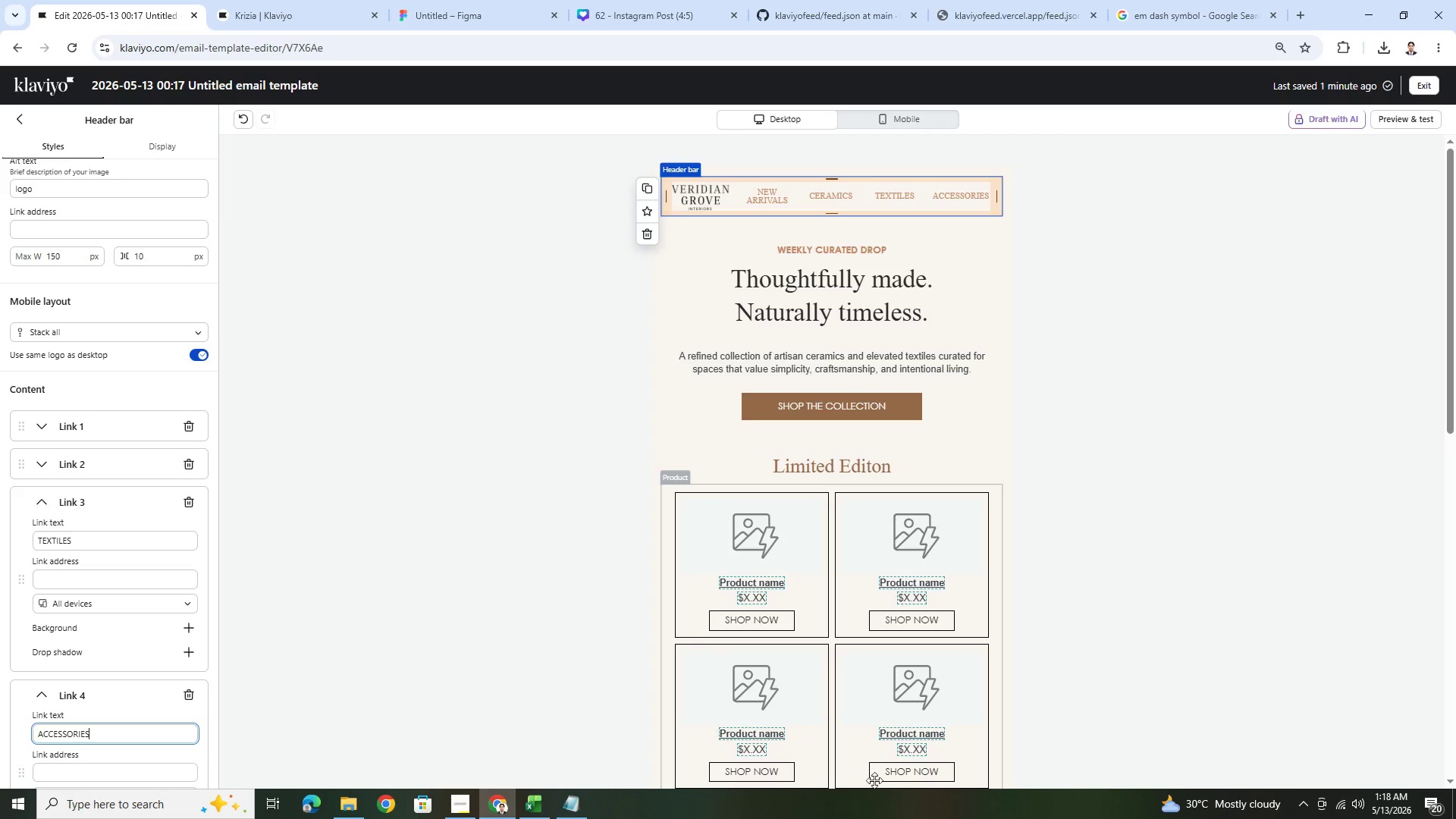 
left_click([1155, 613])
 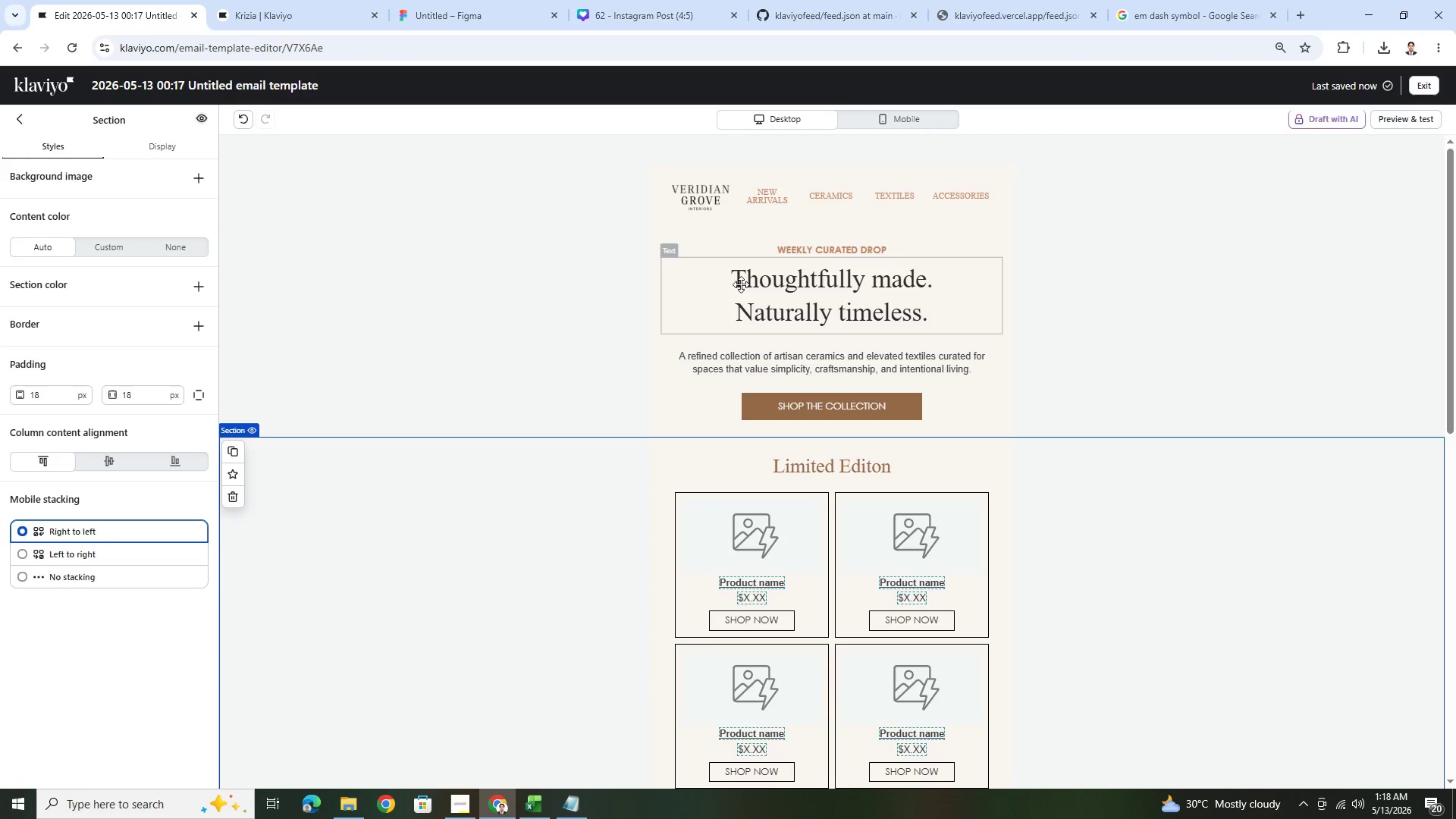 
left_click([924, 125])
 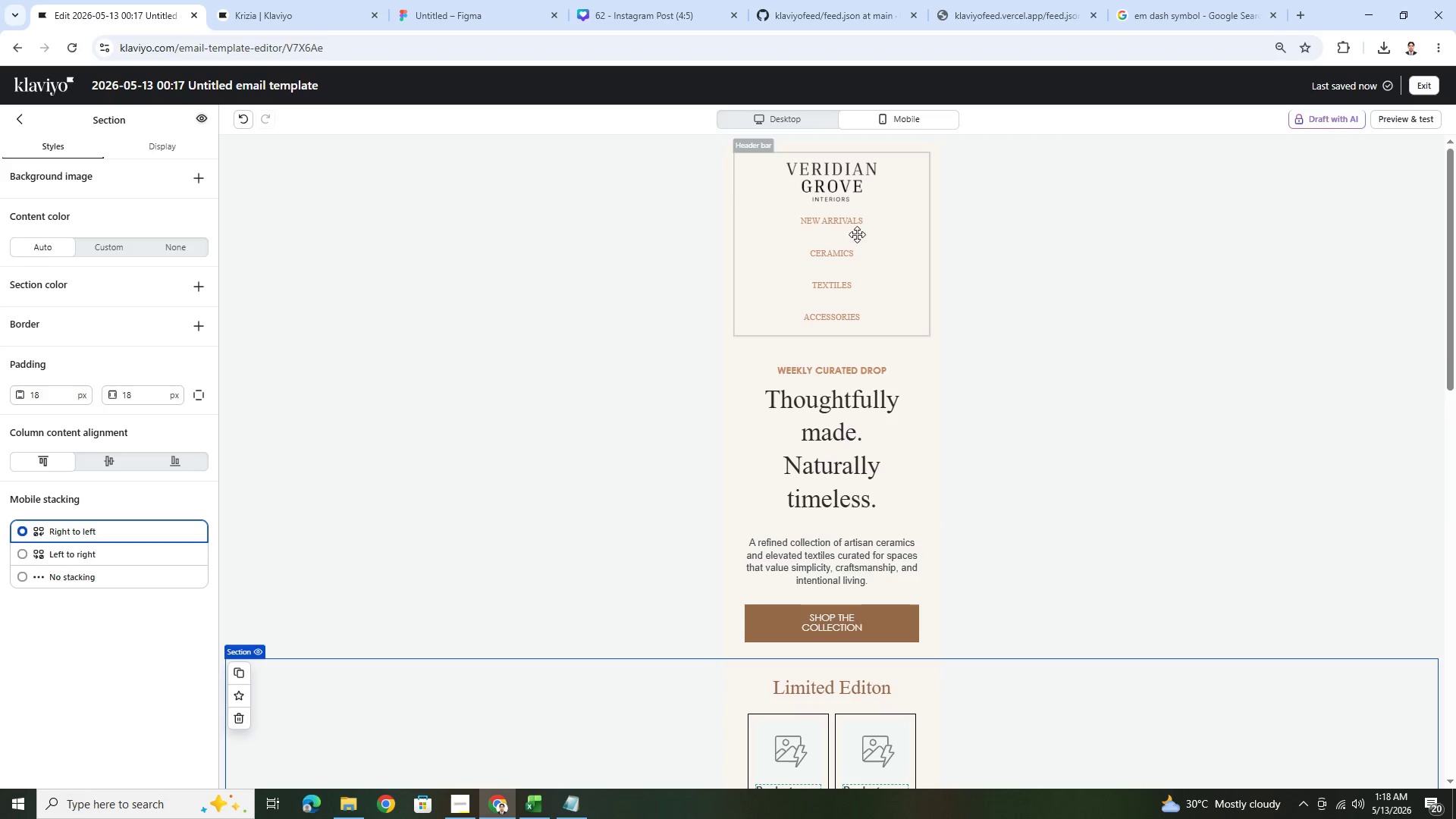 
wait(6.42)
 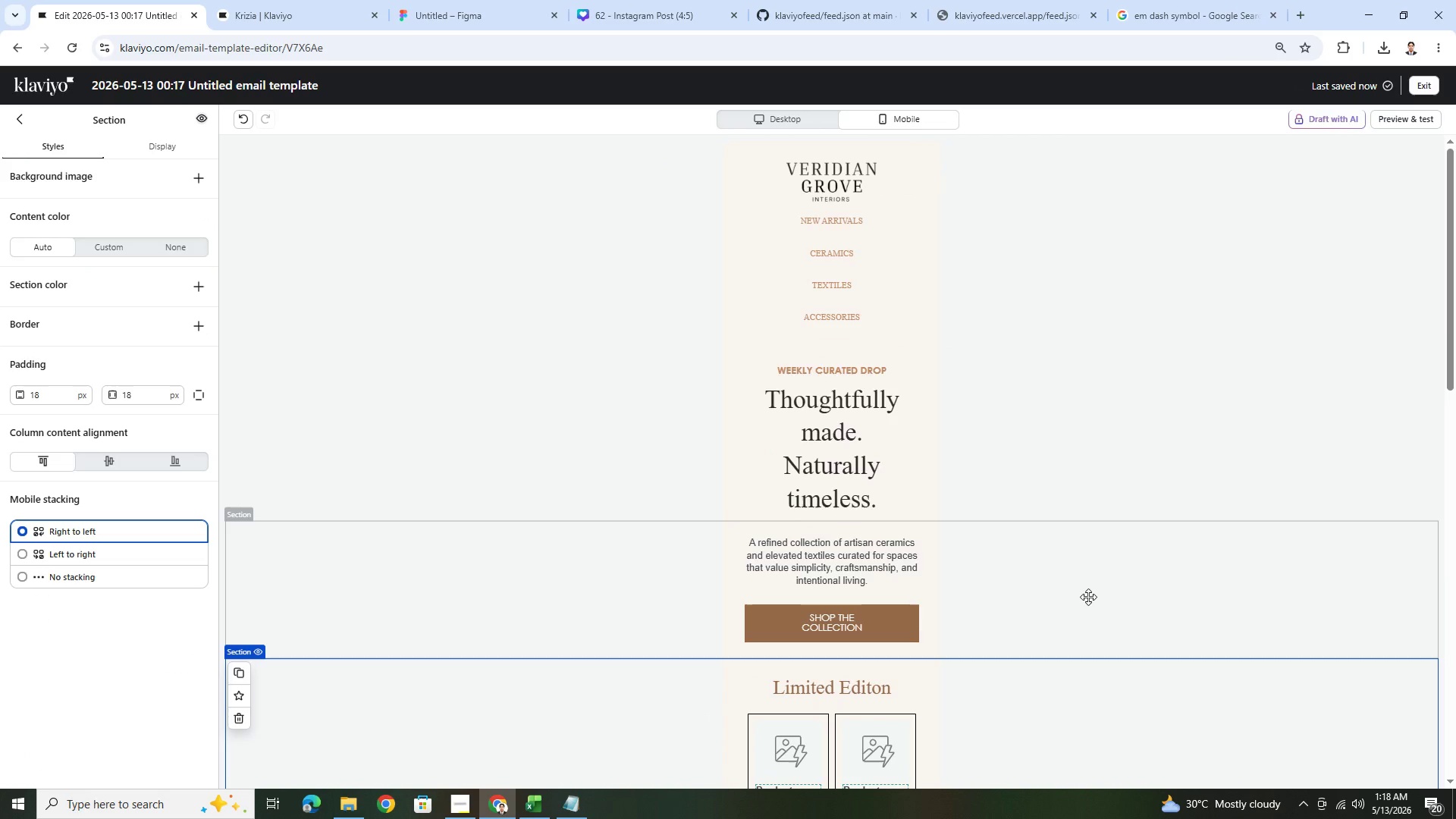 
left_click([799, 115])
 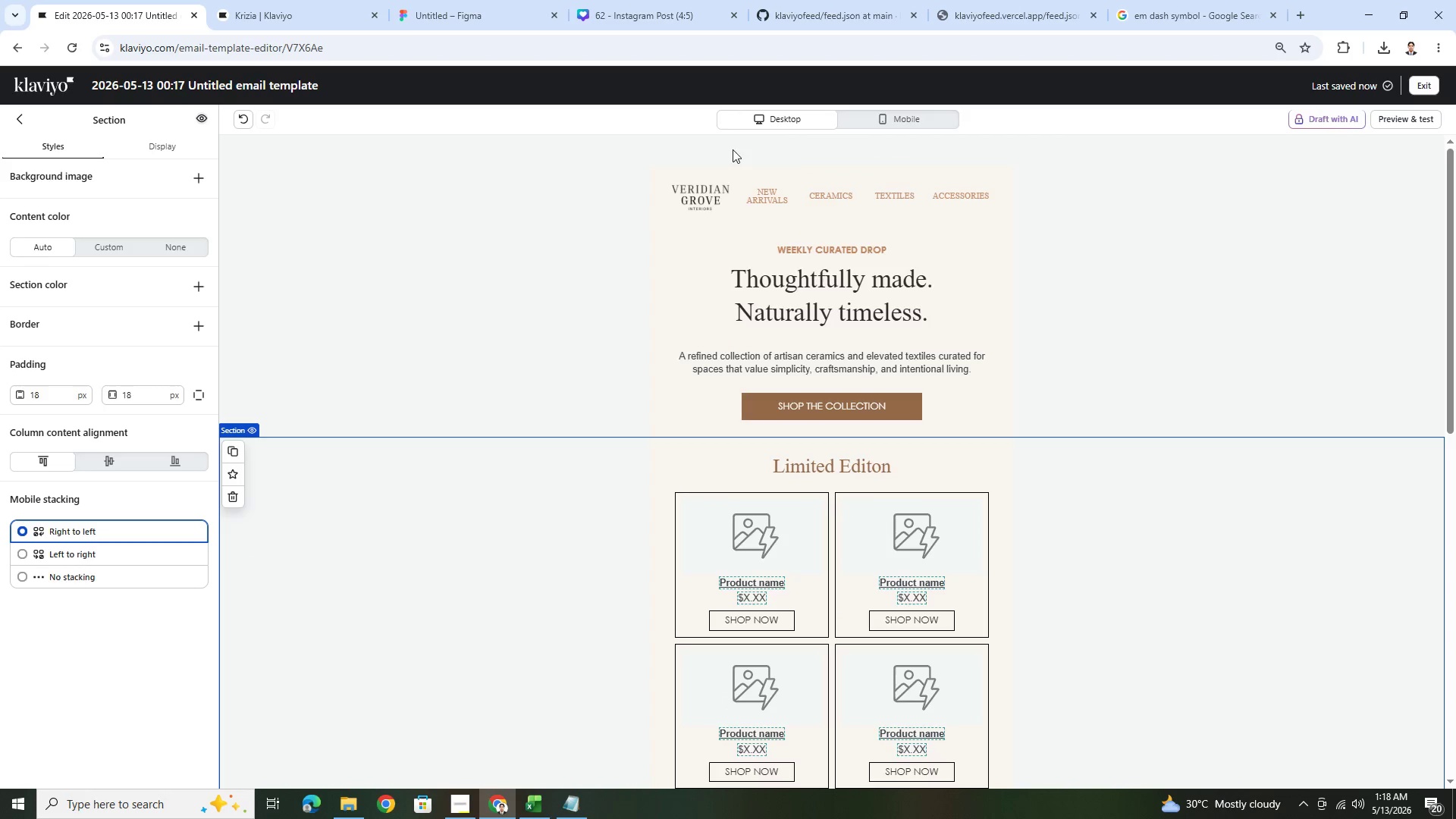 
left_click([582, 202])
 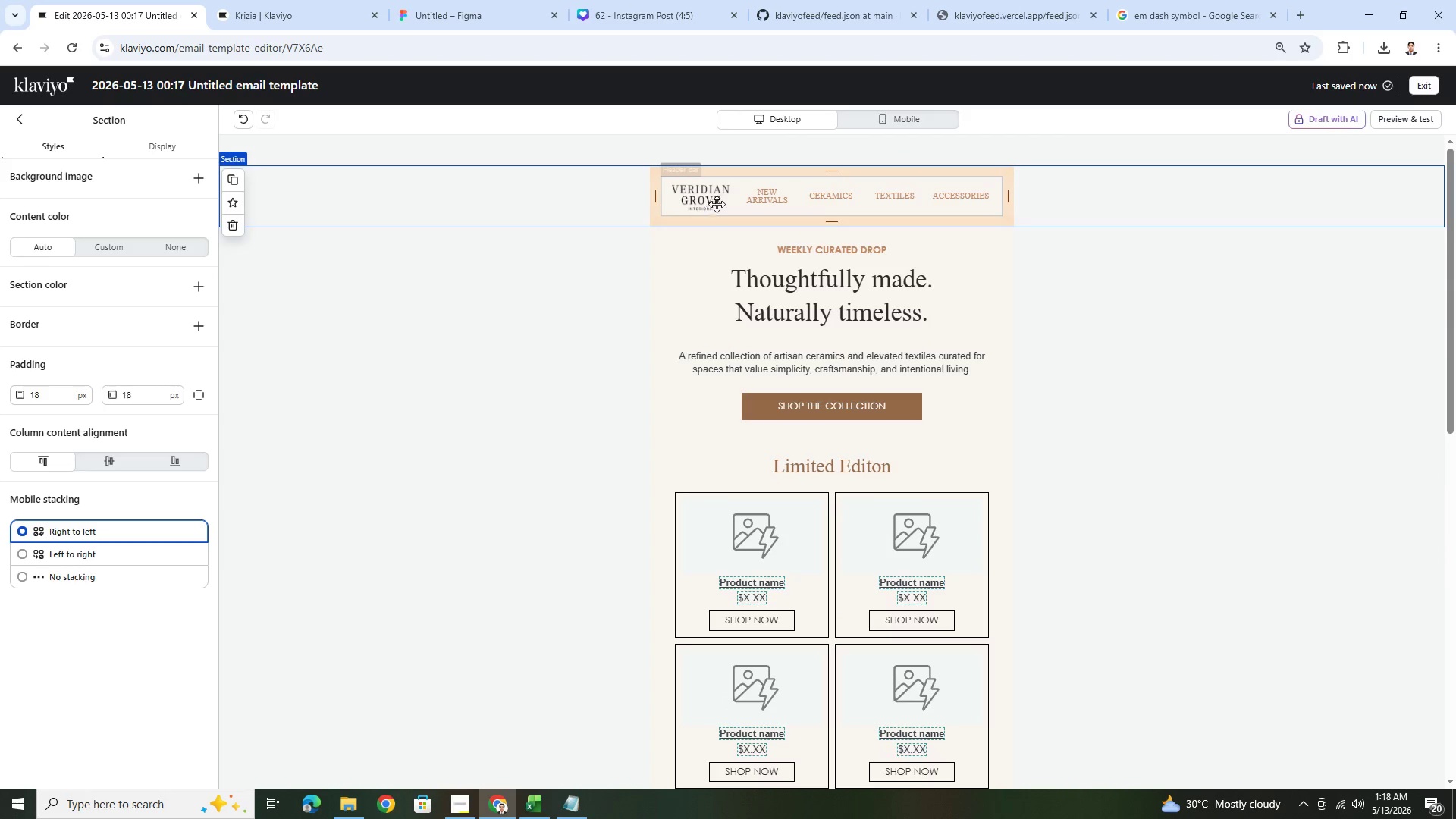 
left_click([718, 202])
 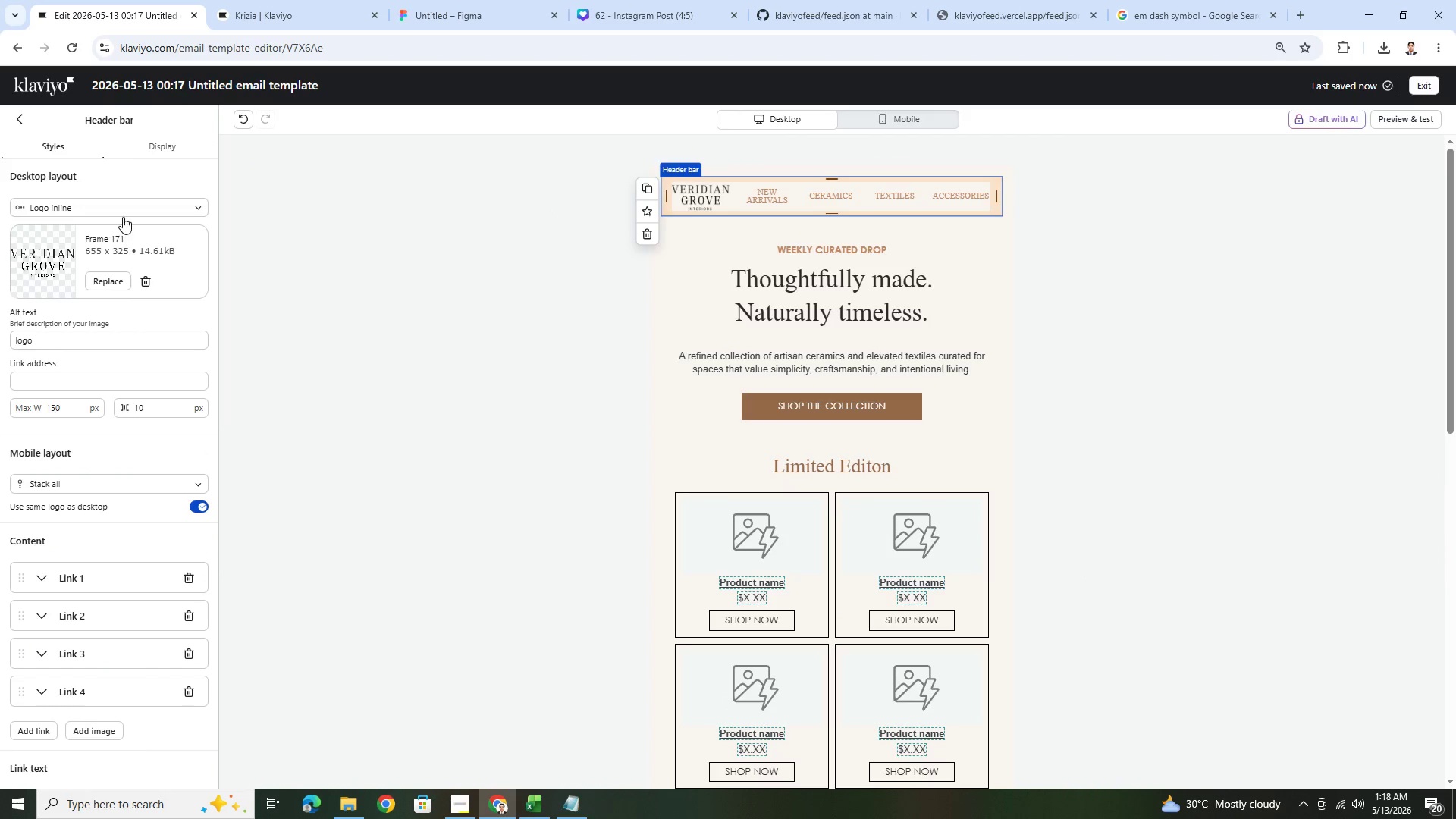 
left_click([121, 481])
 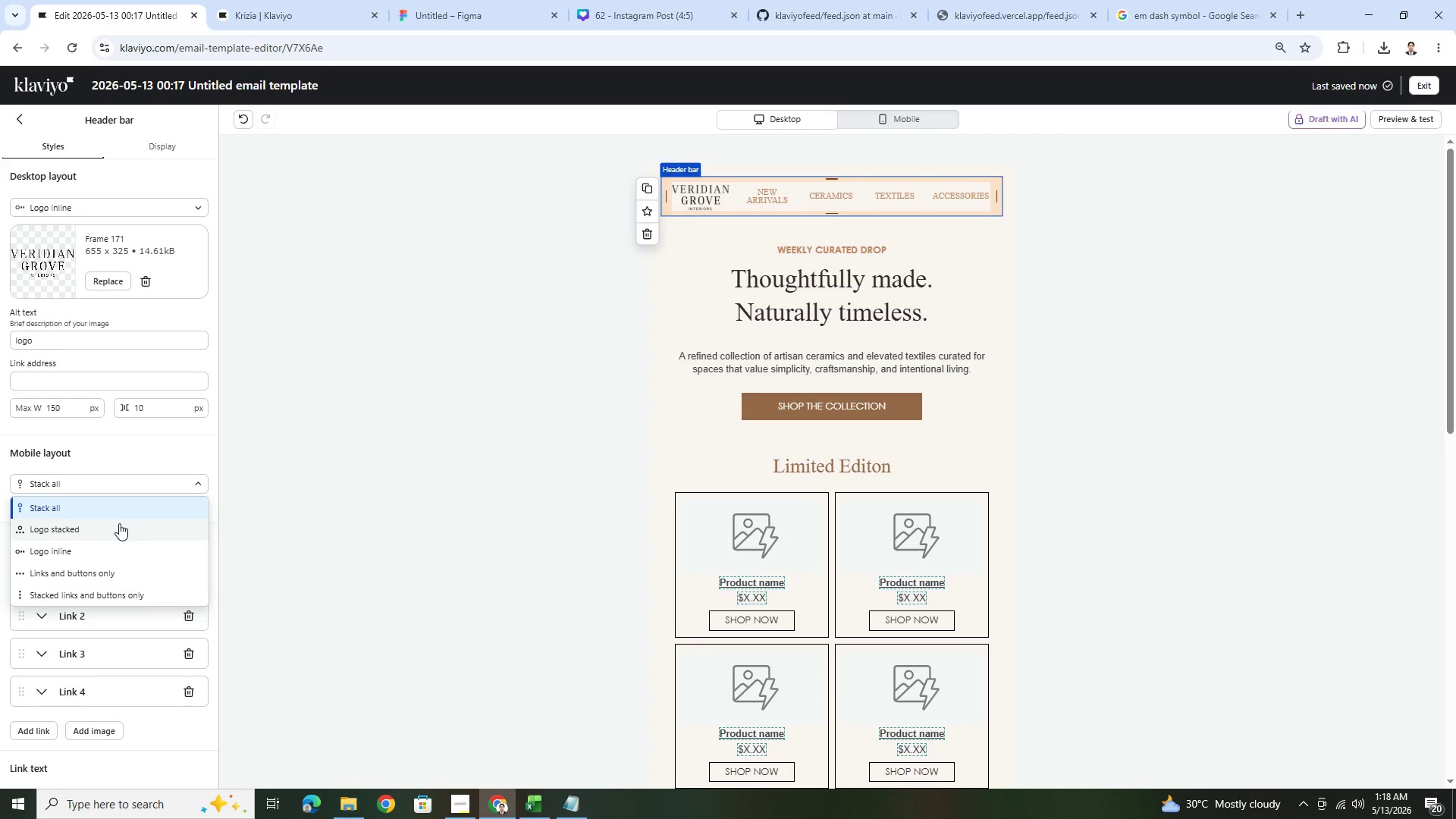 
wait(6.45)
 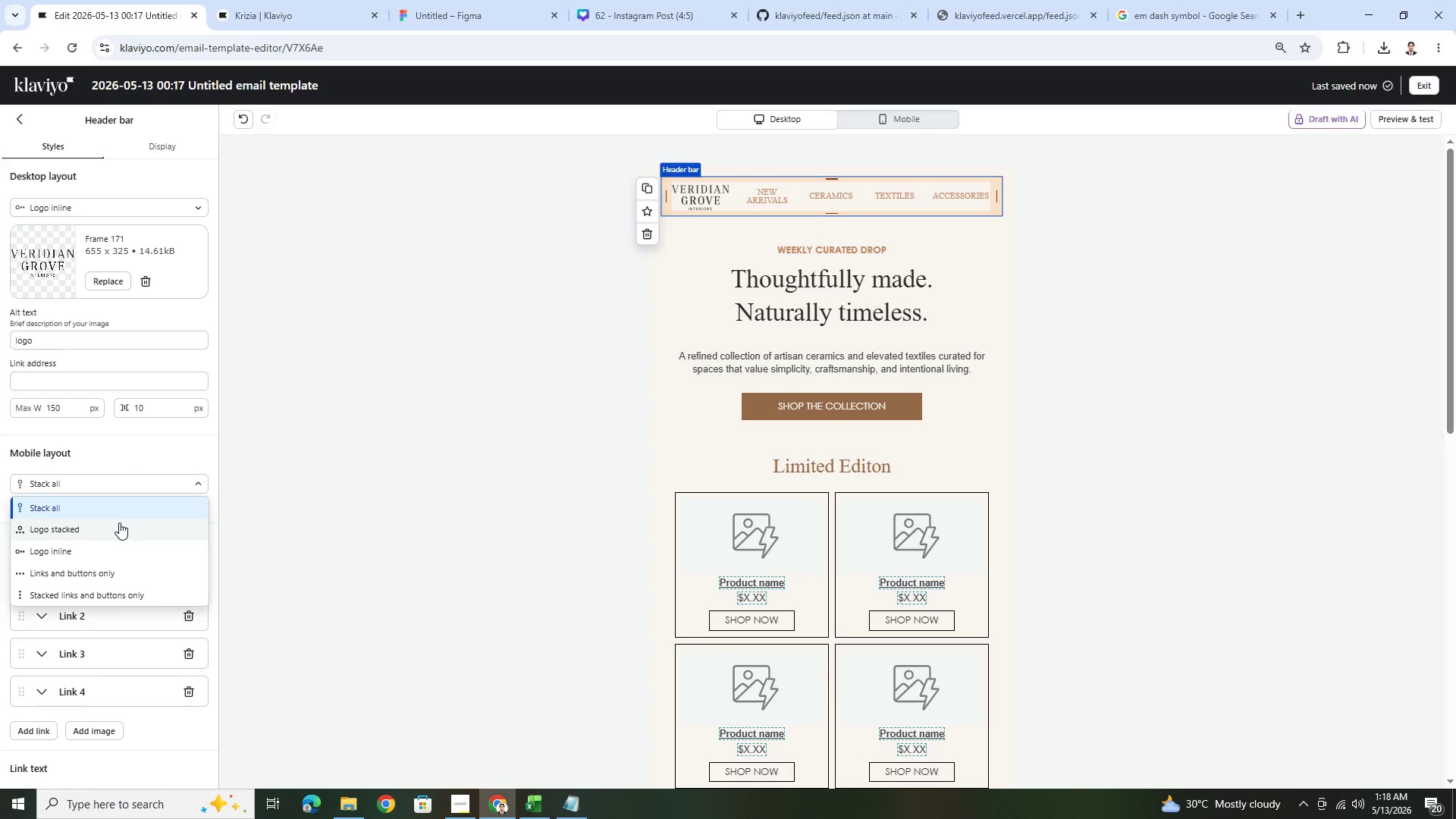 
left_click([119, 523])
 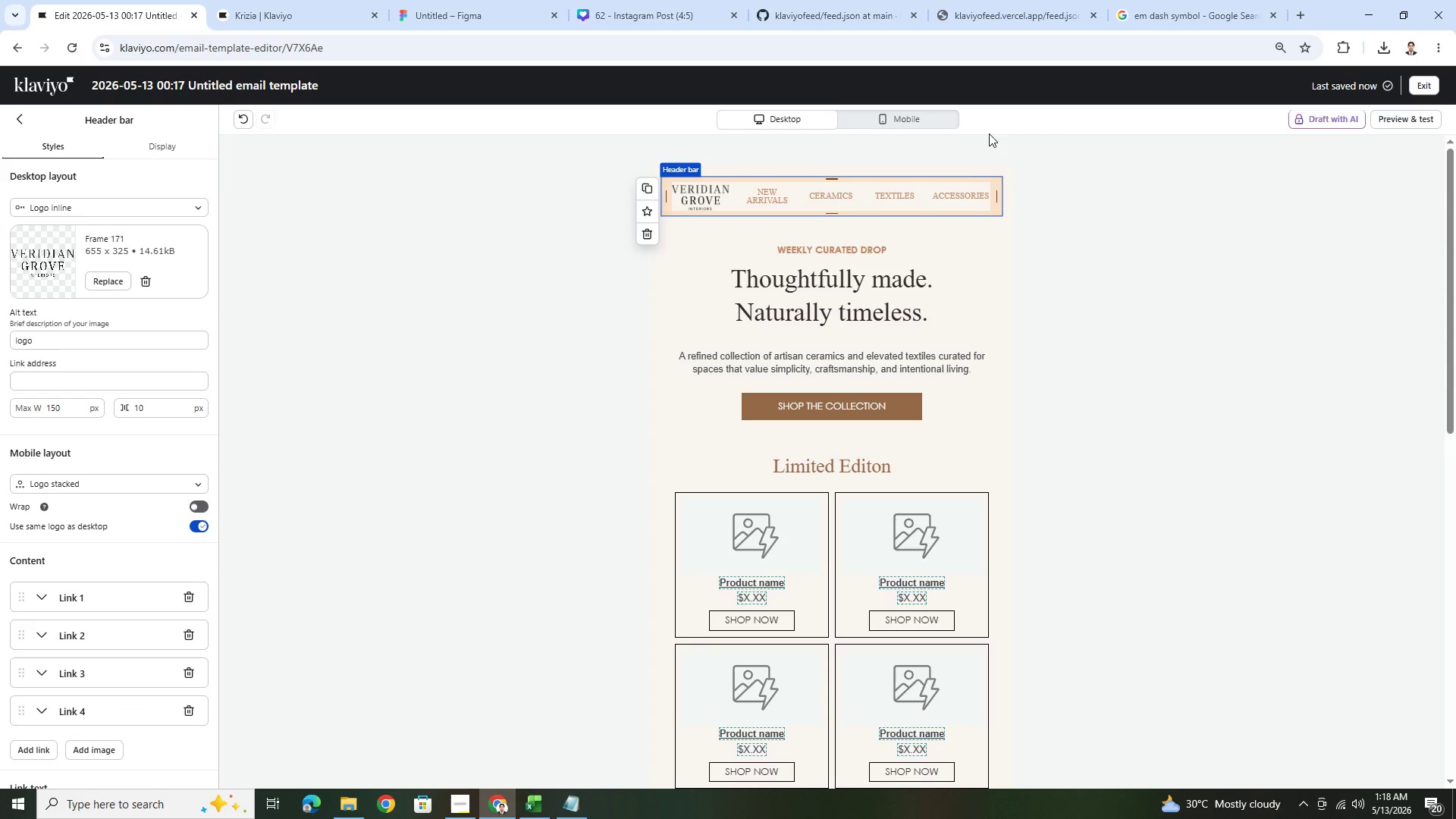 
left_click([934, 123])
 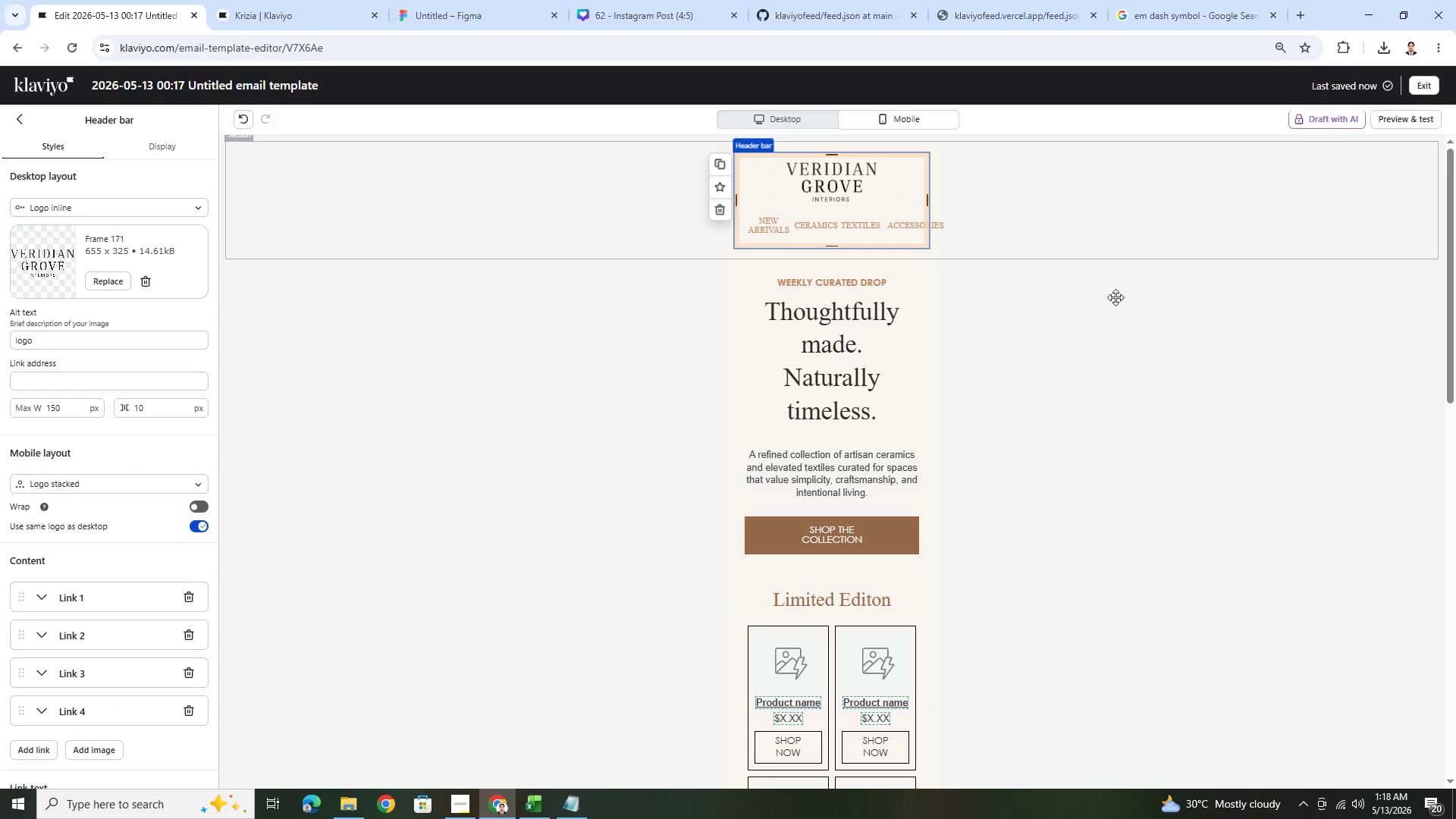 
left_click([1125, 388])
 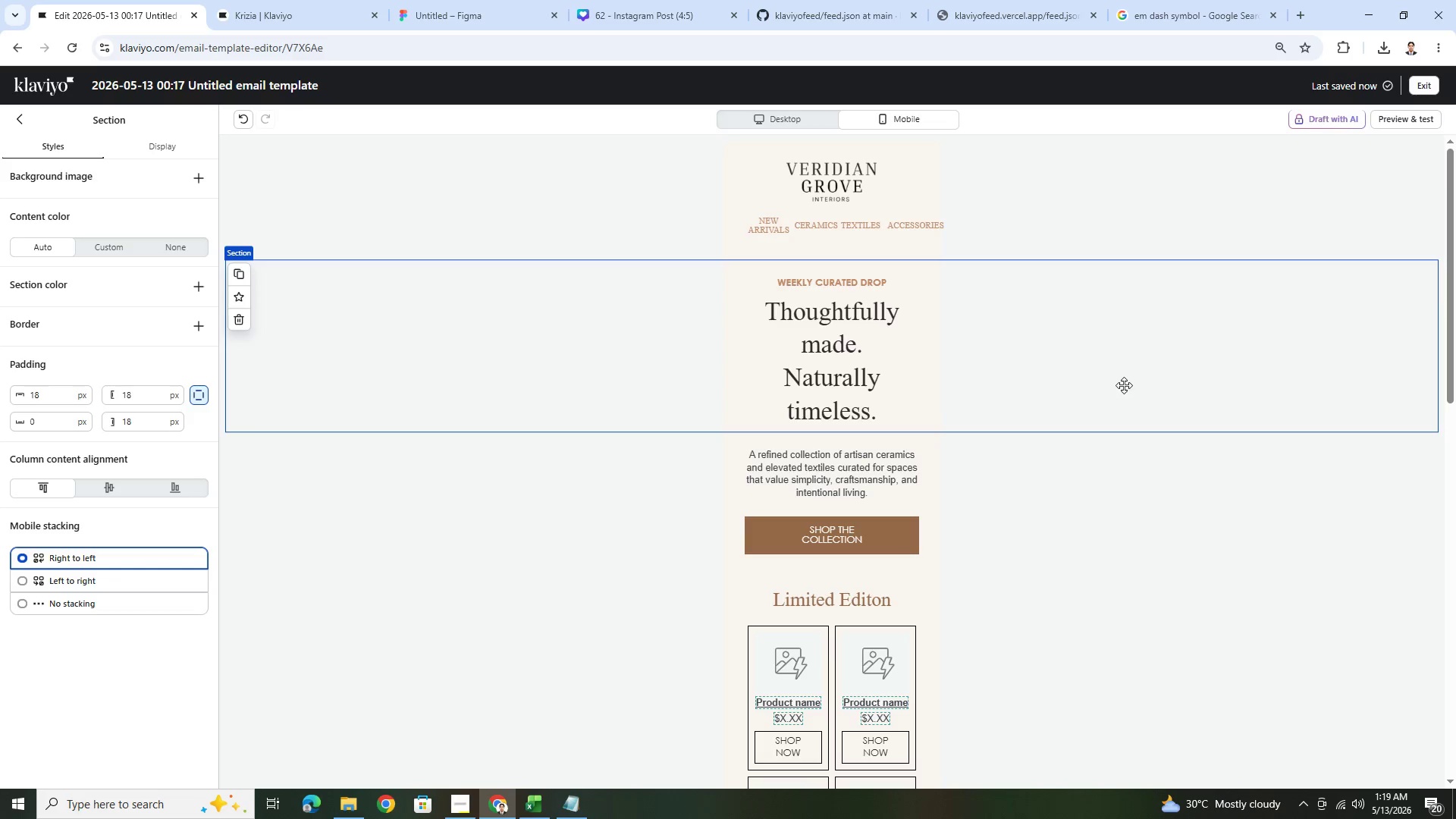 
left_click([889, 234])
 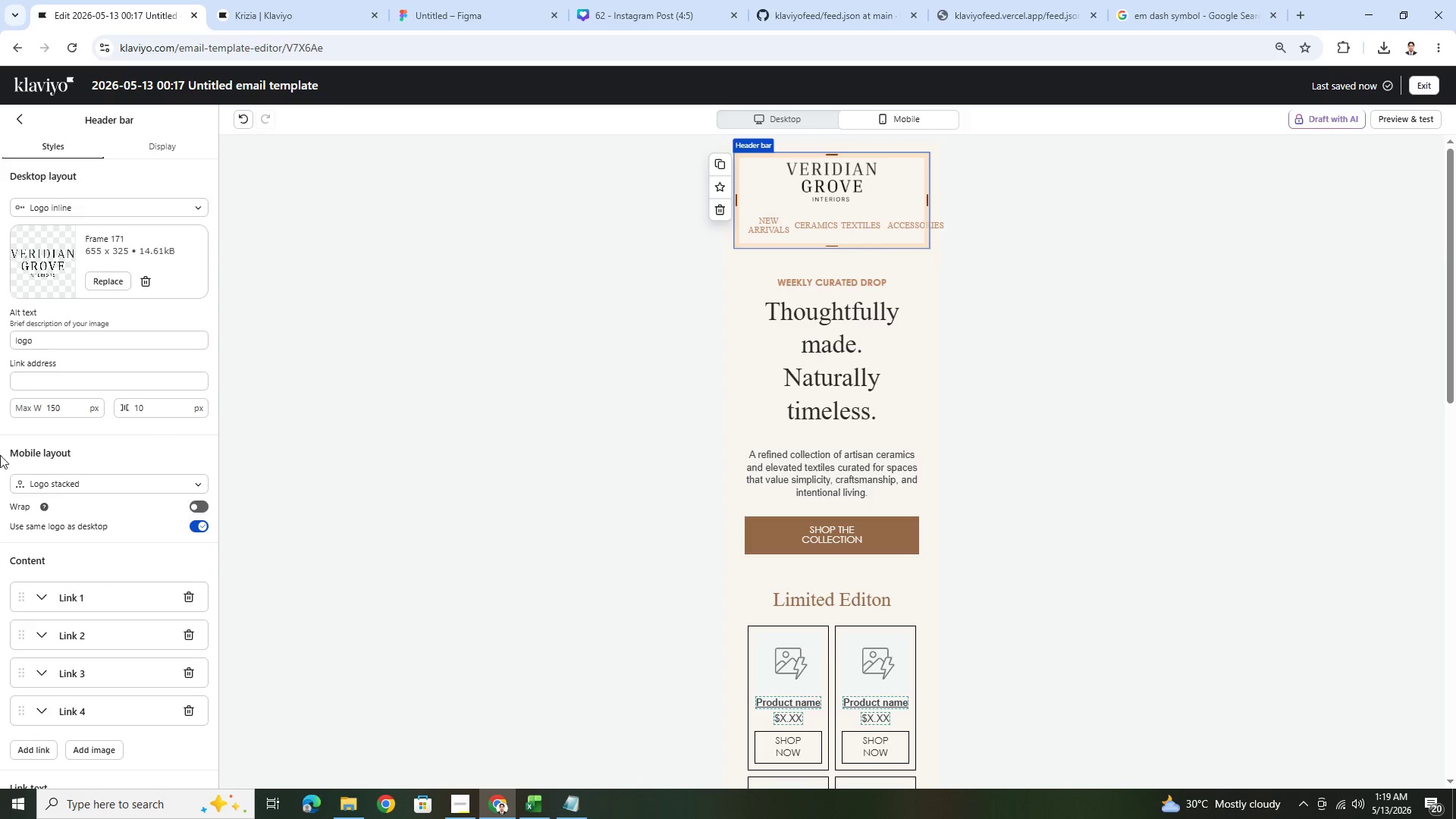 
scroll: coordinate [67, 507], scroll_direction: down, amount: 2.0
 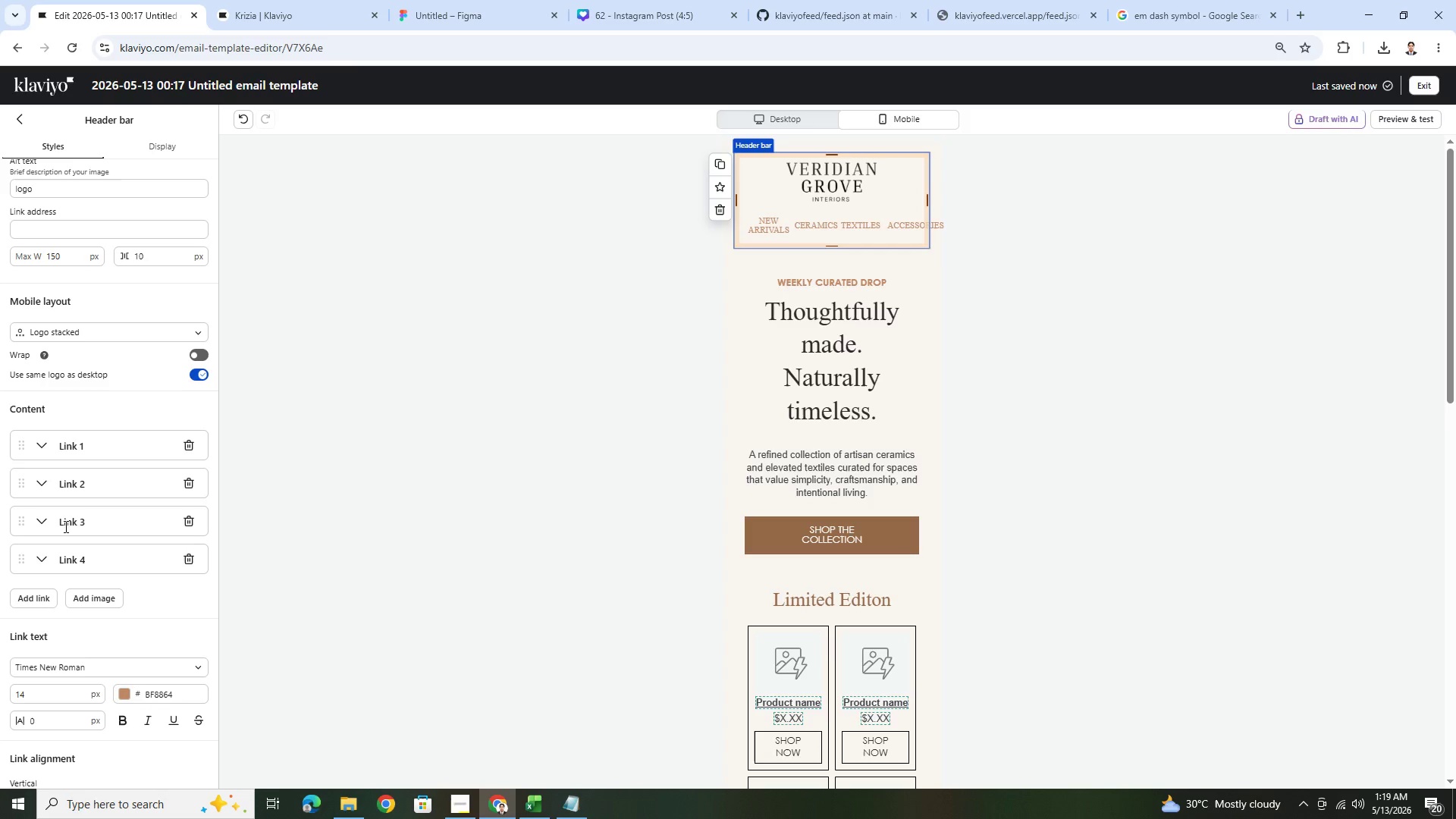 
wait(6.91)
 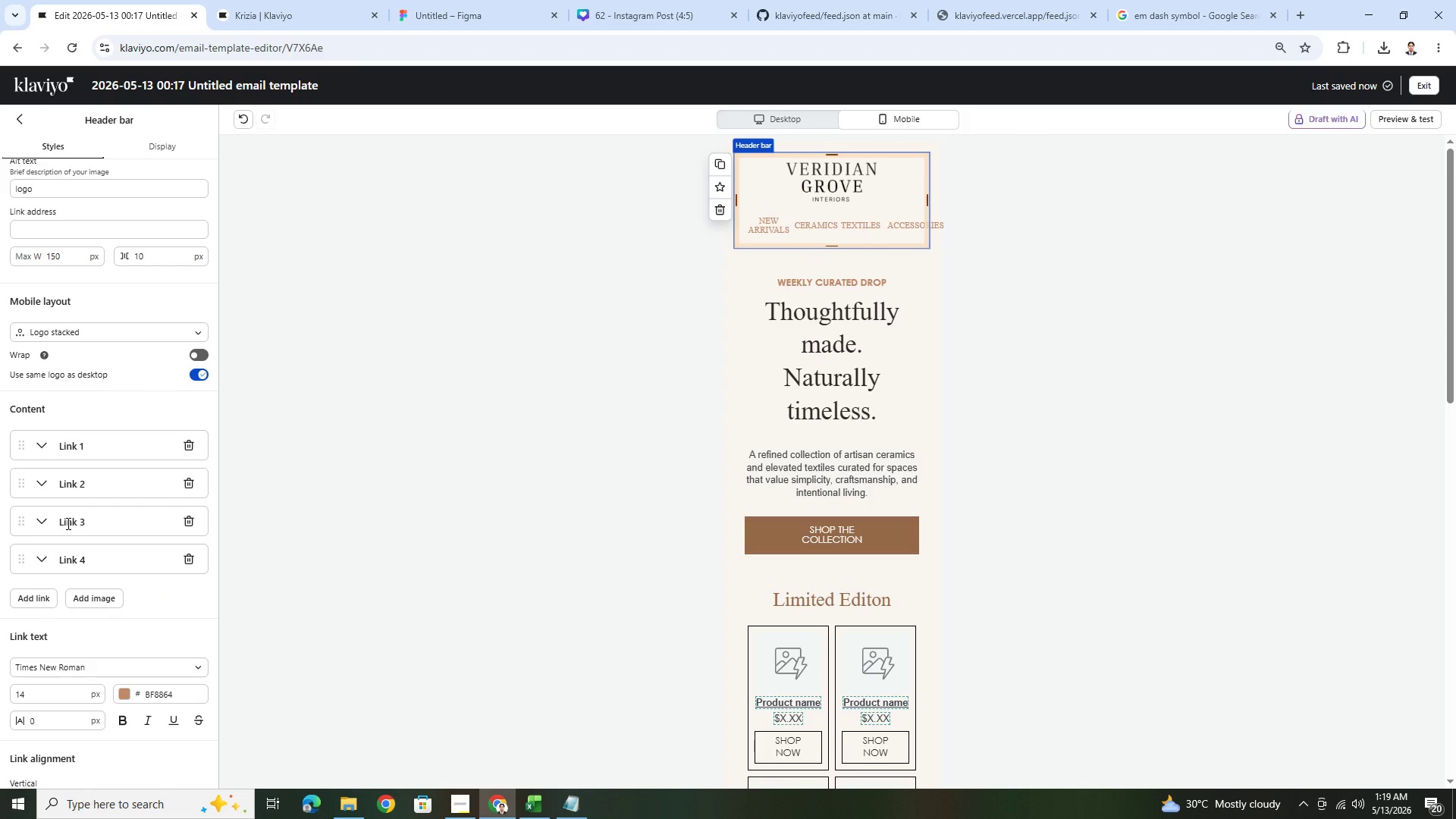 
scroll: coordinate [134, 641], scroll_direction: down, amount: 4.0
 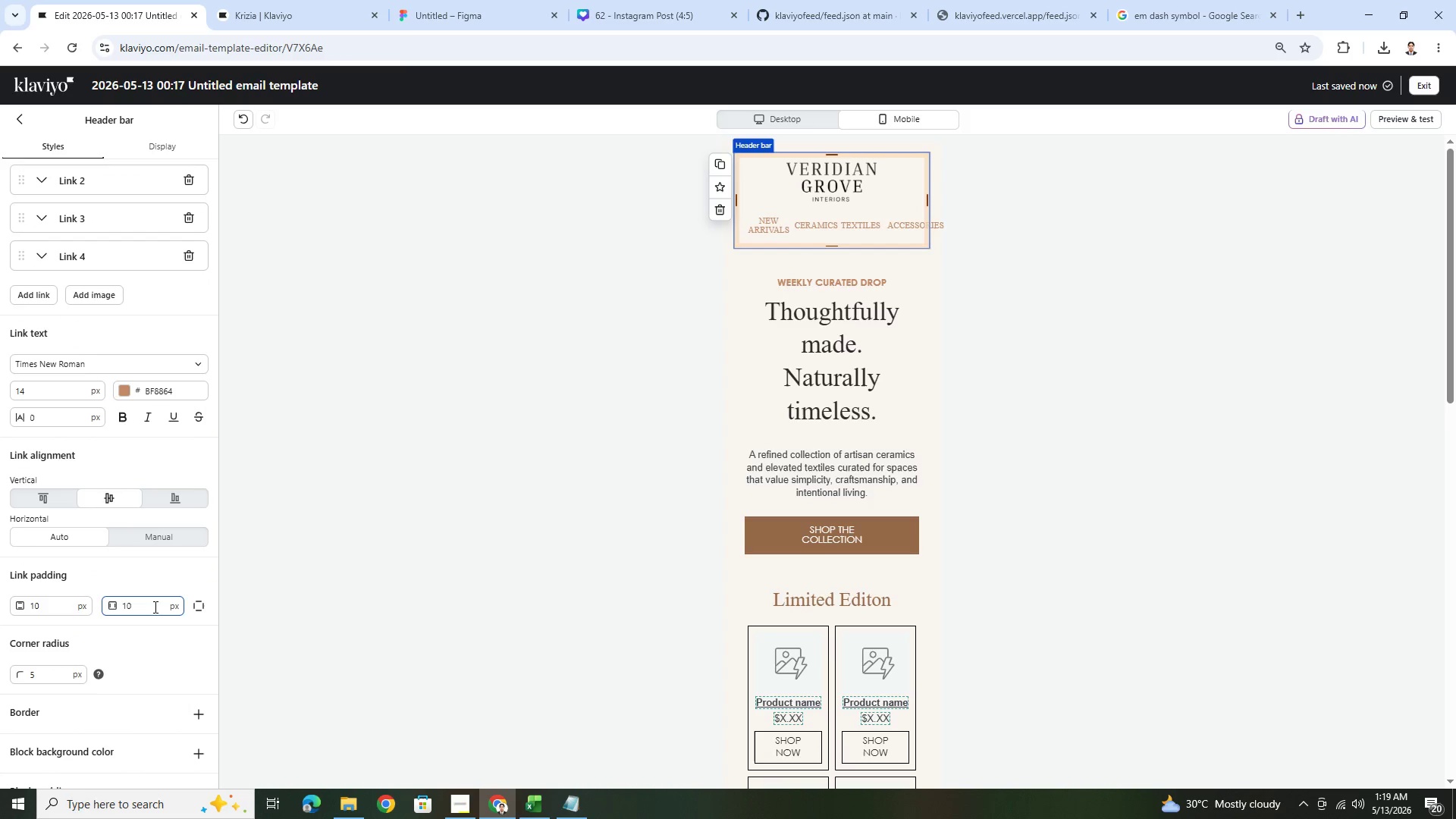 
double_click([154, 607])
 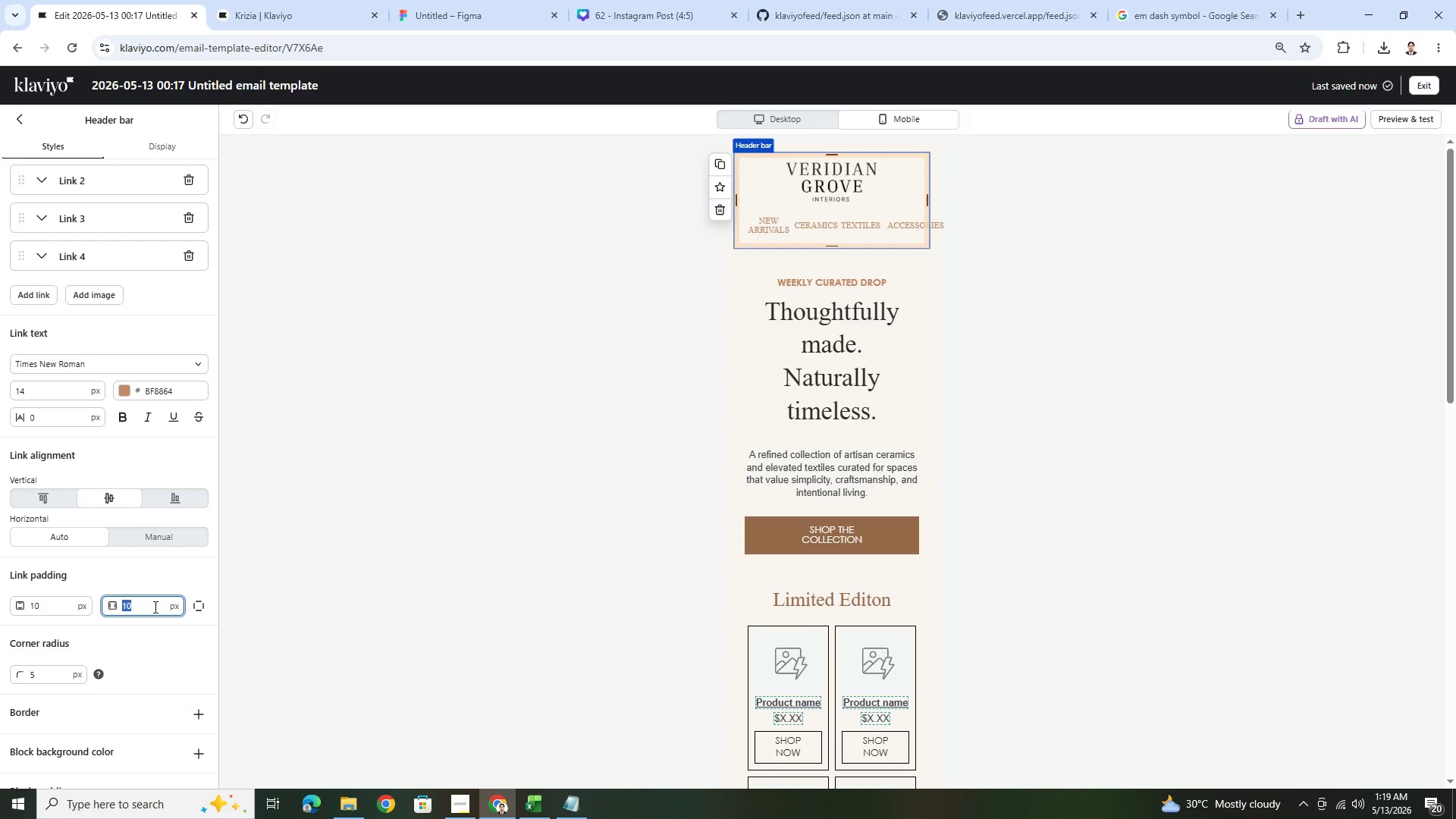 
key(Numpad0)
 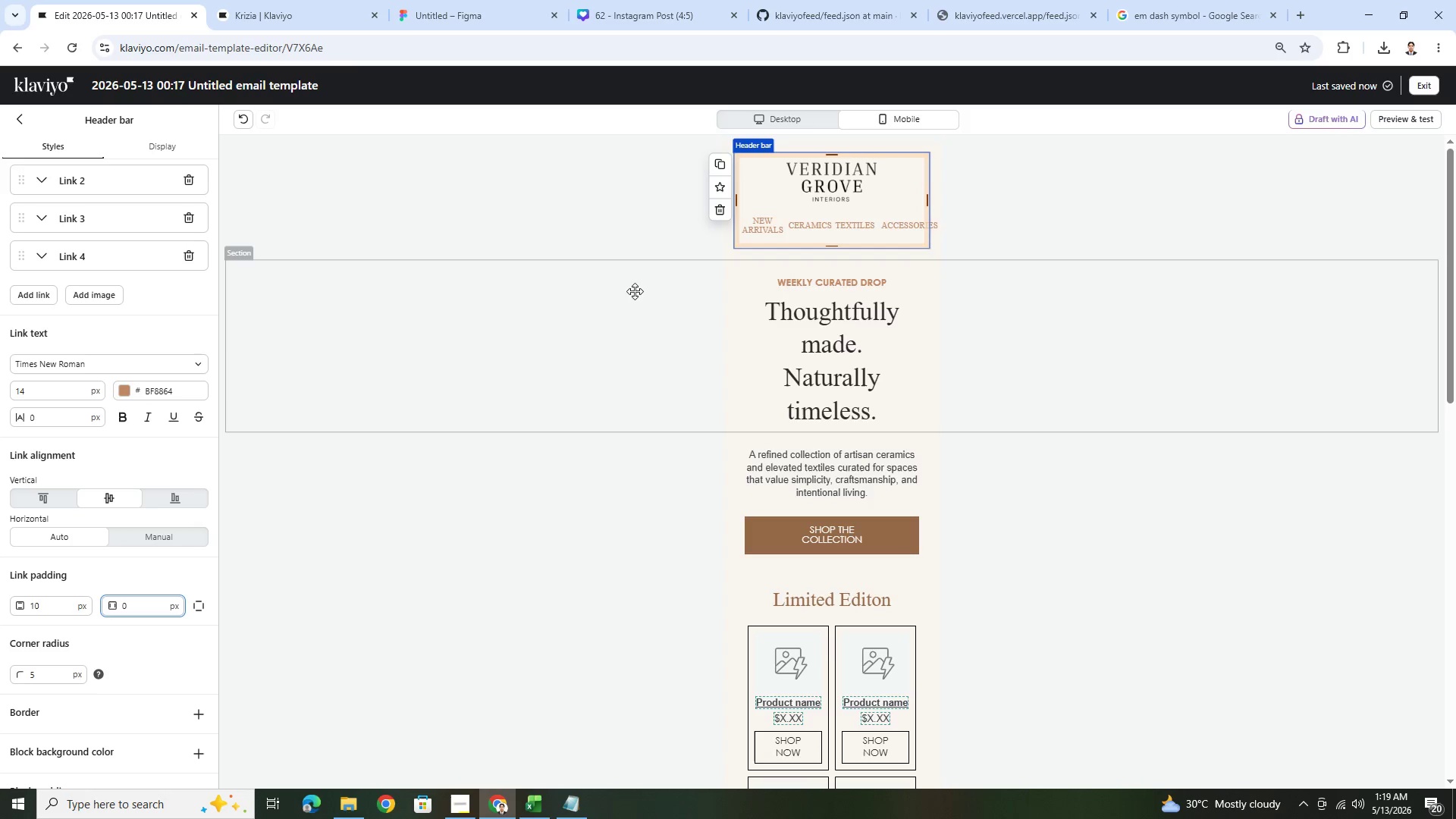 
left_click([767, 114])
 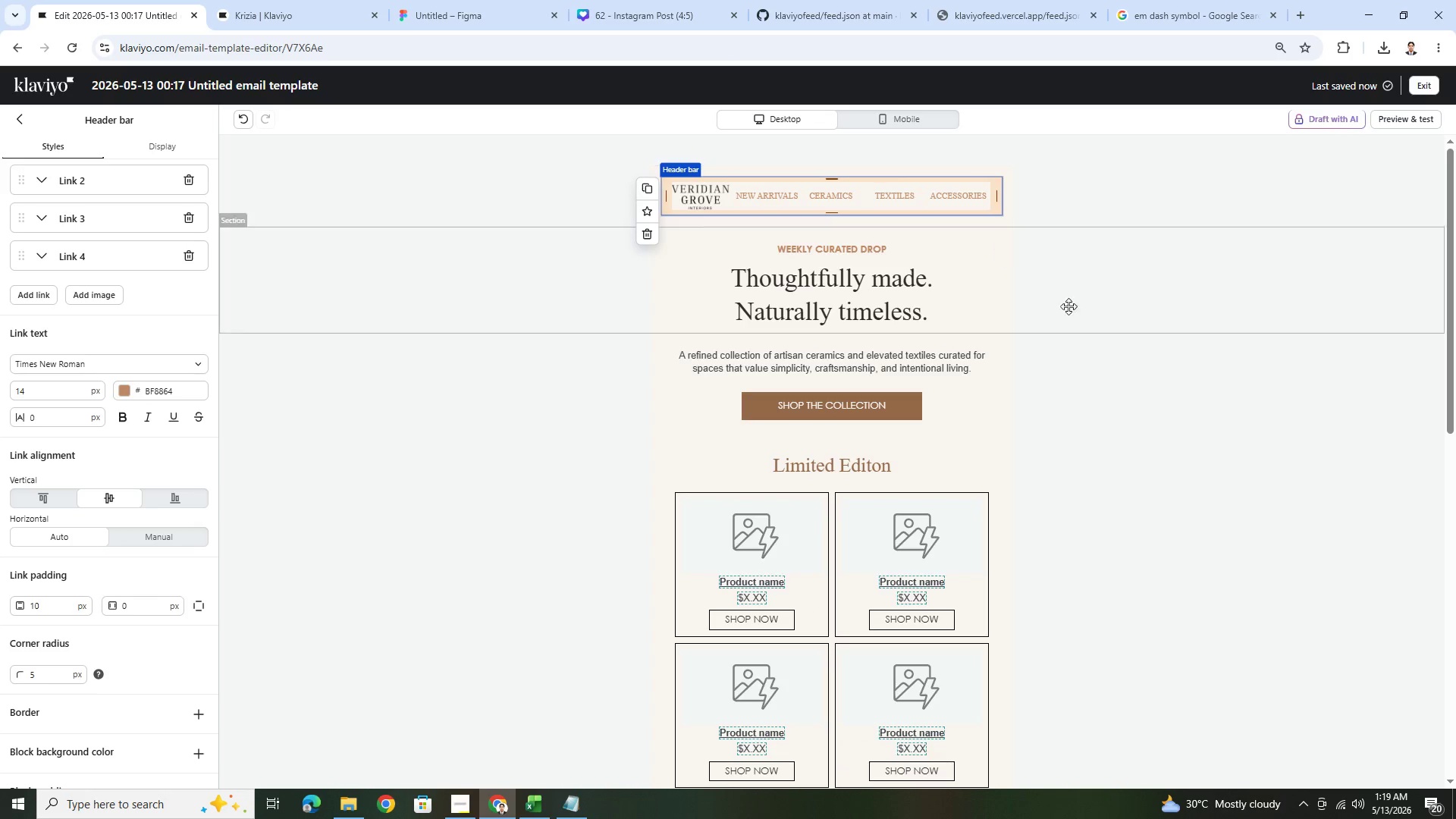 
left_click([1183, 494])
 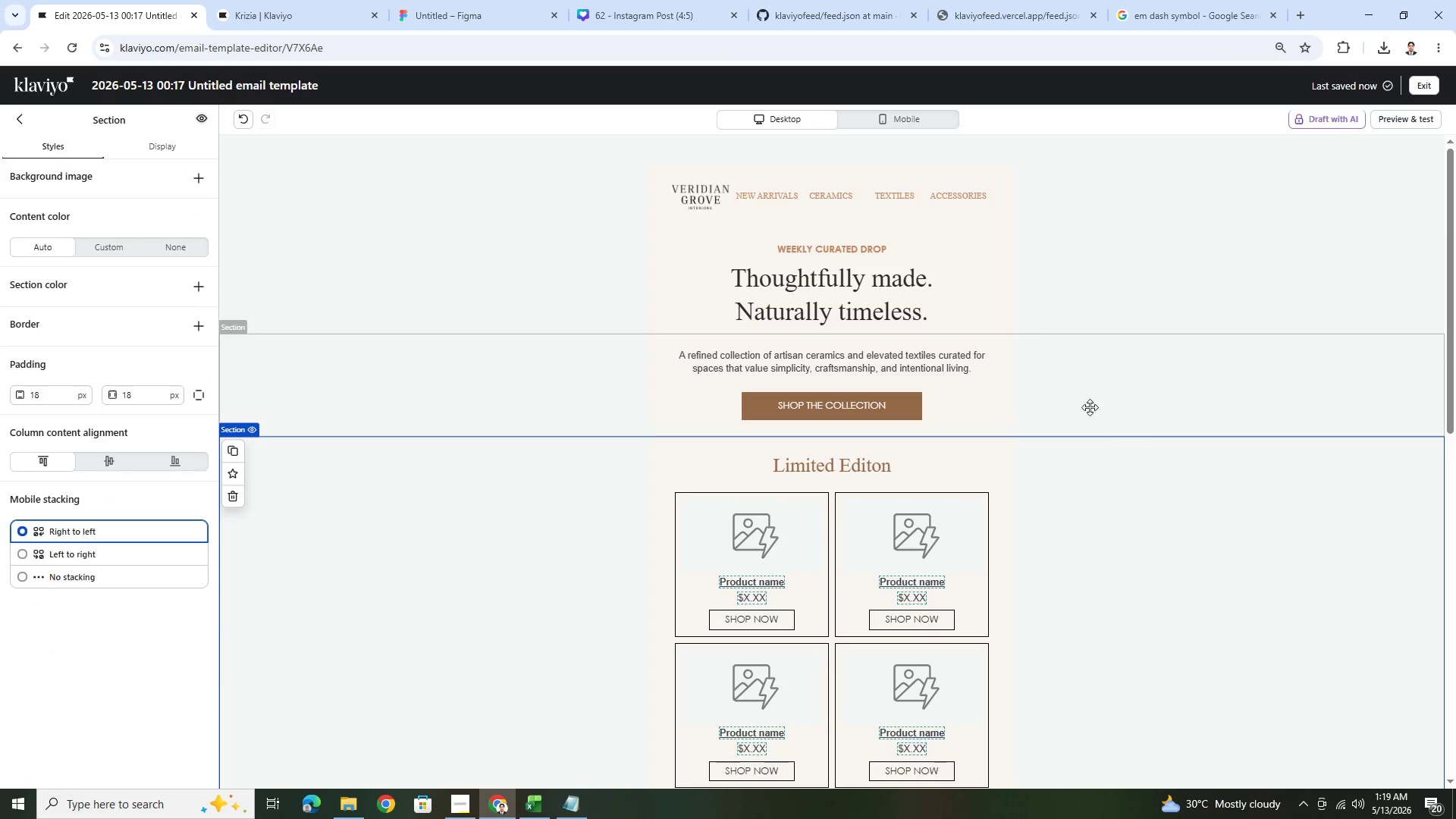 
left_click([962, 195])
 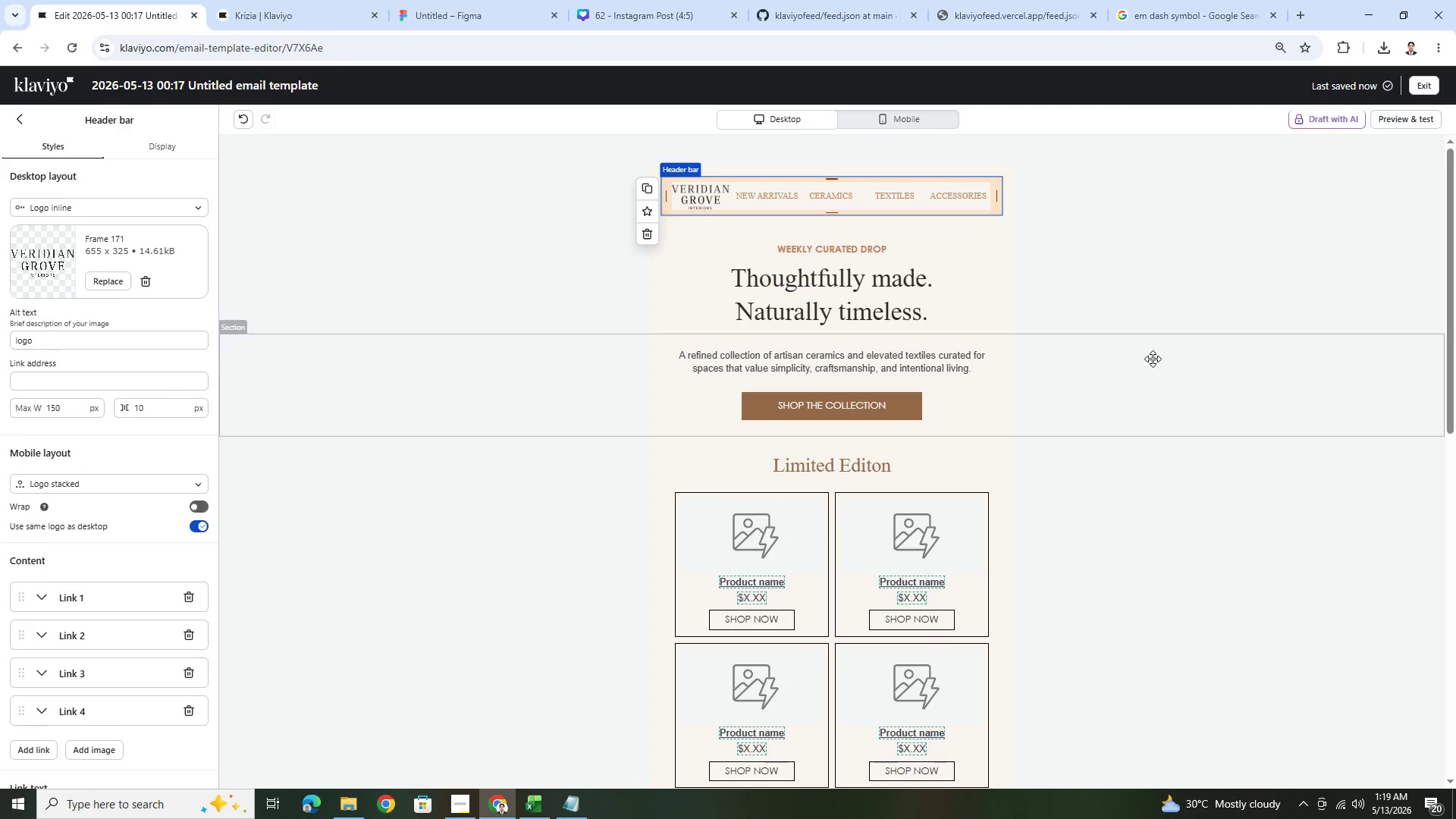 
left_click([810, 208])
 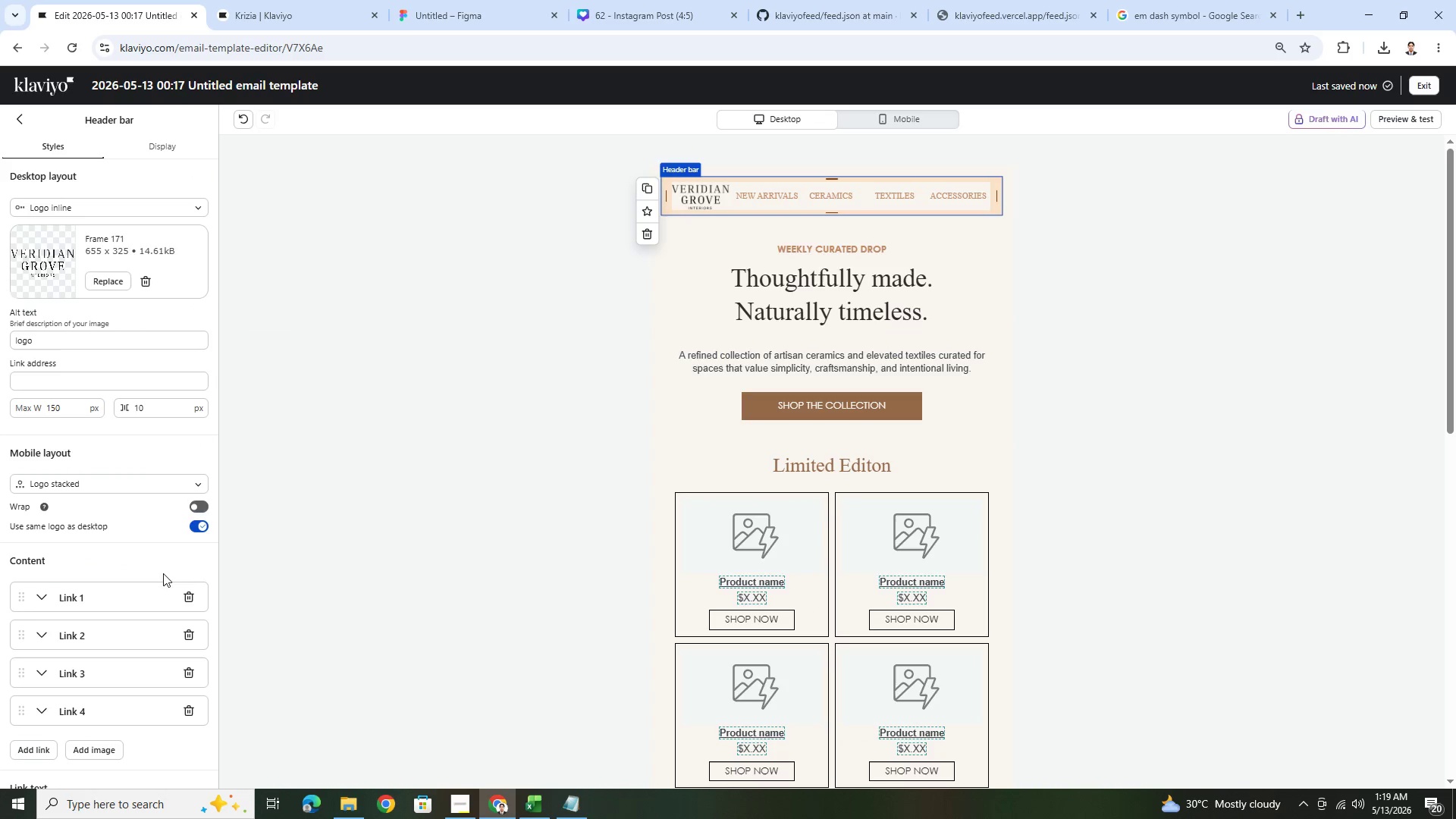 
scroll: coordinate [133, 679], scroll_direction: down, amount: 6.0
 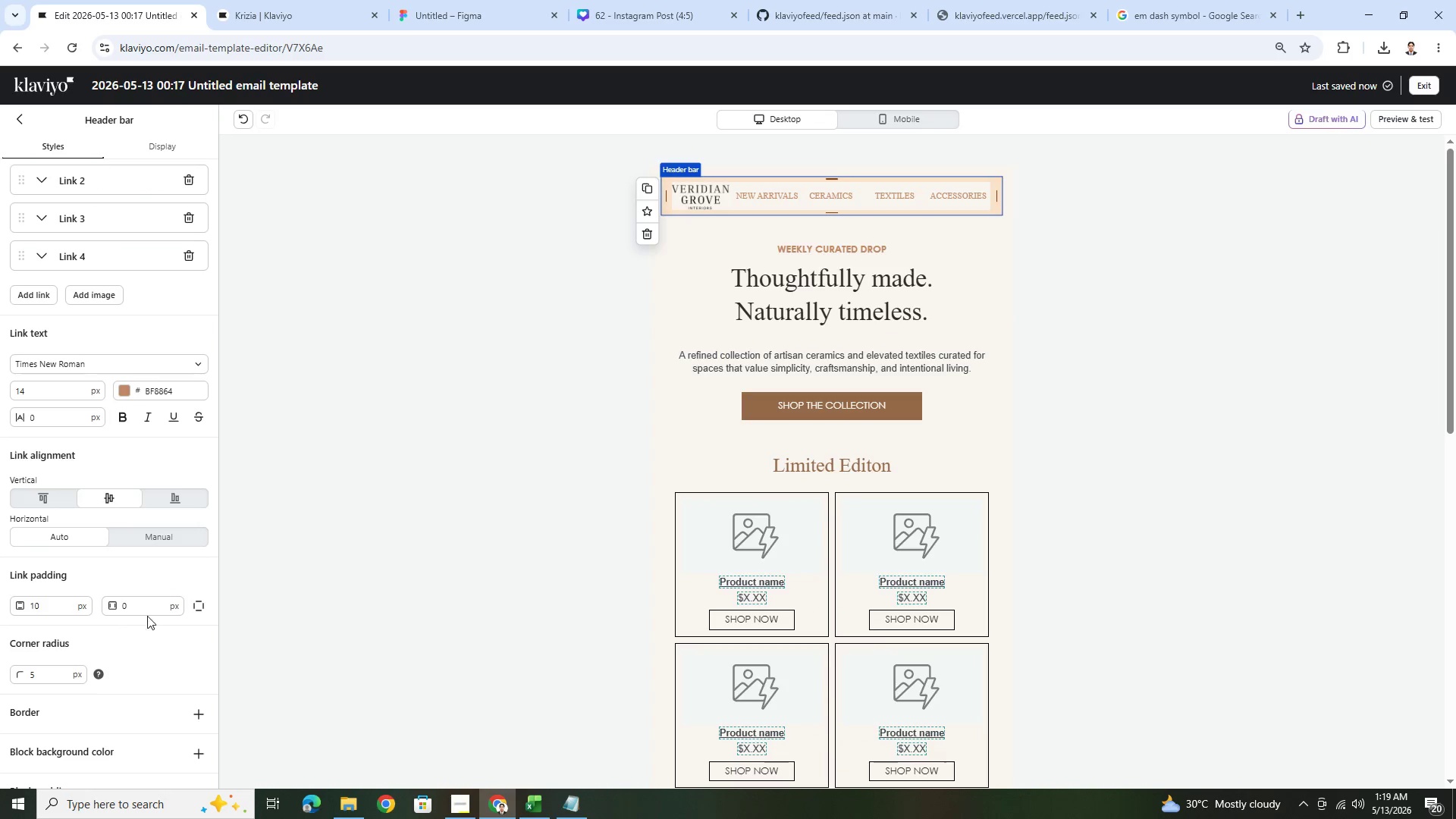 
double_click([149, 601])
 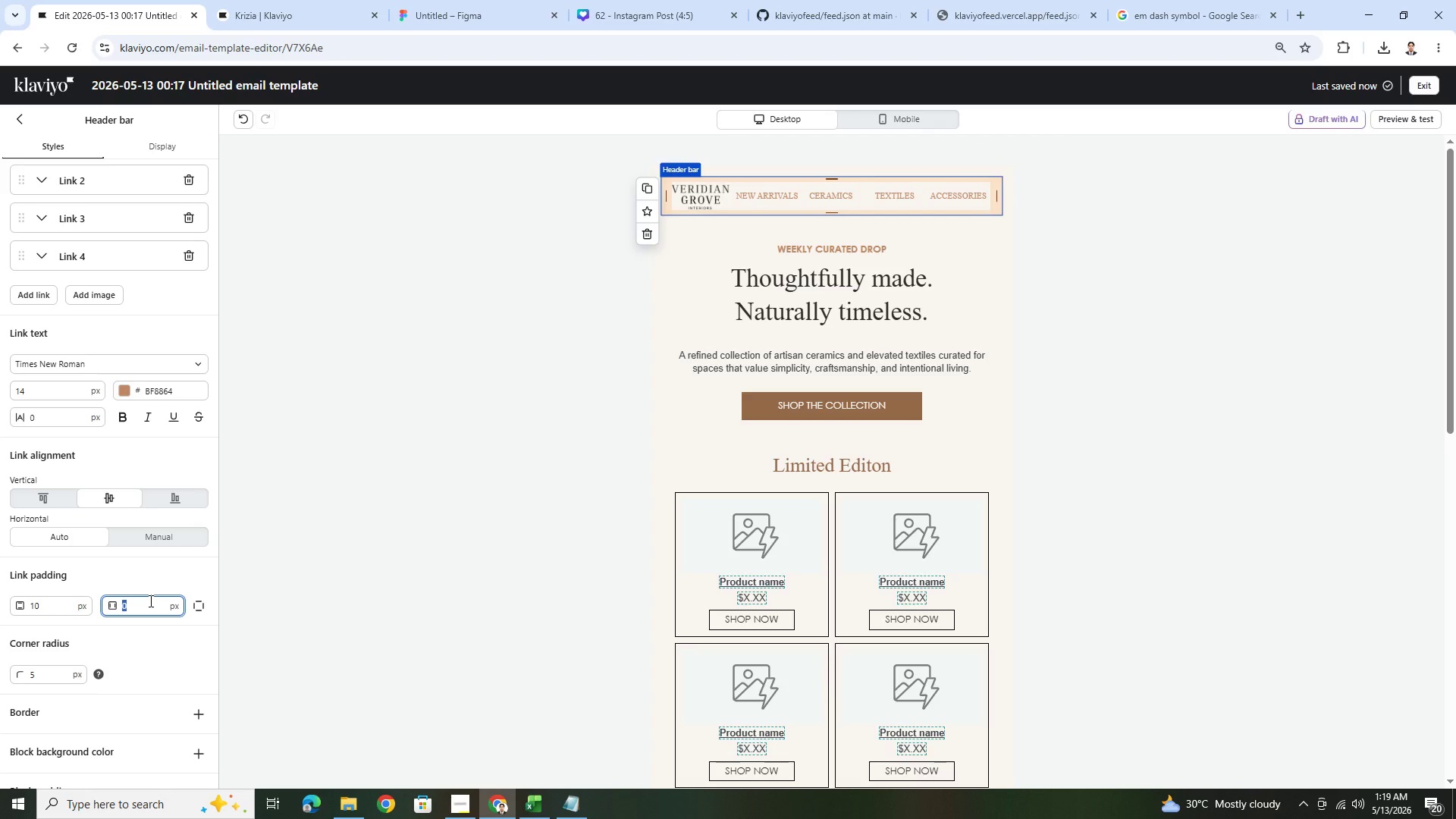 
key(Numpad5)
 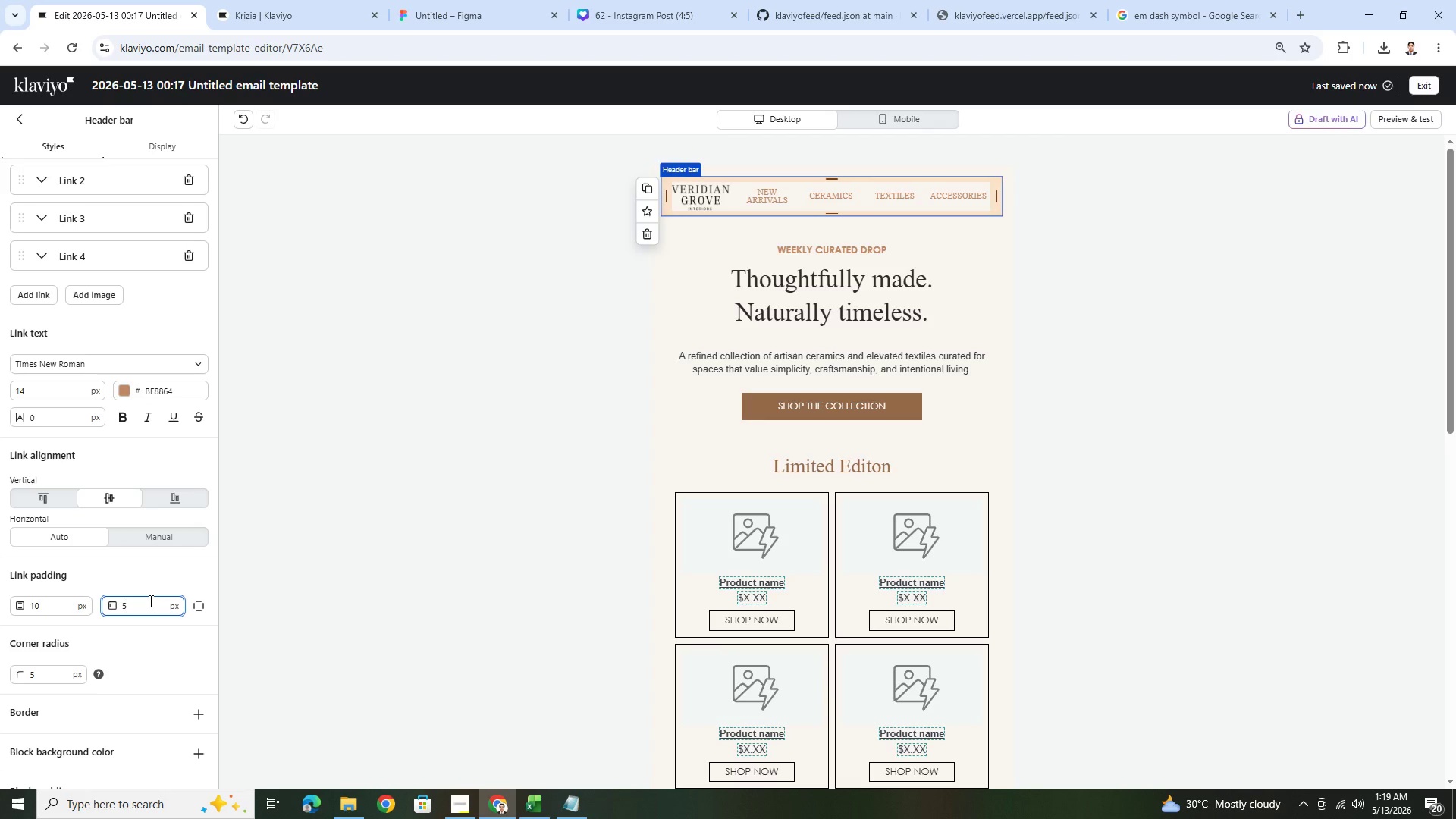 
double_click([149, 601])
 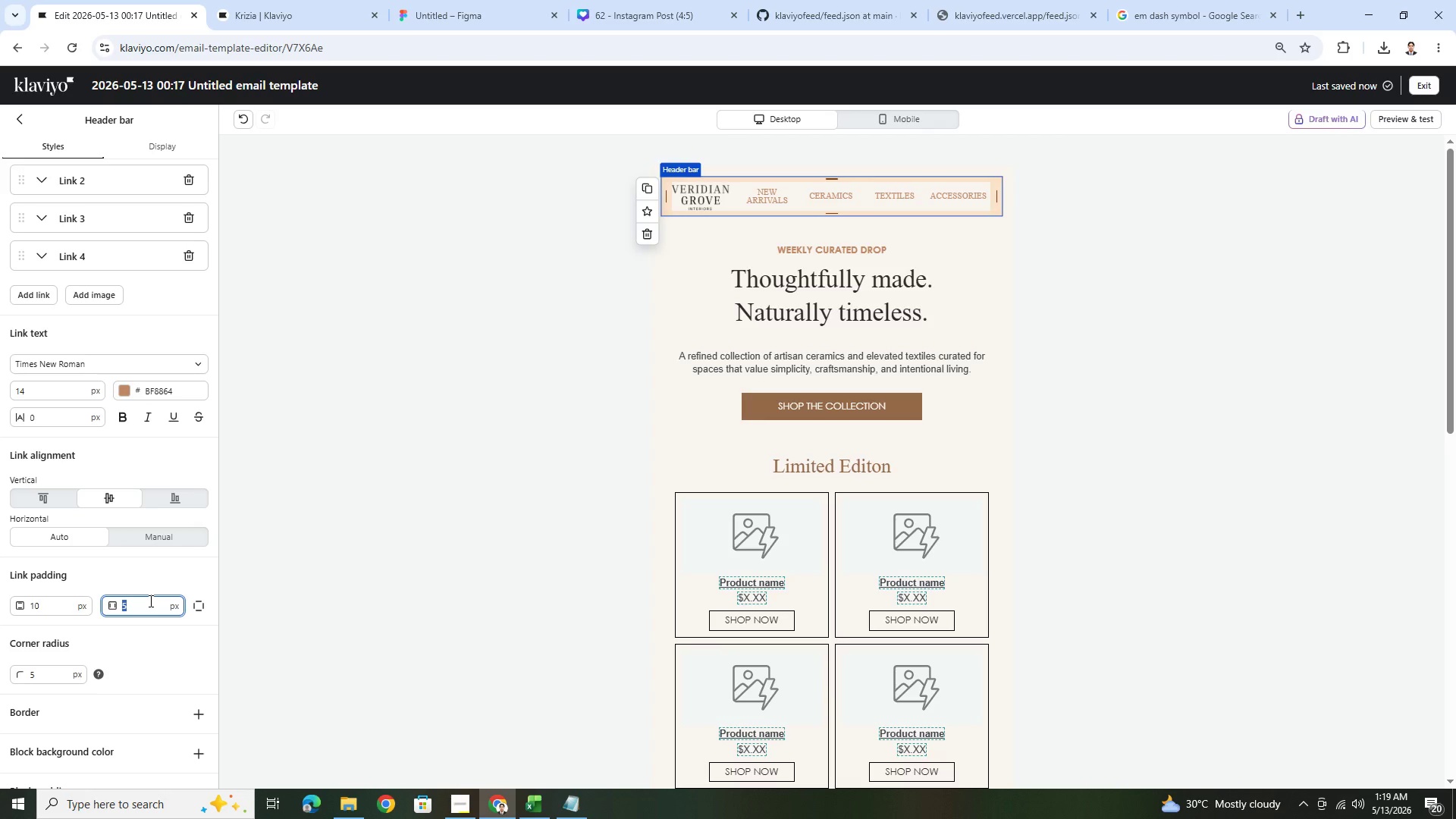 
key(Numpad0)
 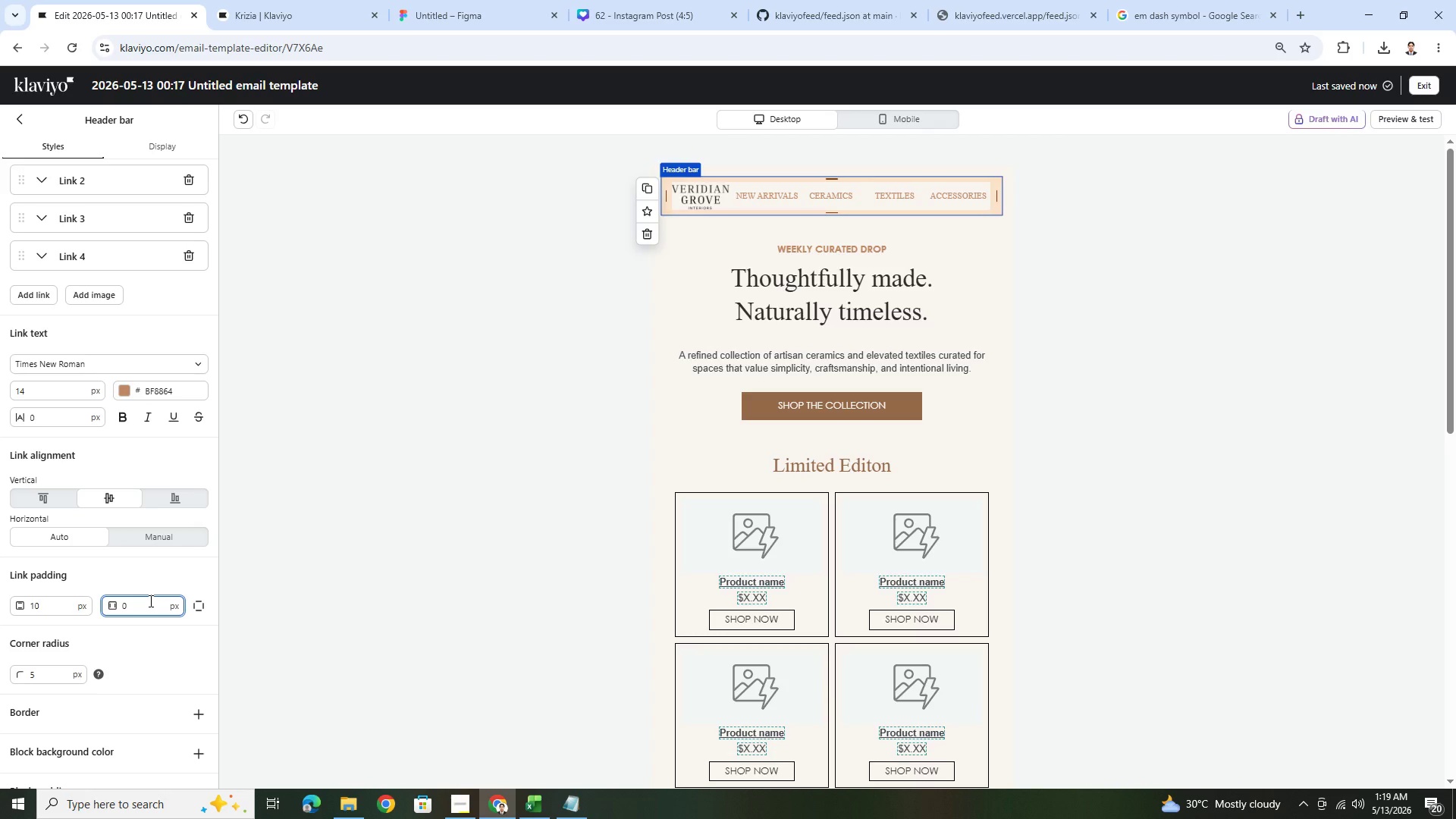 
double_click([149, 601])
 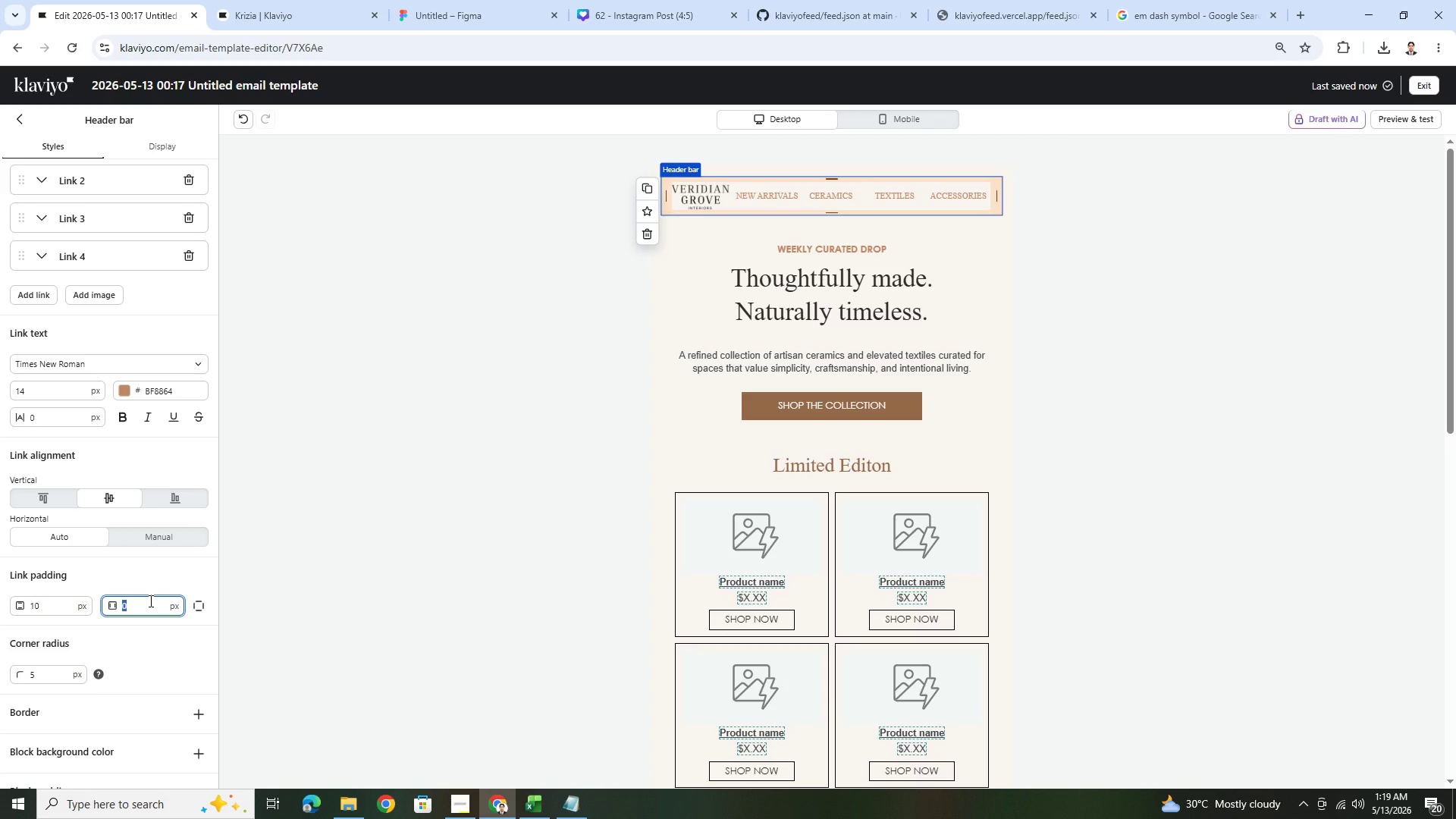 
key(Numpad5)
 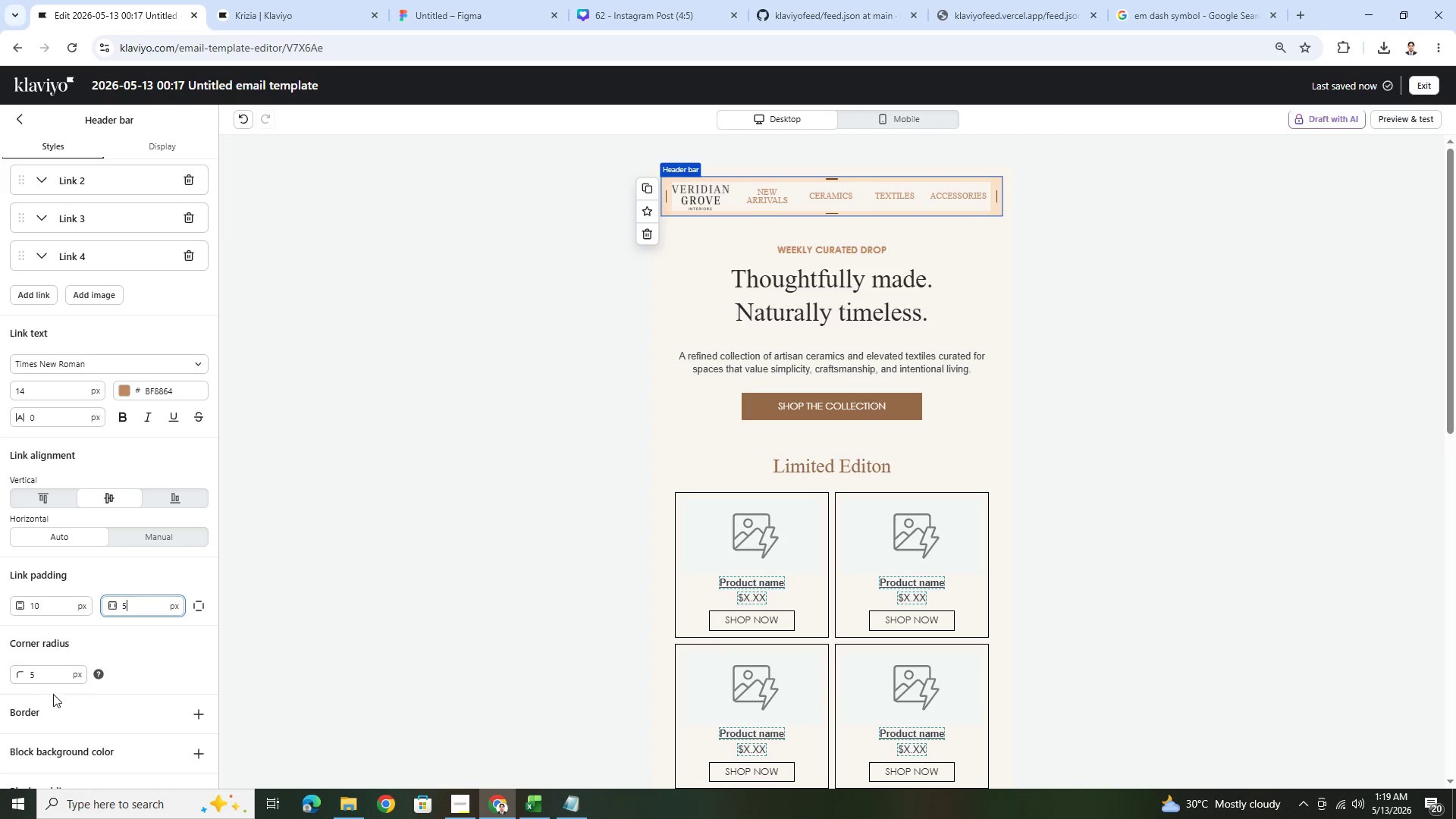 
scroll: coordinate [140, 666], scroll_direction: down, amount: 3.0
 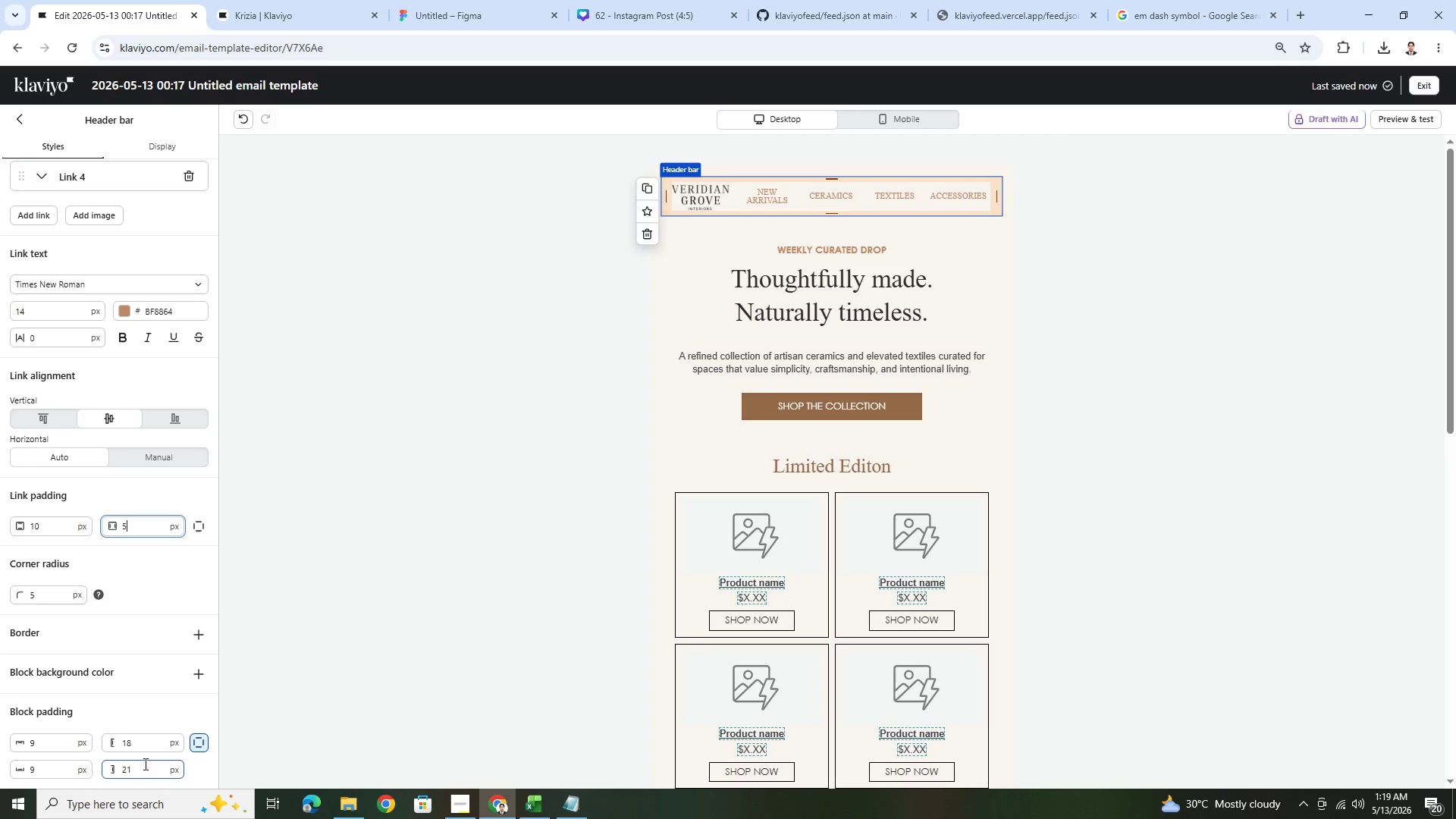 
double_click([145, 767])
 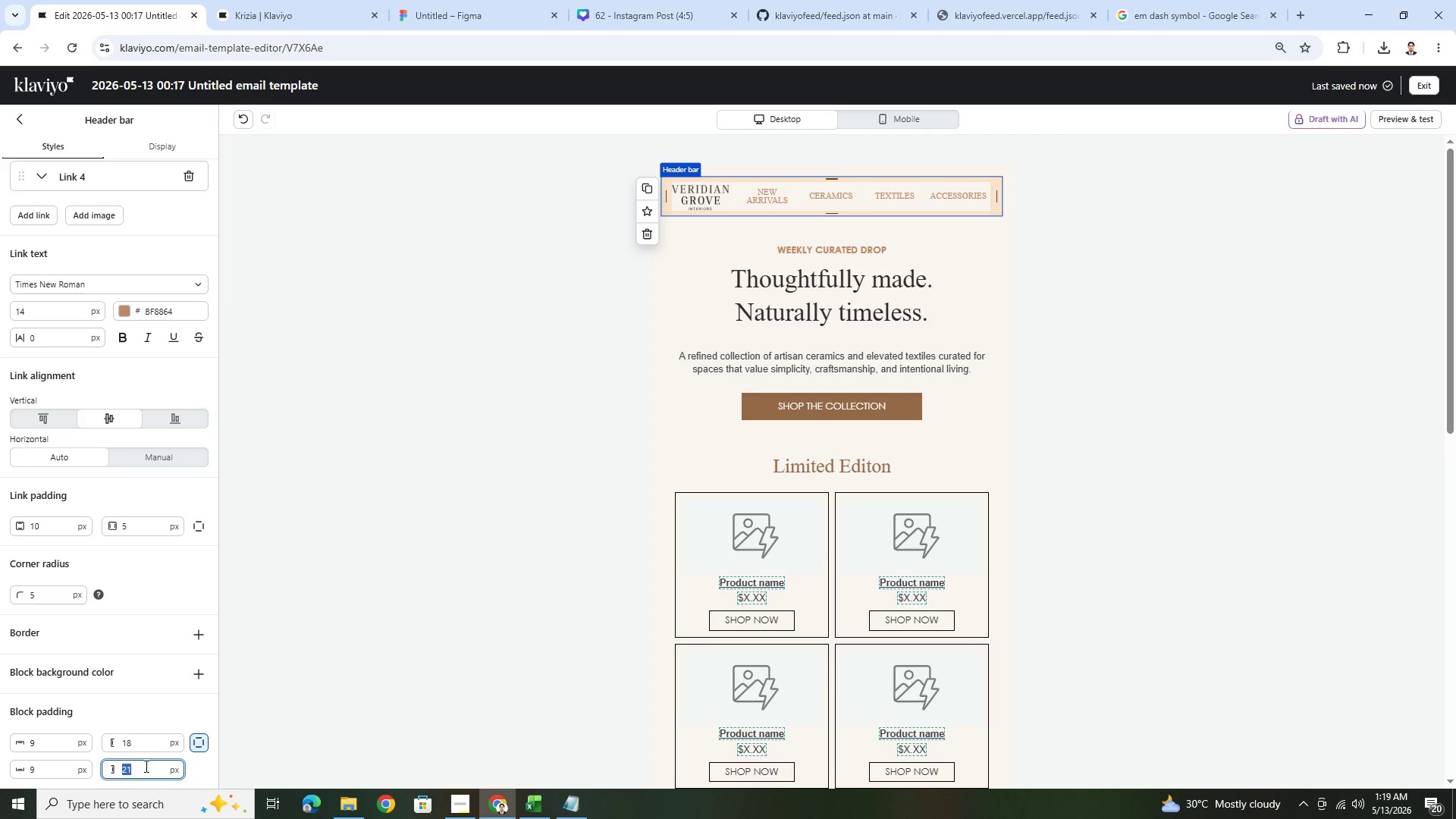 
key(Numpad1)
 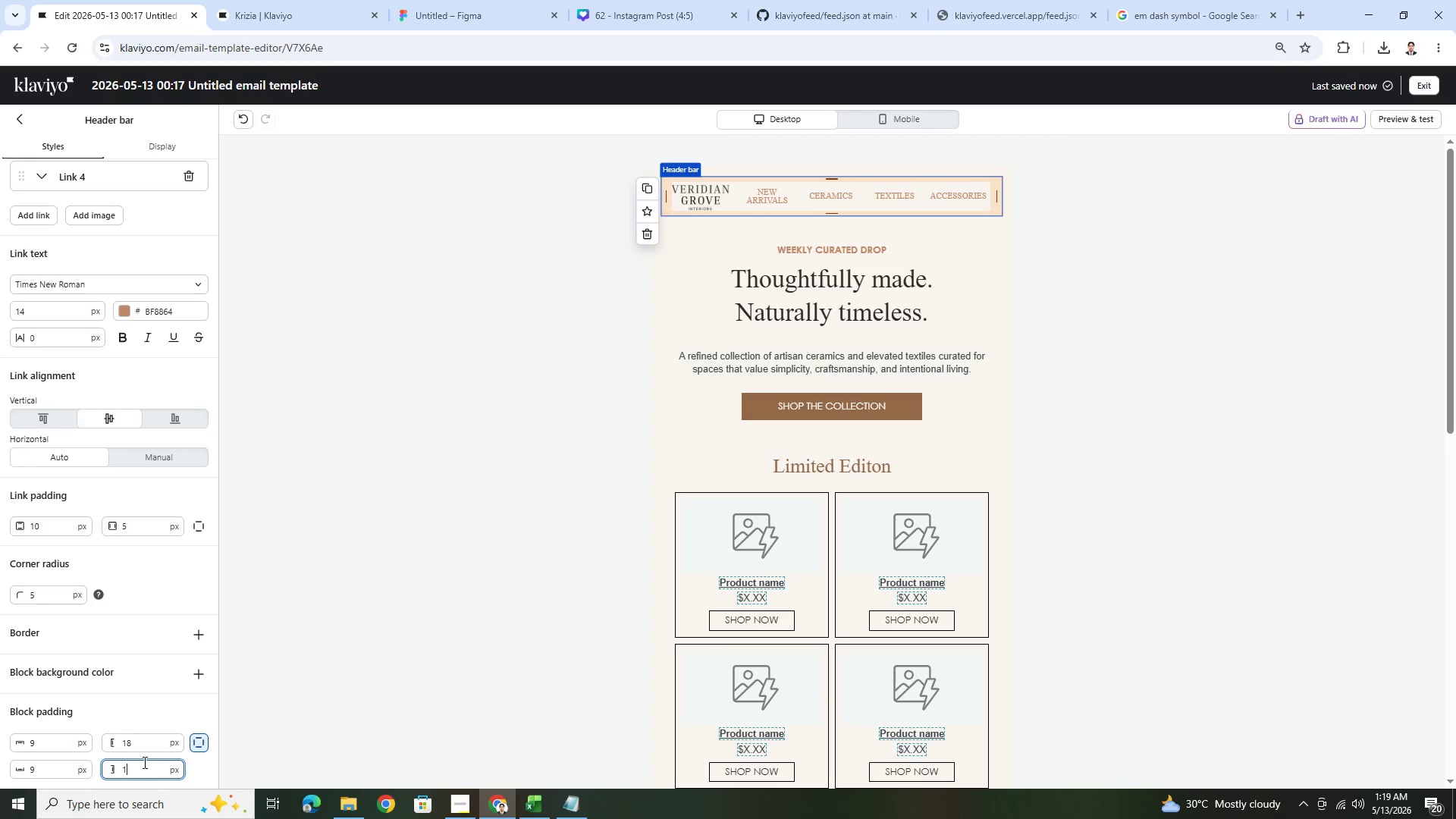 
key(Numpad8)
 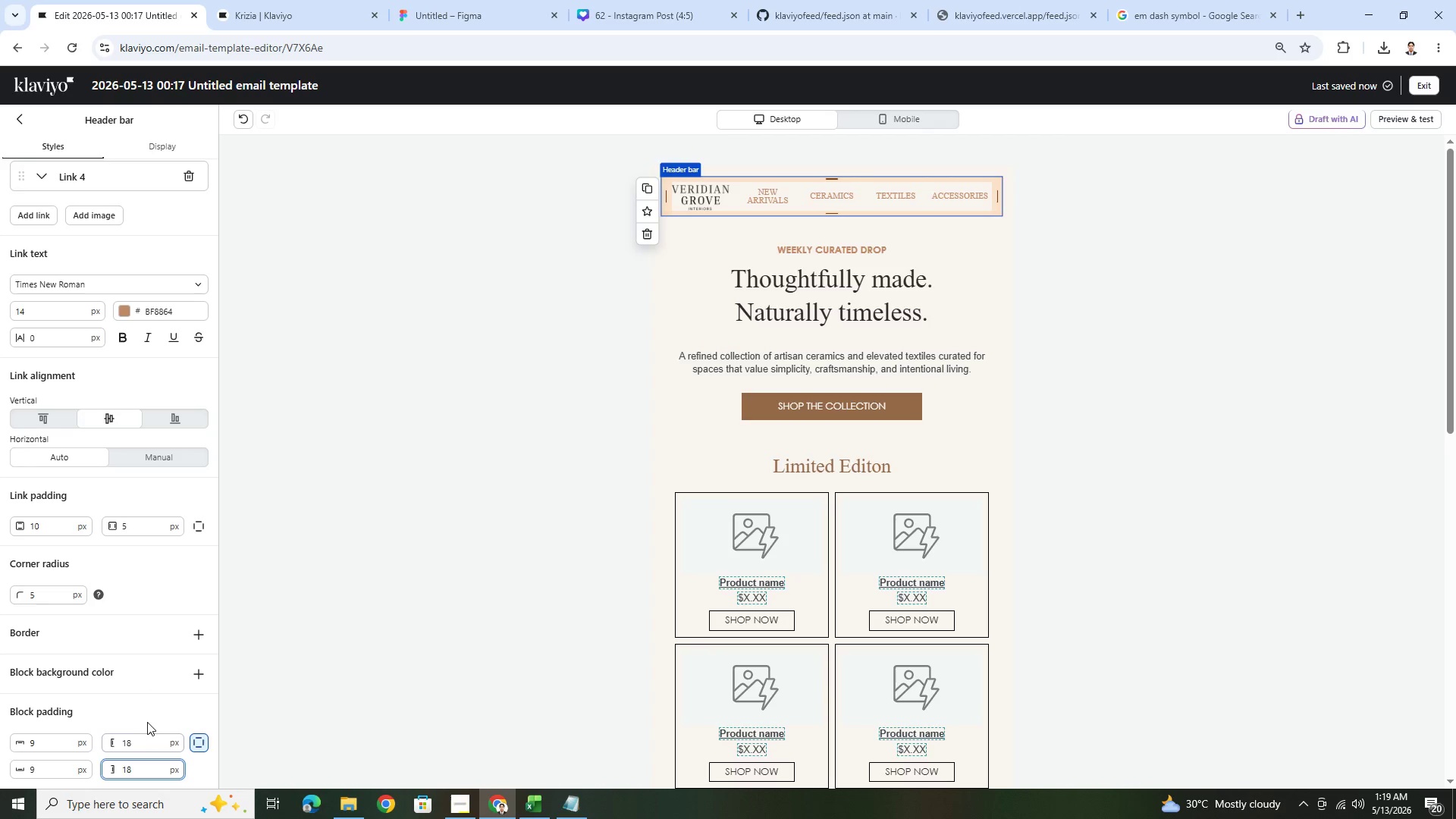 
wait(5.49)
 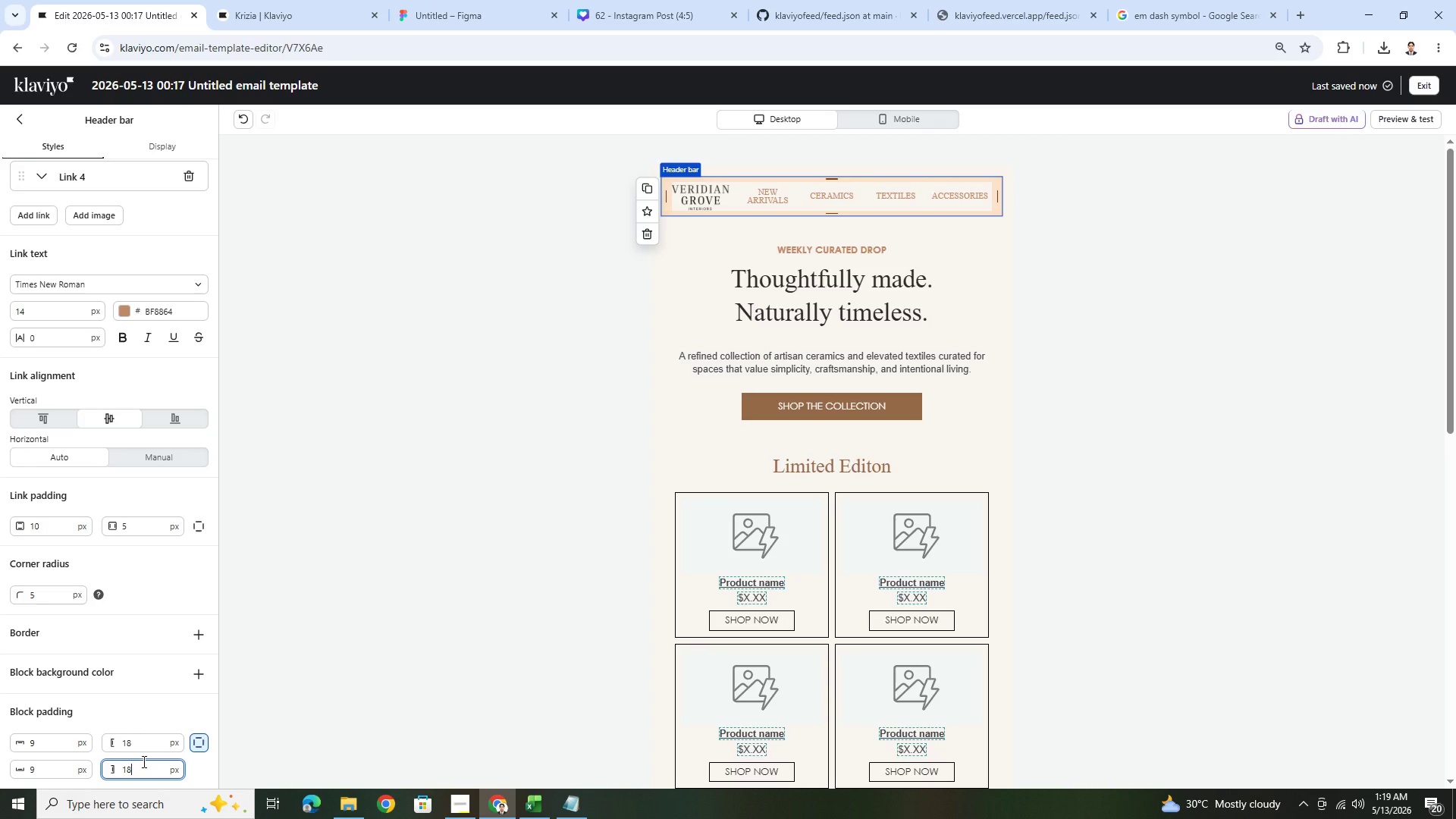 
scroll: coordinate [128, 306], scroll_direction: up, amount: 8.0
 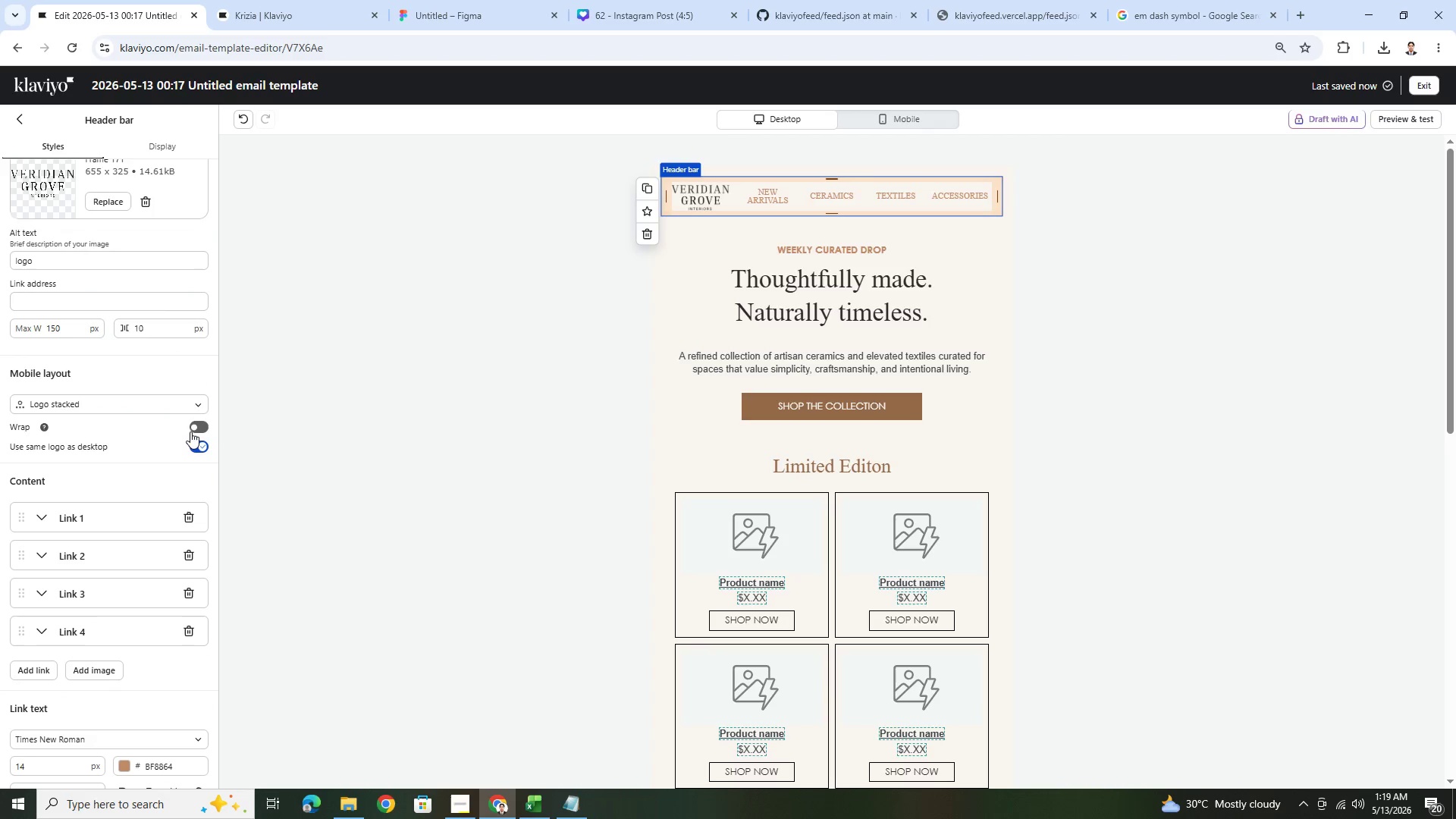 
left_click([196, 428])
 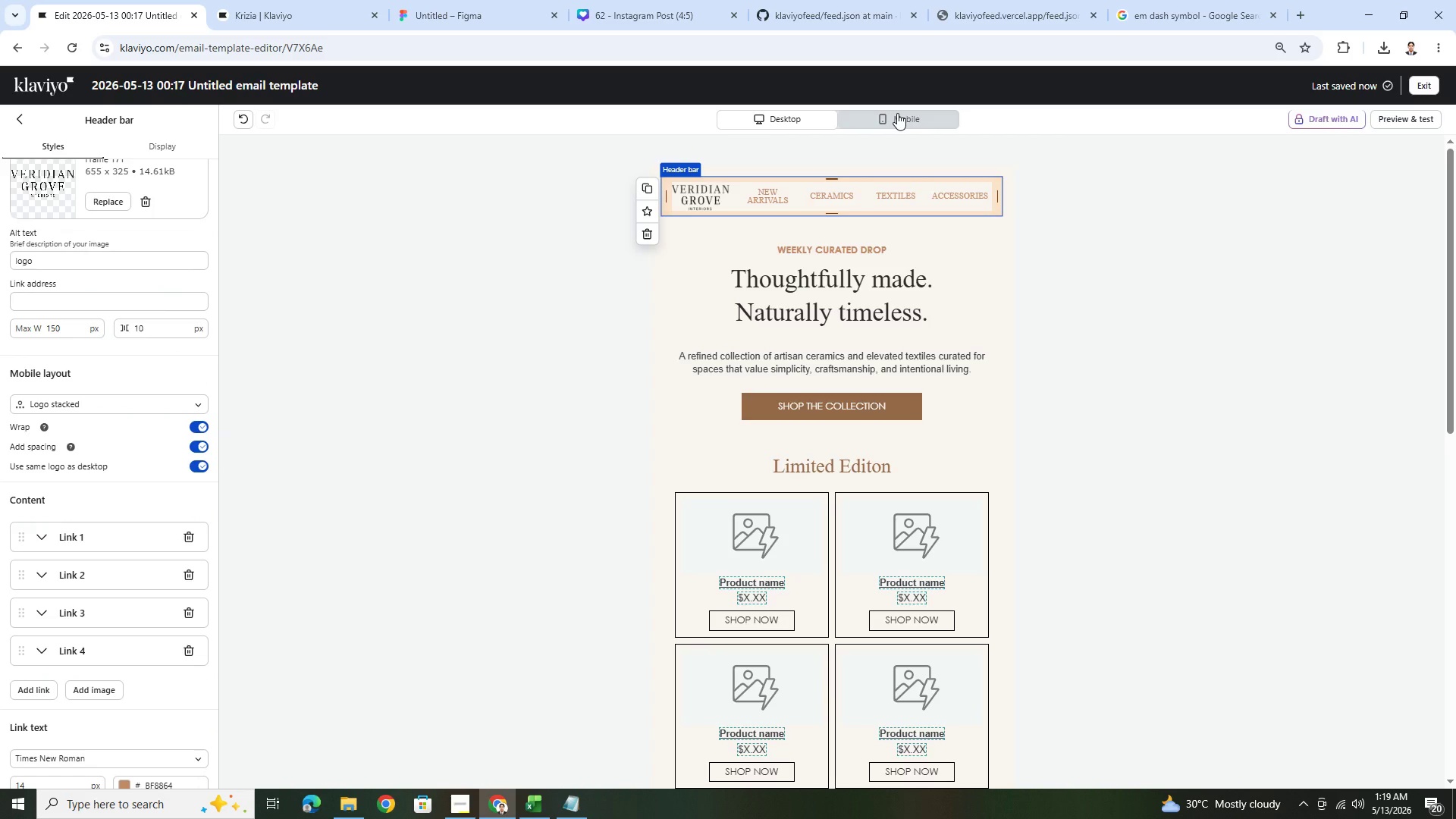 
left_click([897, 113])
 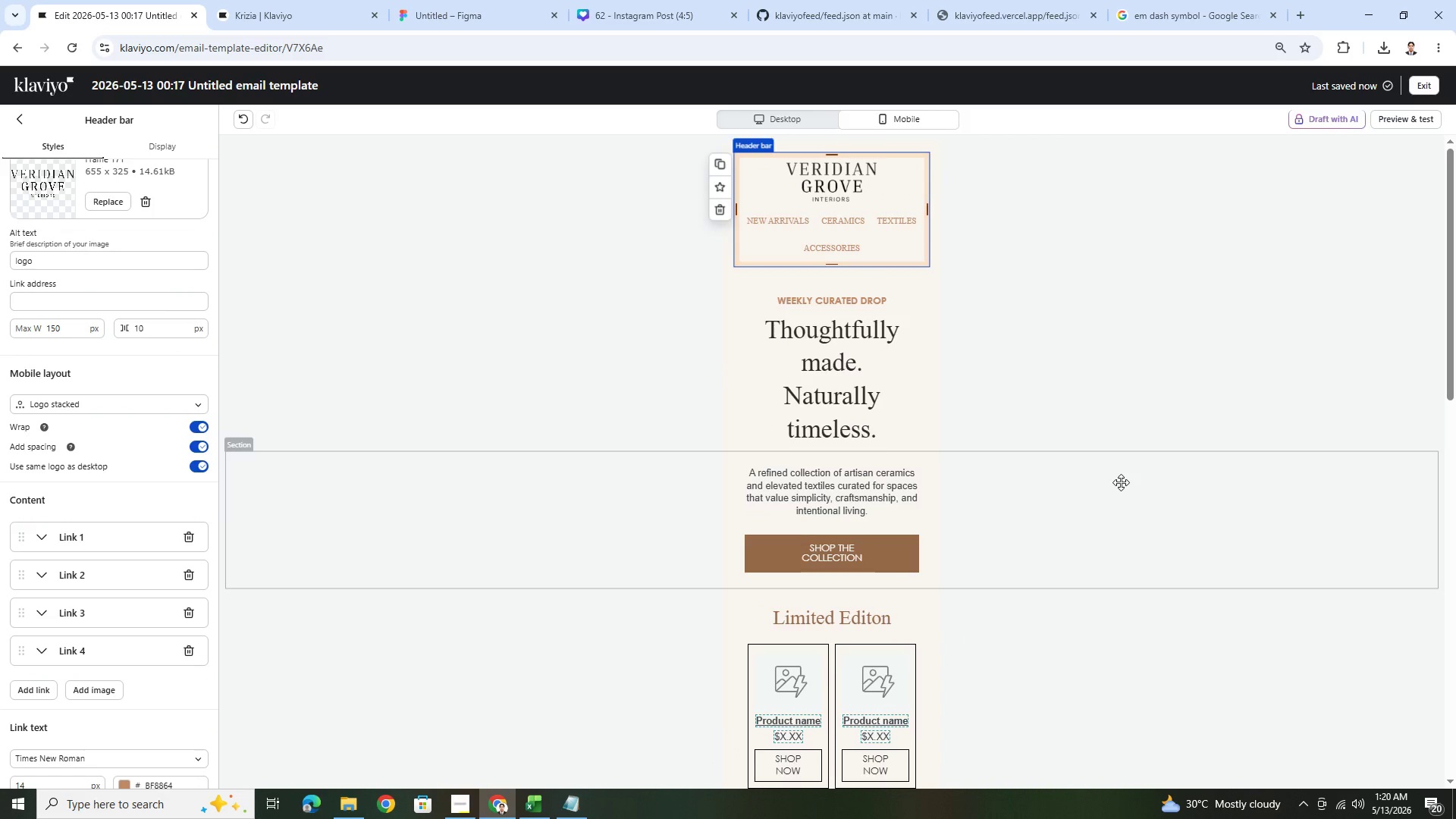 
wait(8.91)
 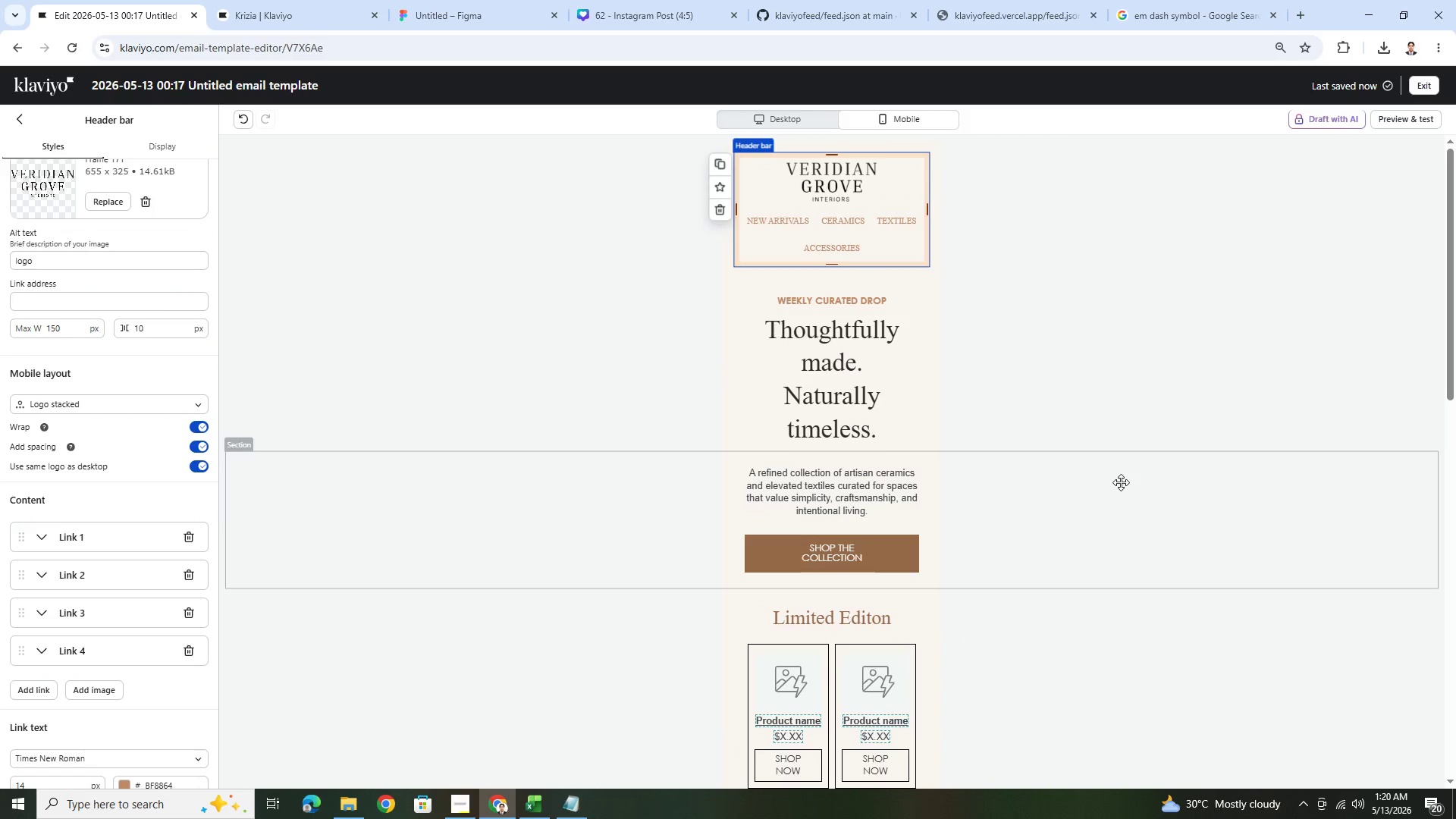 
left_click([199, 448])
 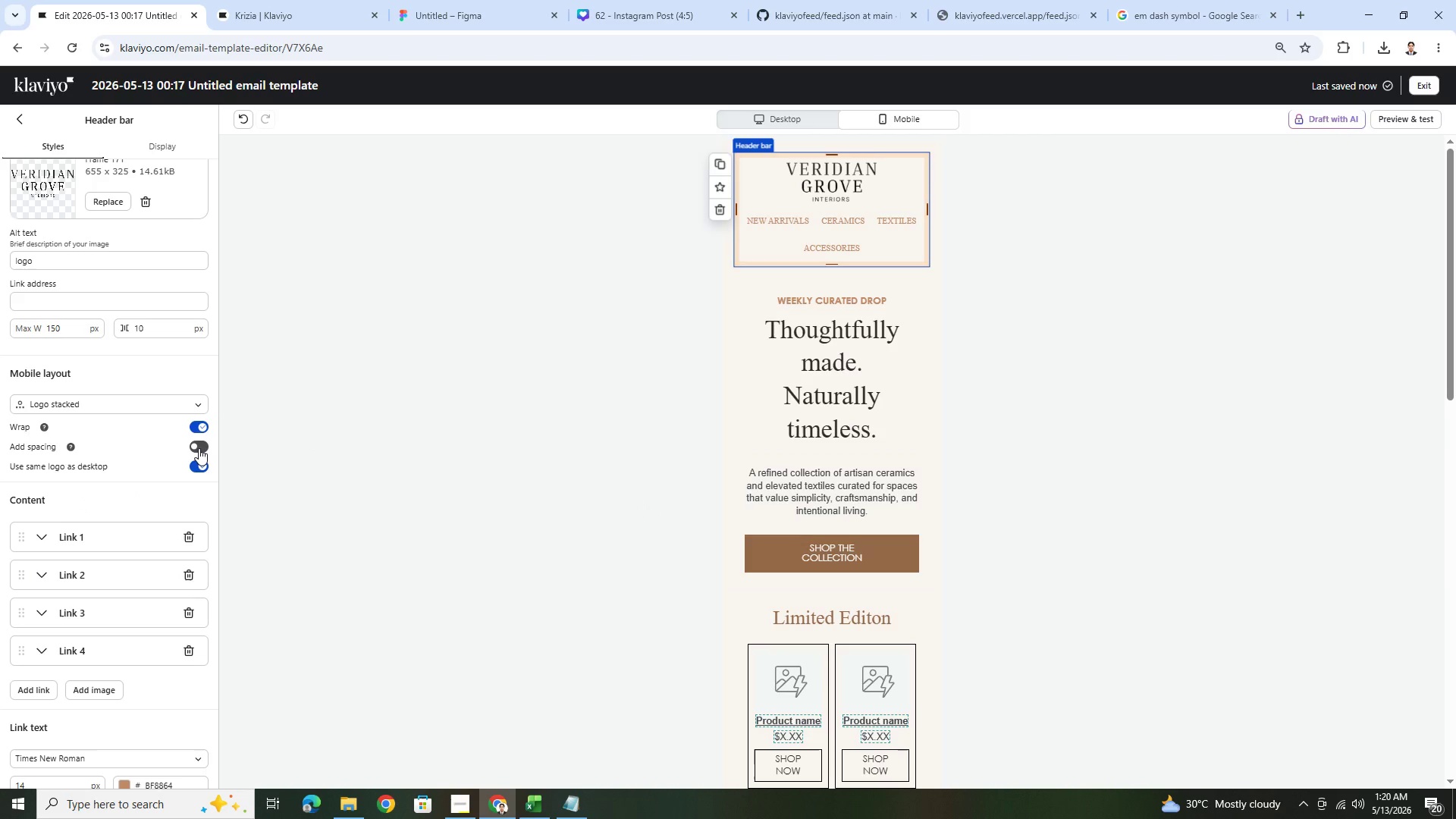 
left_click([199, 448])
 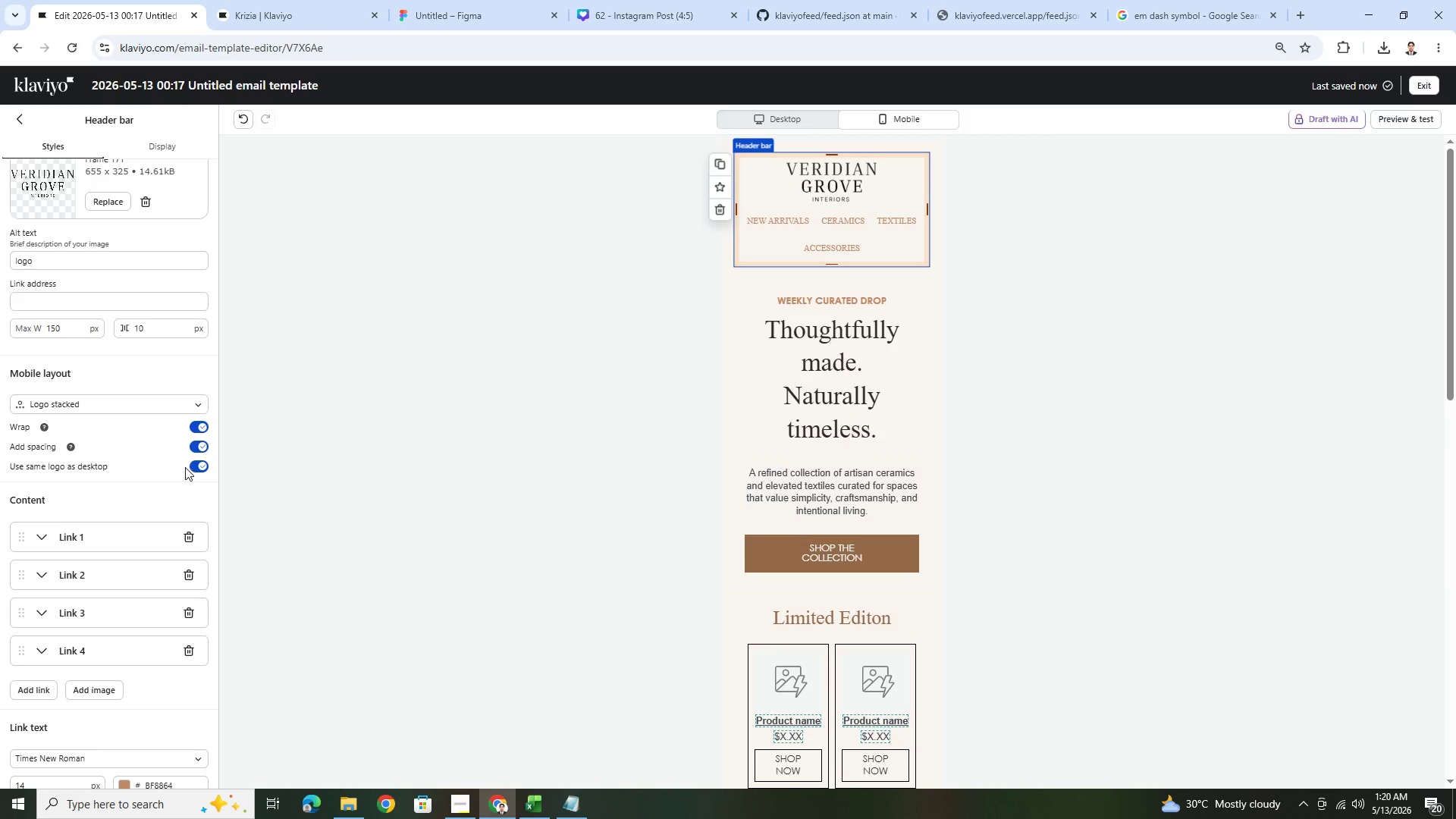 
left_click([195, 463])
 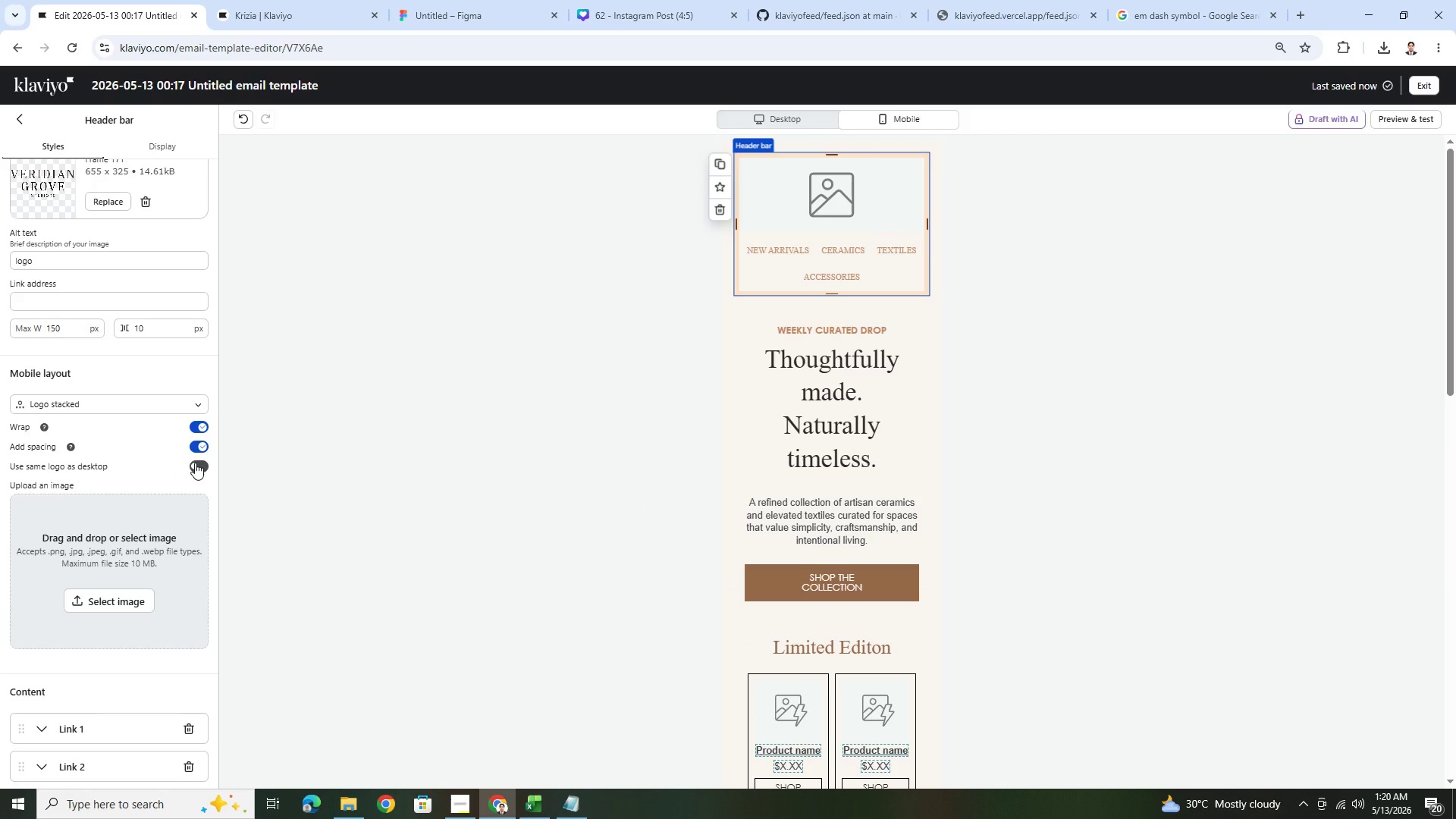 
left_click([195, 463])
 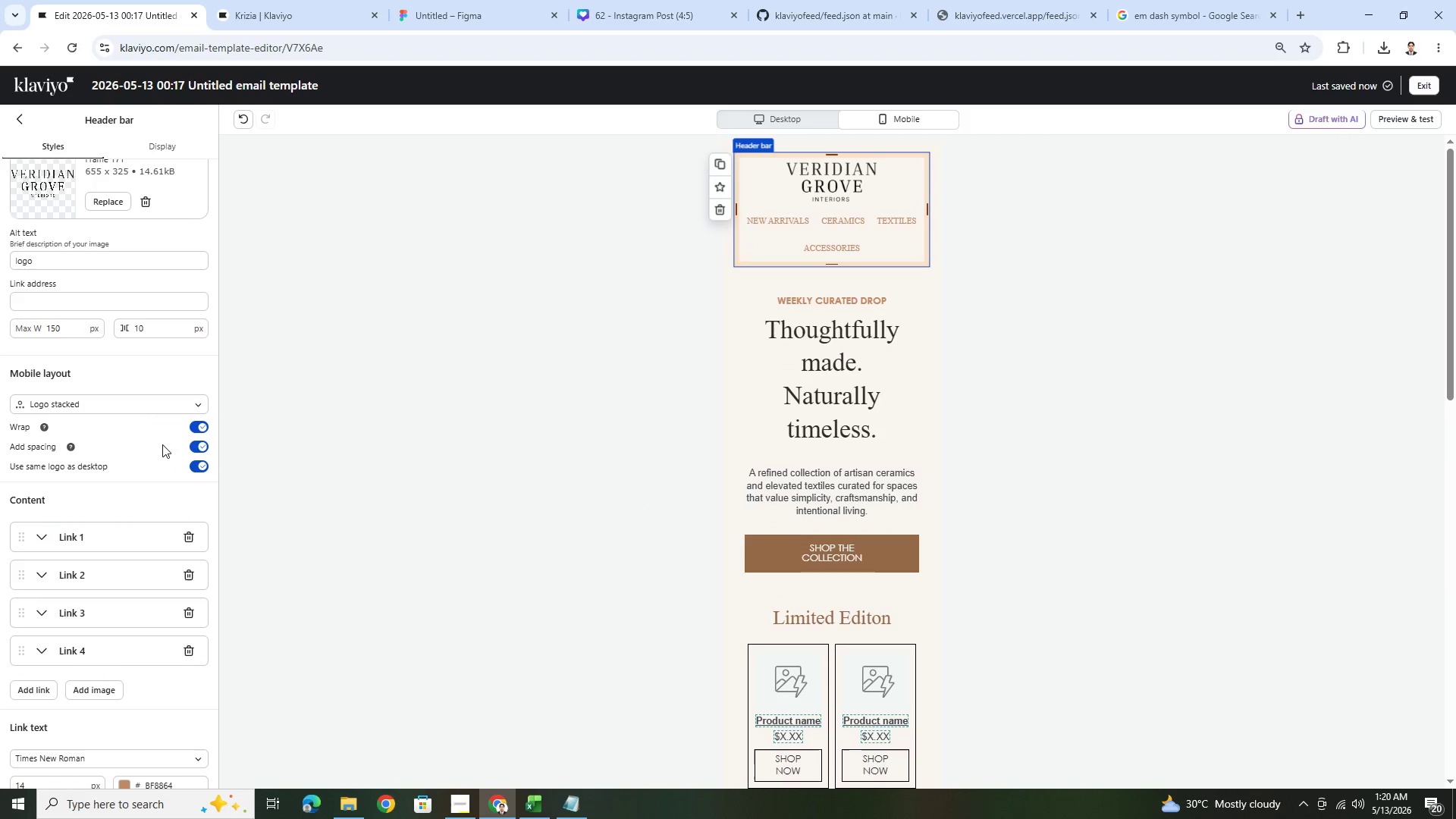 
left_click([144, 406])
 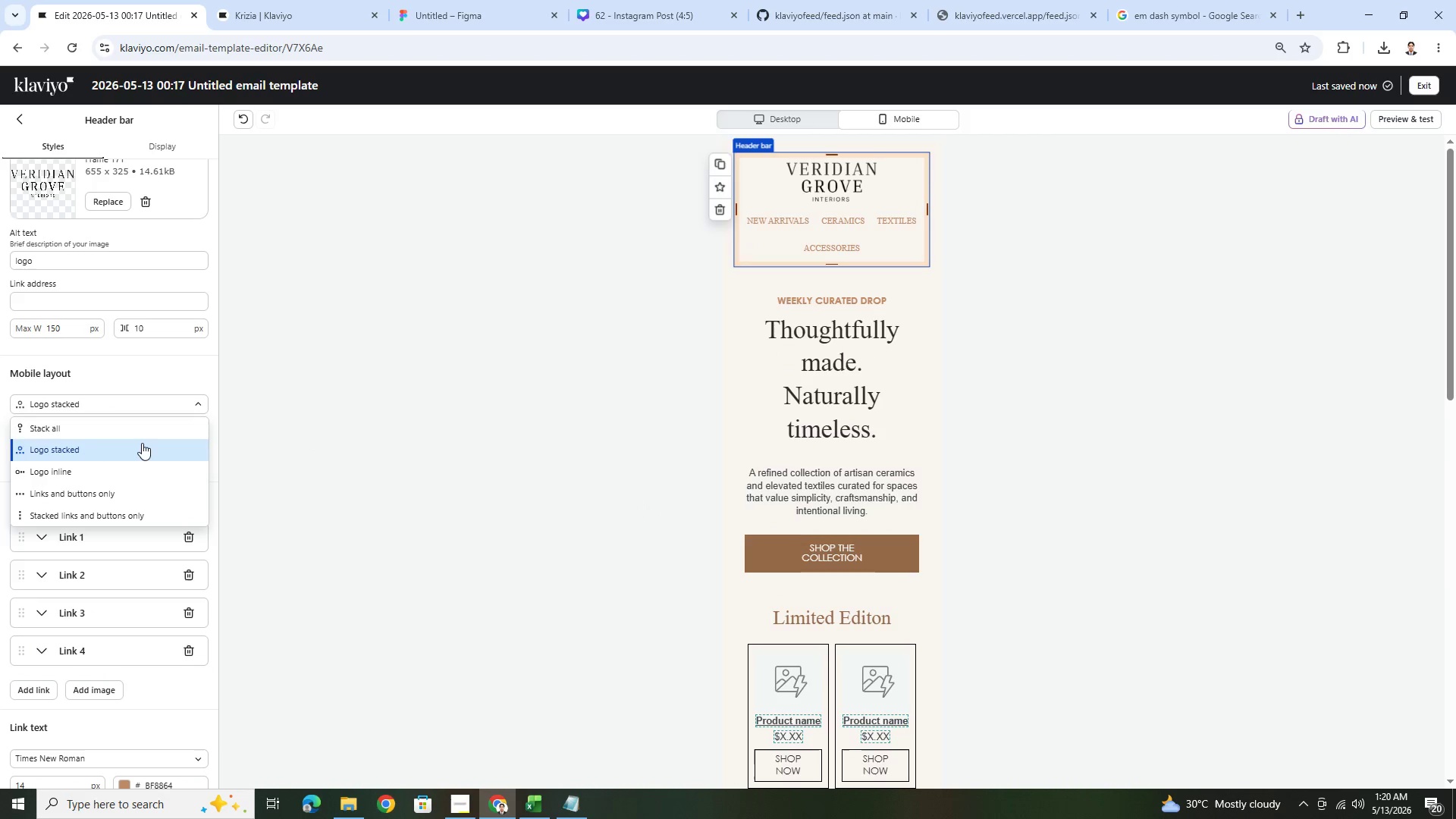 
left_click([140, 472])
 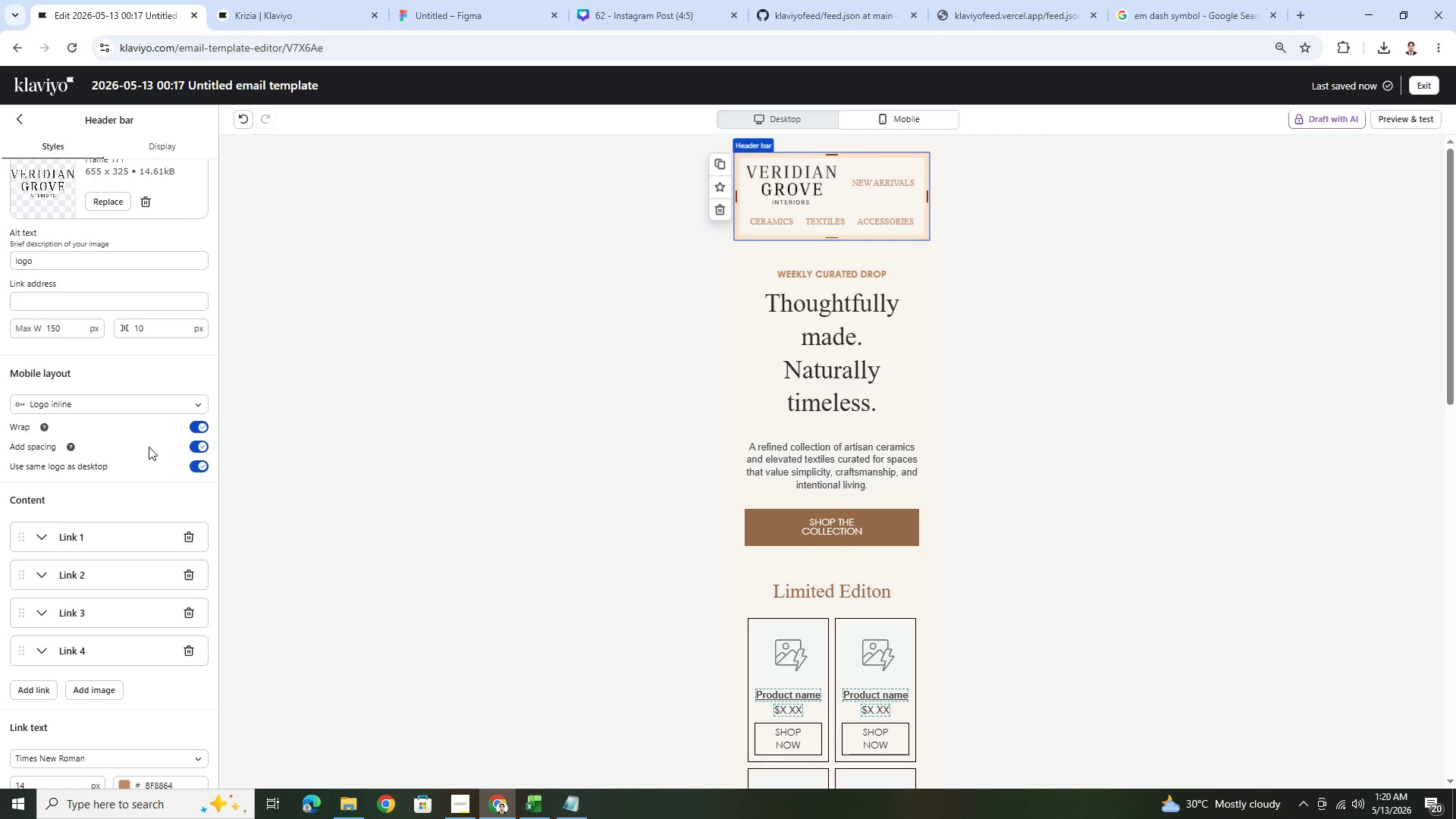 
left_click([153, 405])
 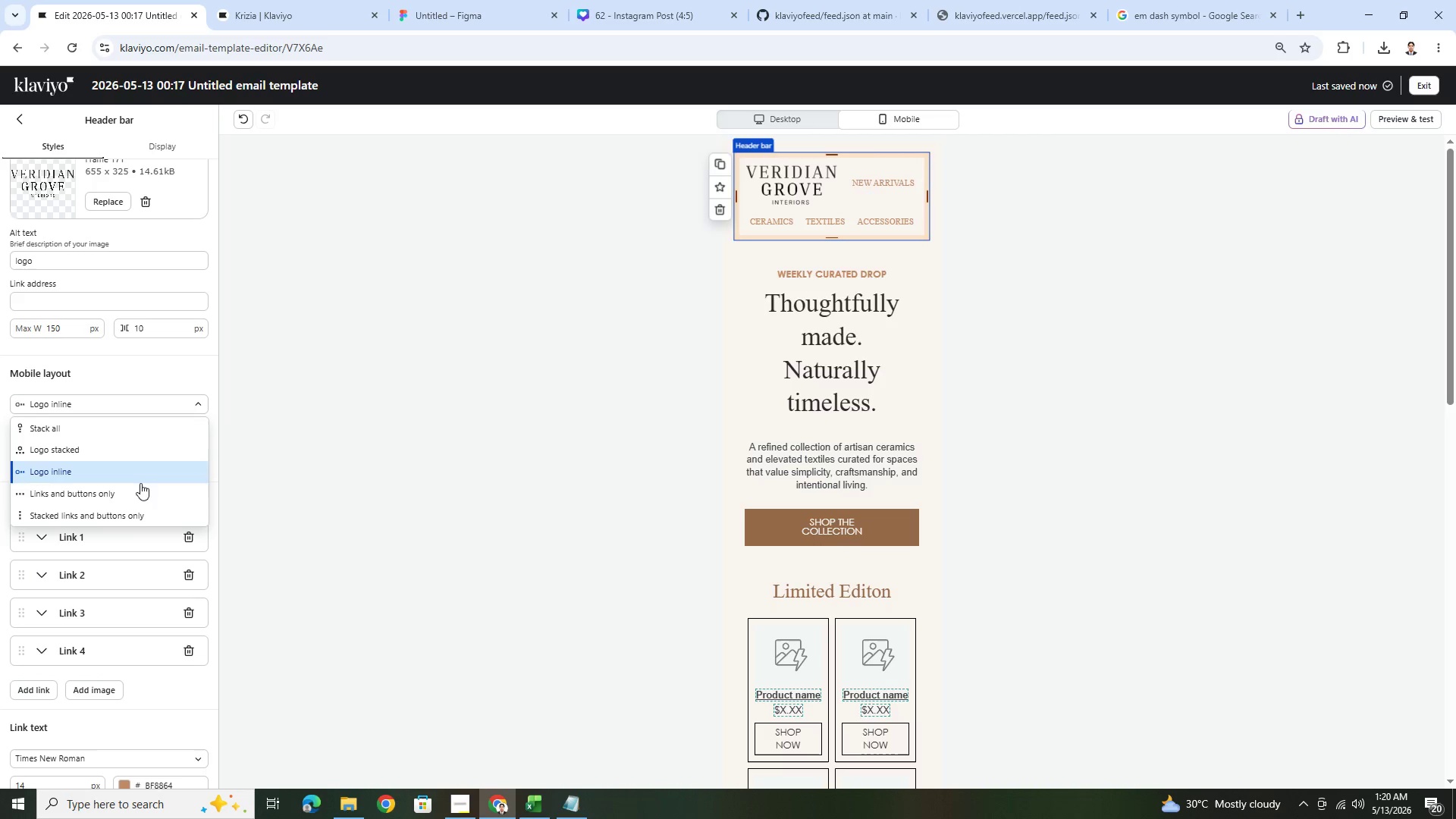 
left_click([140, 492])
 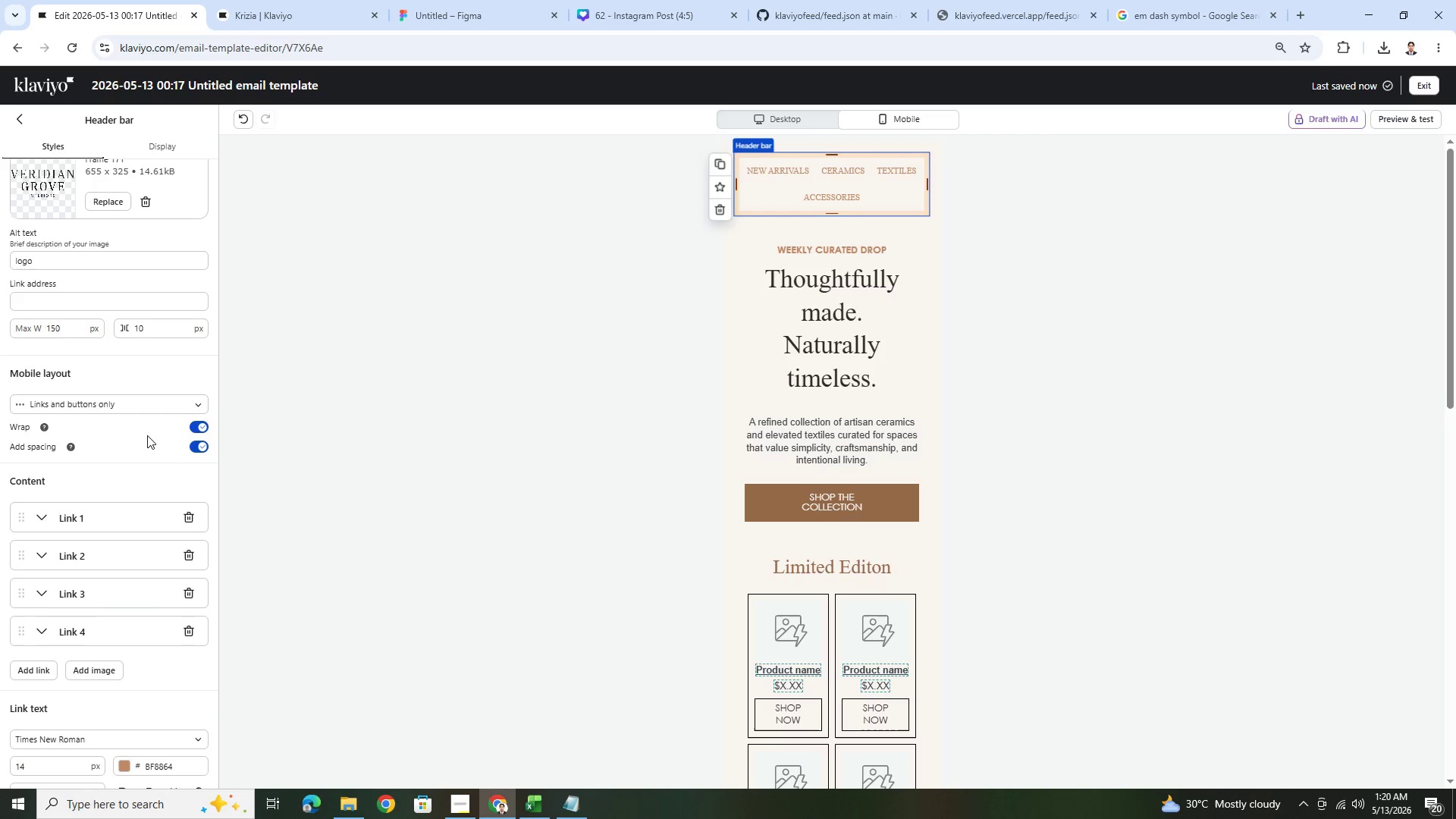 
left_click([148, 401])
 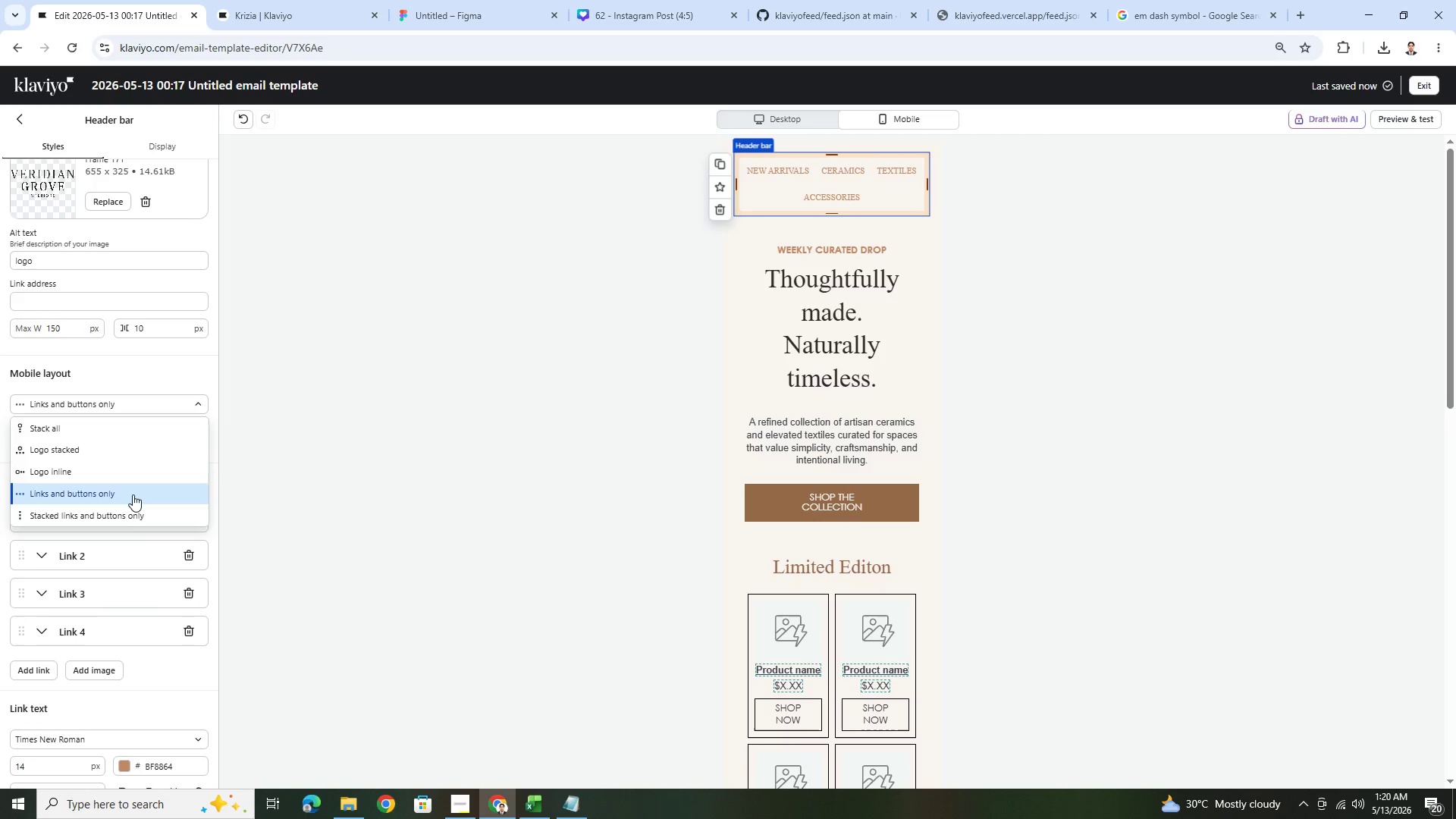 
left_click([133, 516])
 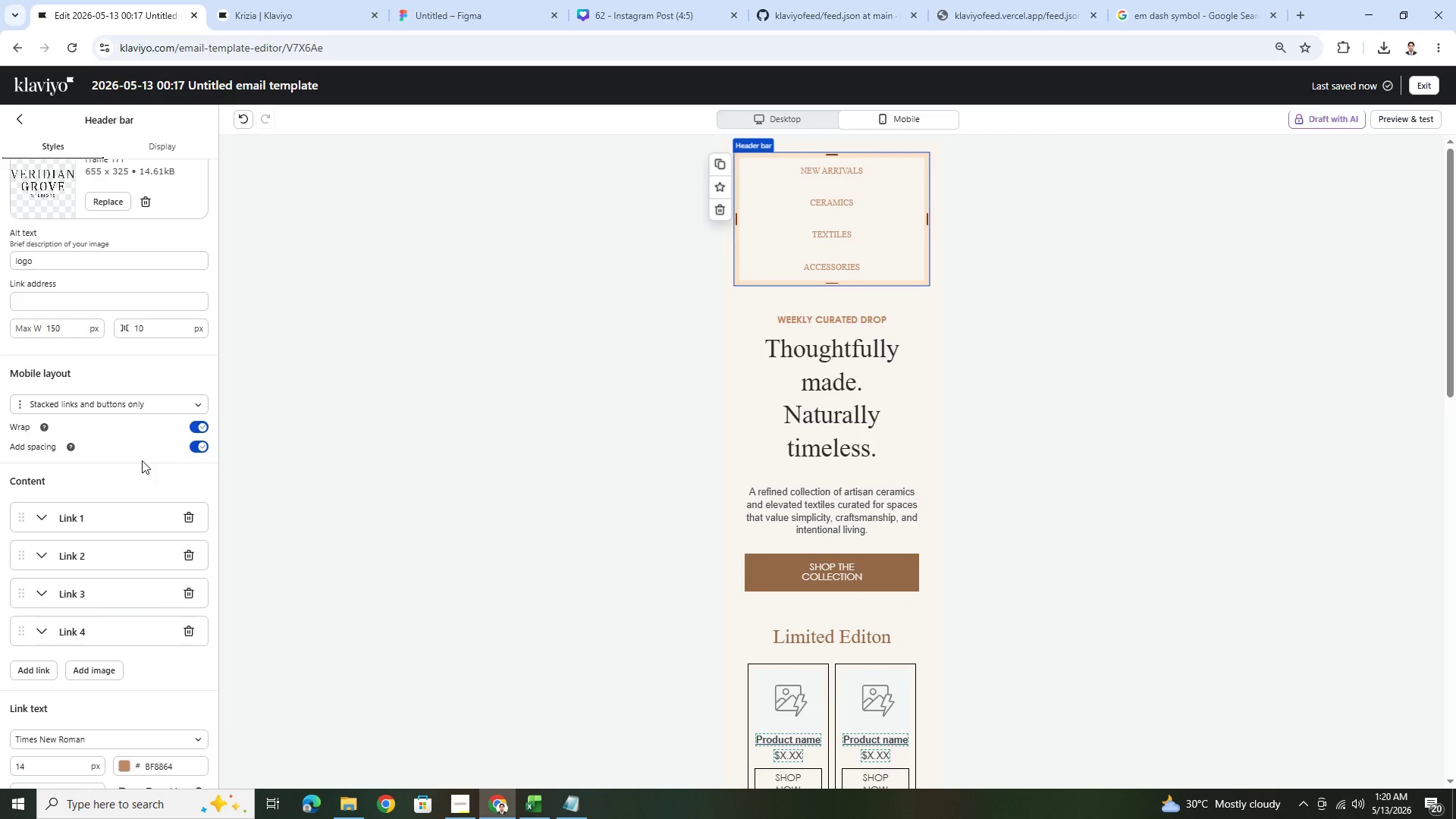 
left_click([145, 400])
 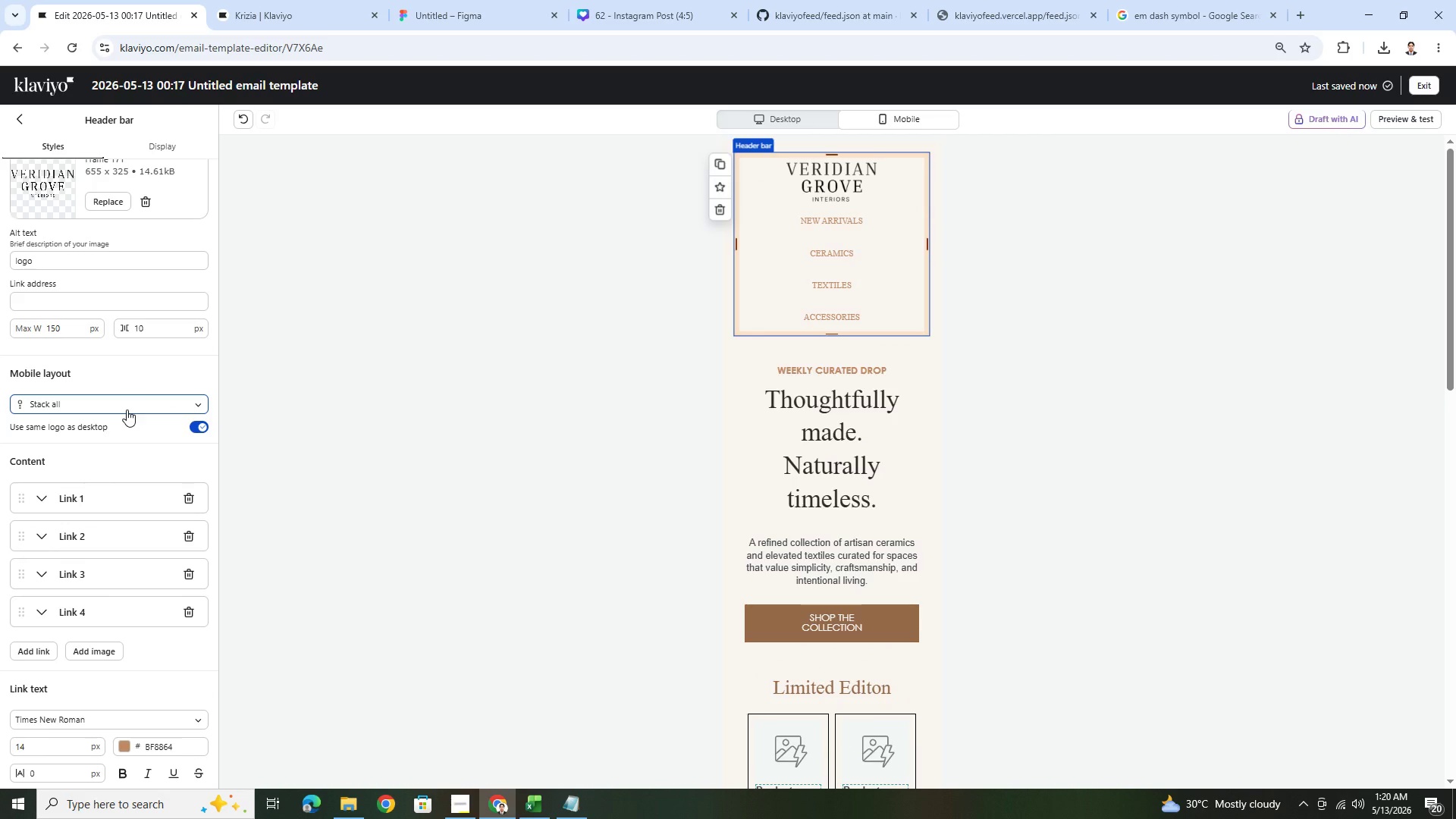 
left_click([133, 414])
 